 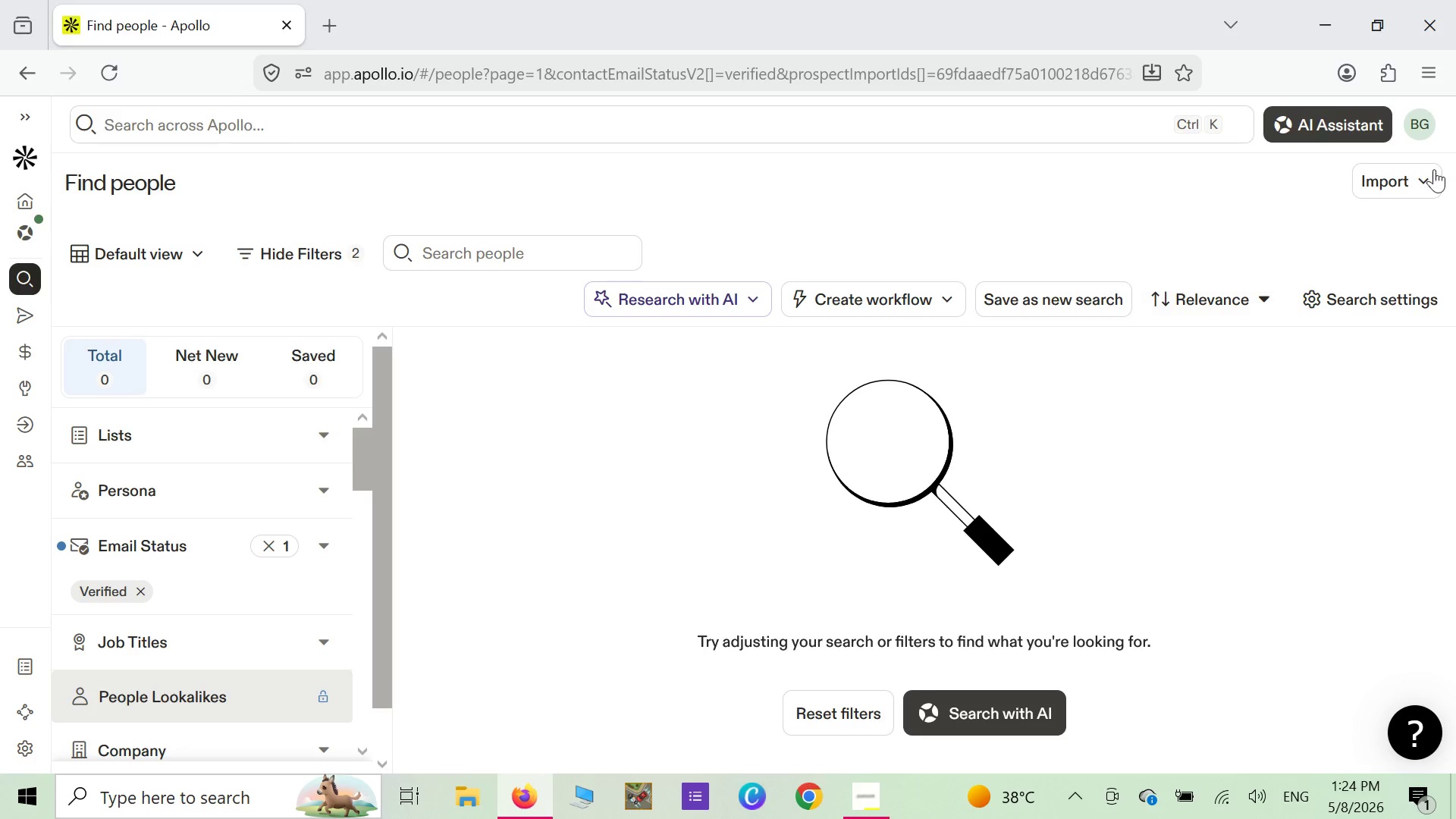 
left_click([1395, 181])
 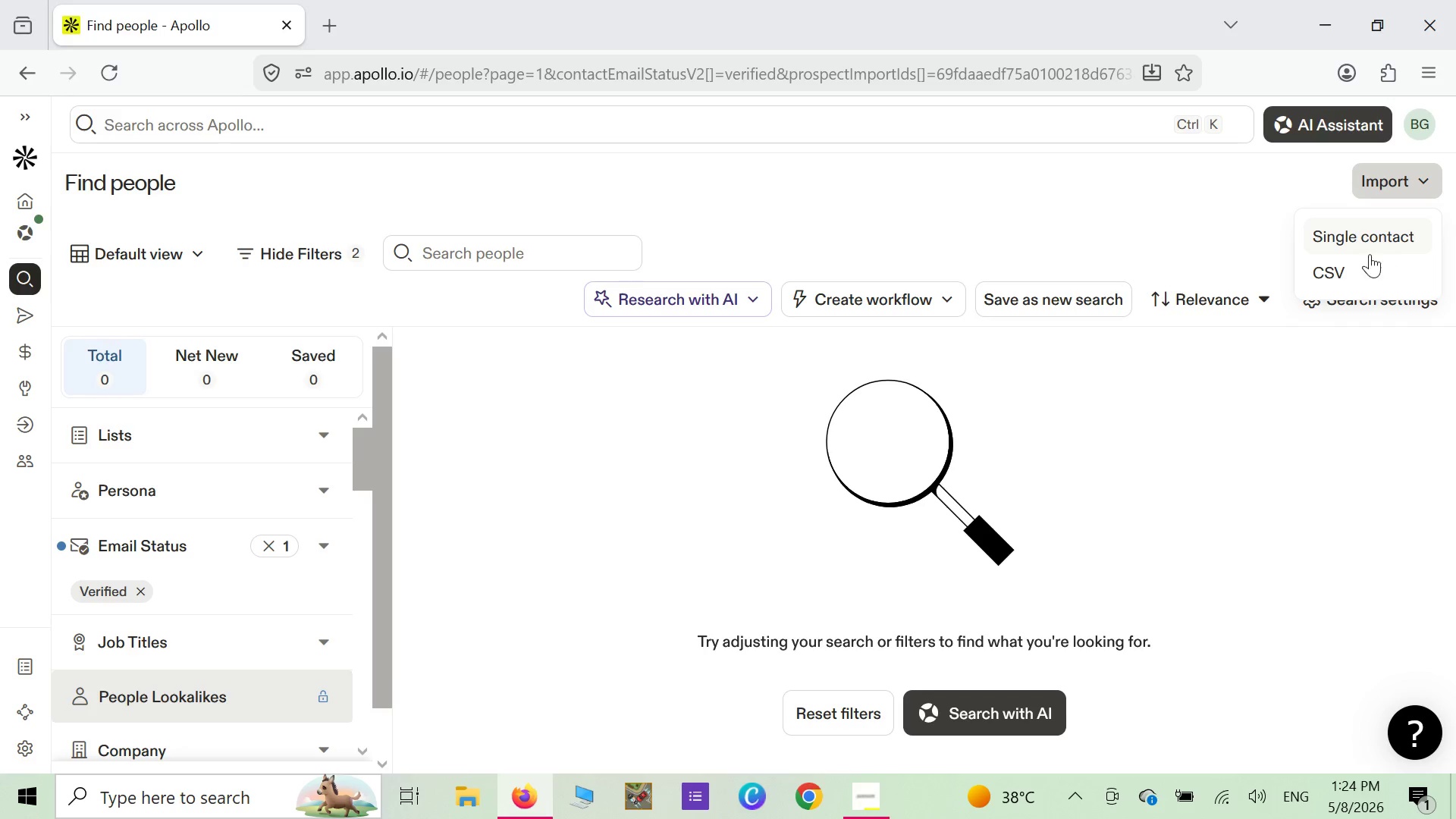 
left_click([1354, 266])
 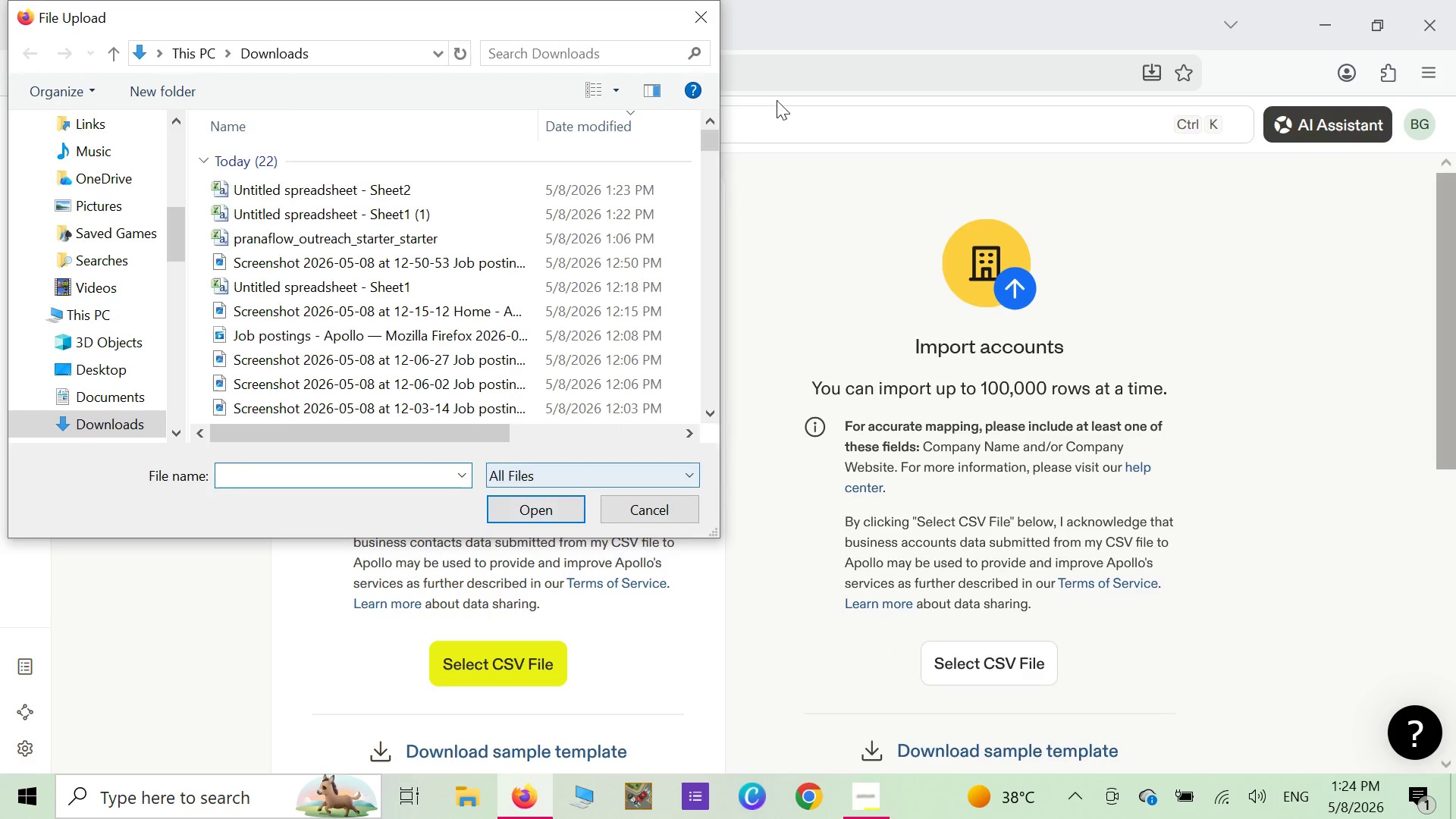 
wait(7.47)
 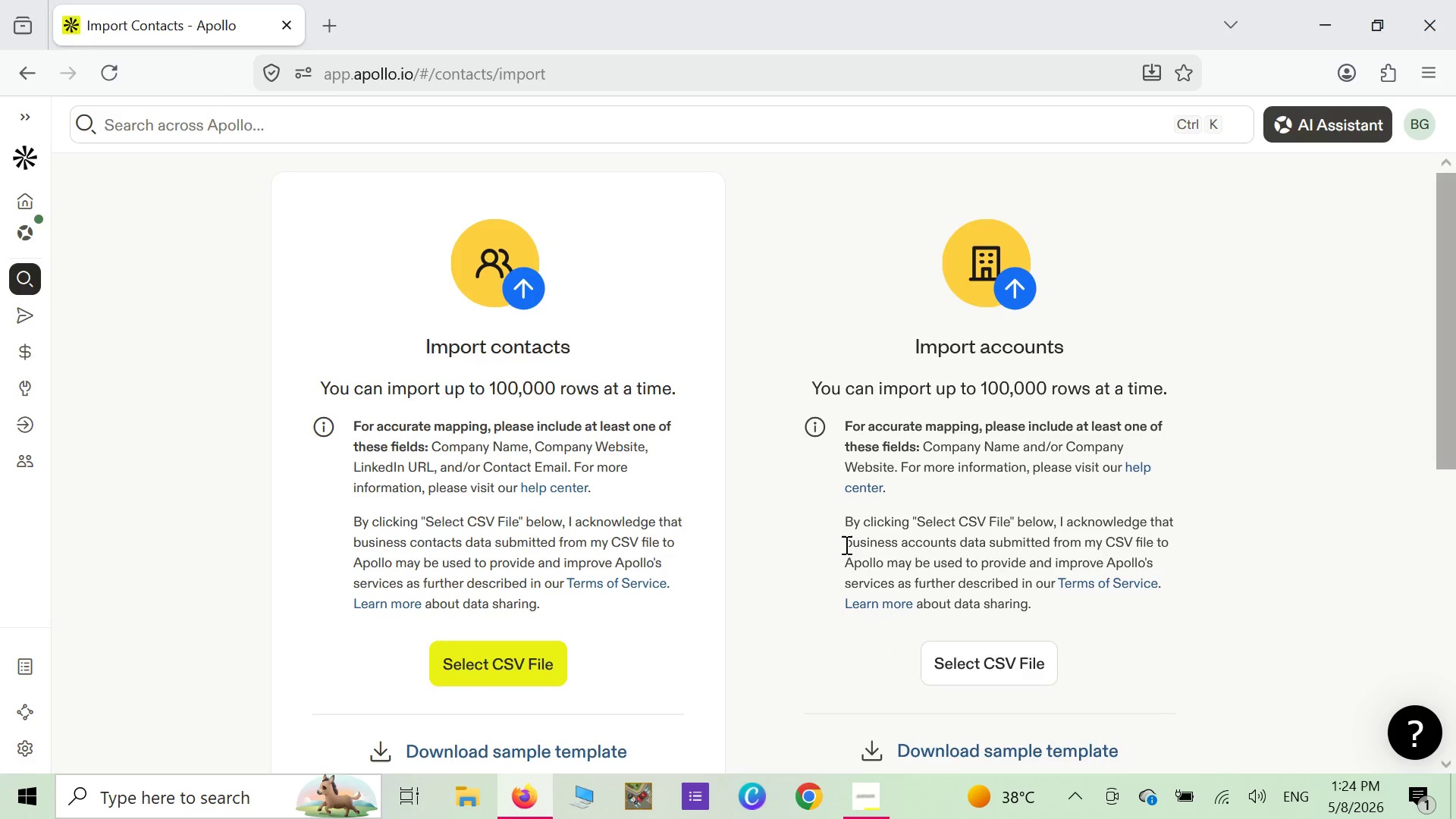 
left_click([369, 205])
 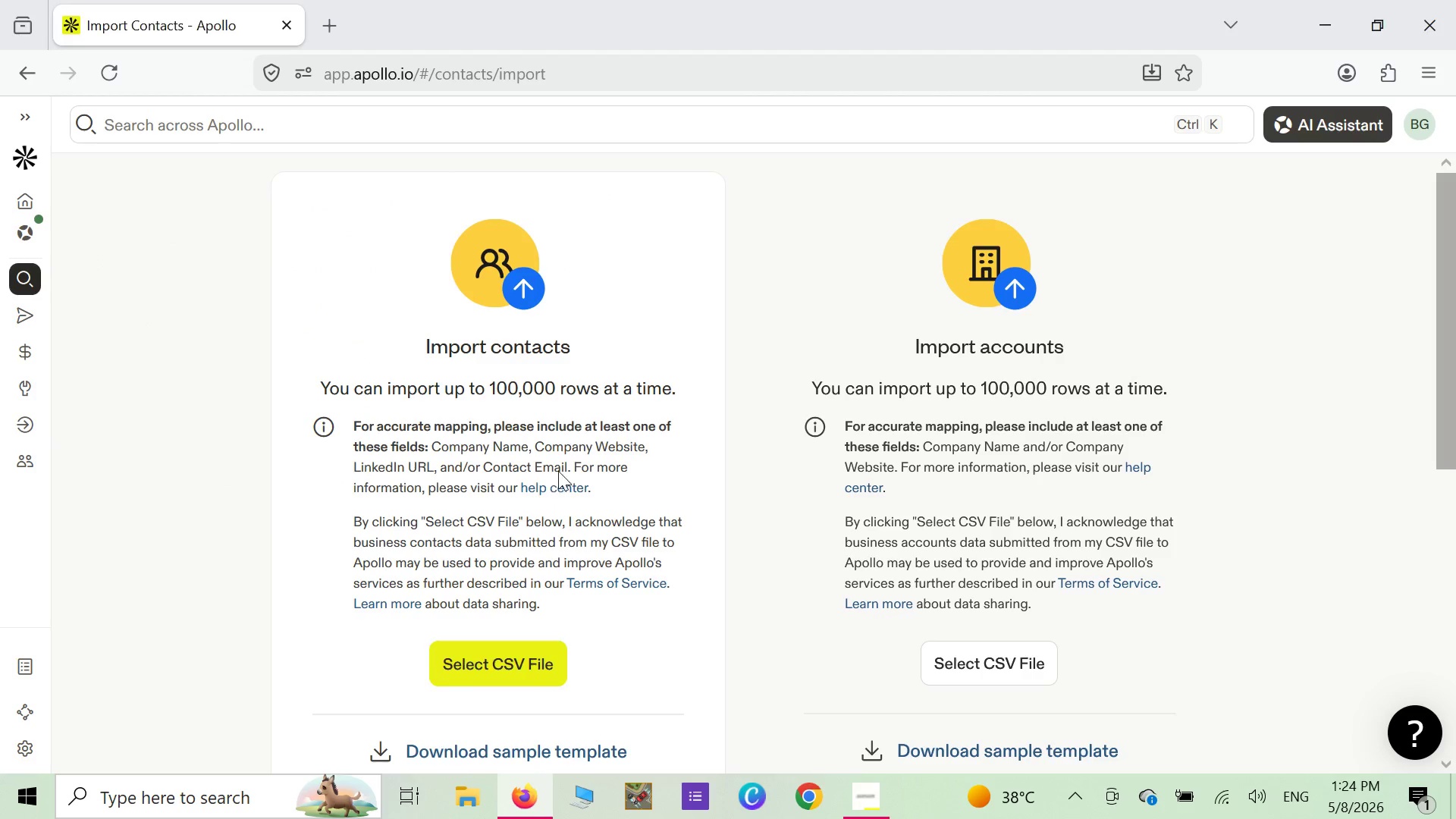 
wait(8.2)
 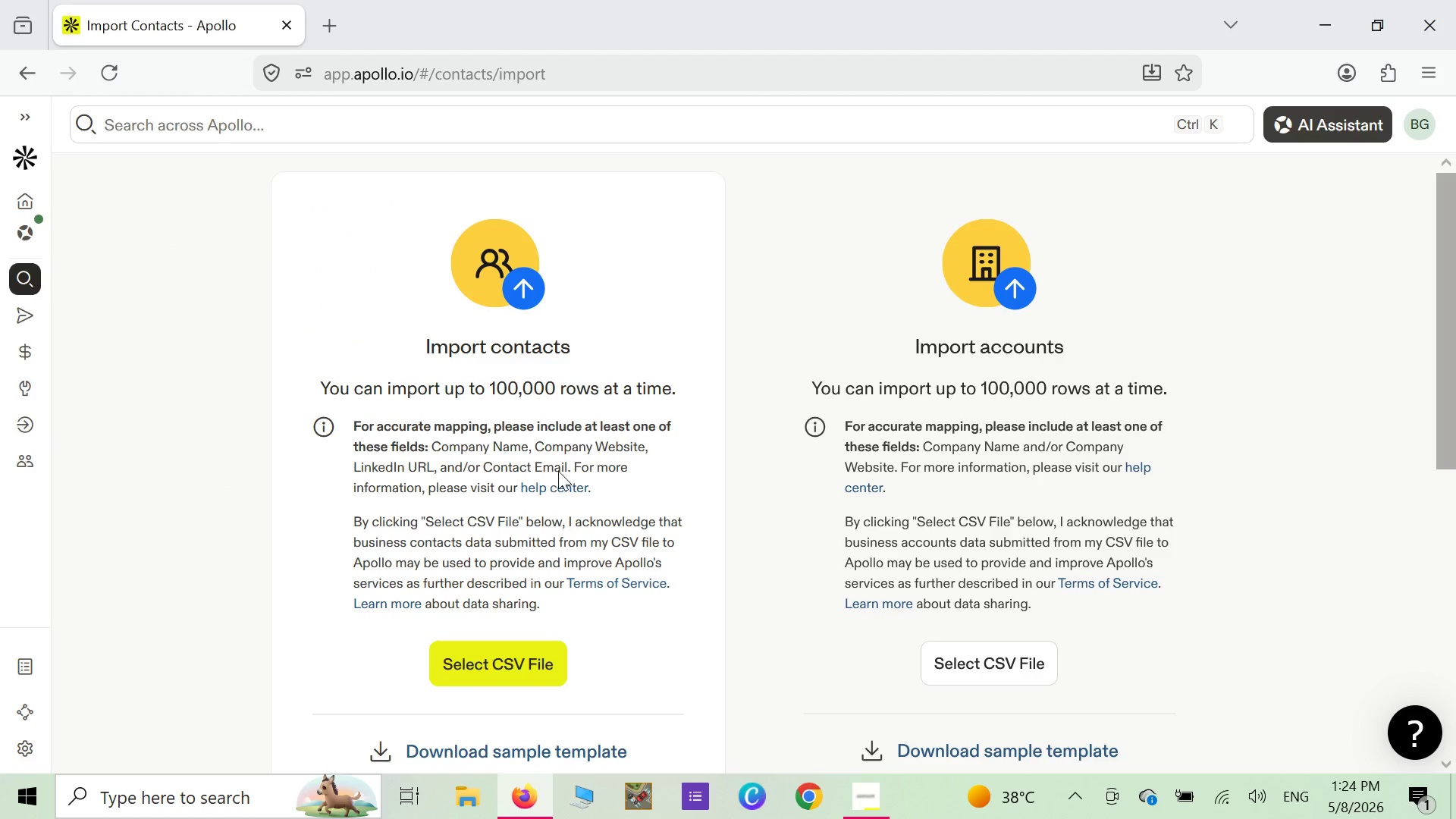 
scroll: coordinate [551, 479], scroll_direction: down, amount: 4.0
 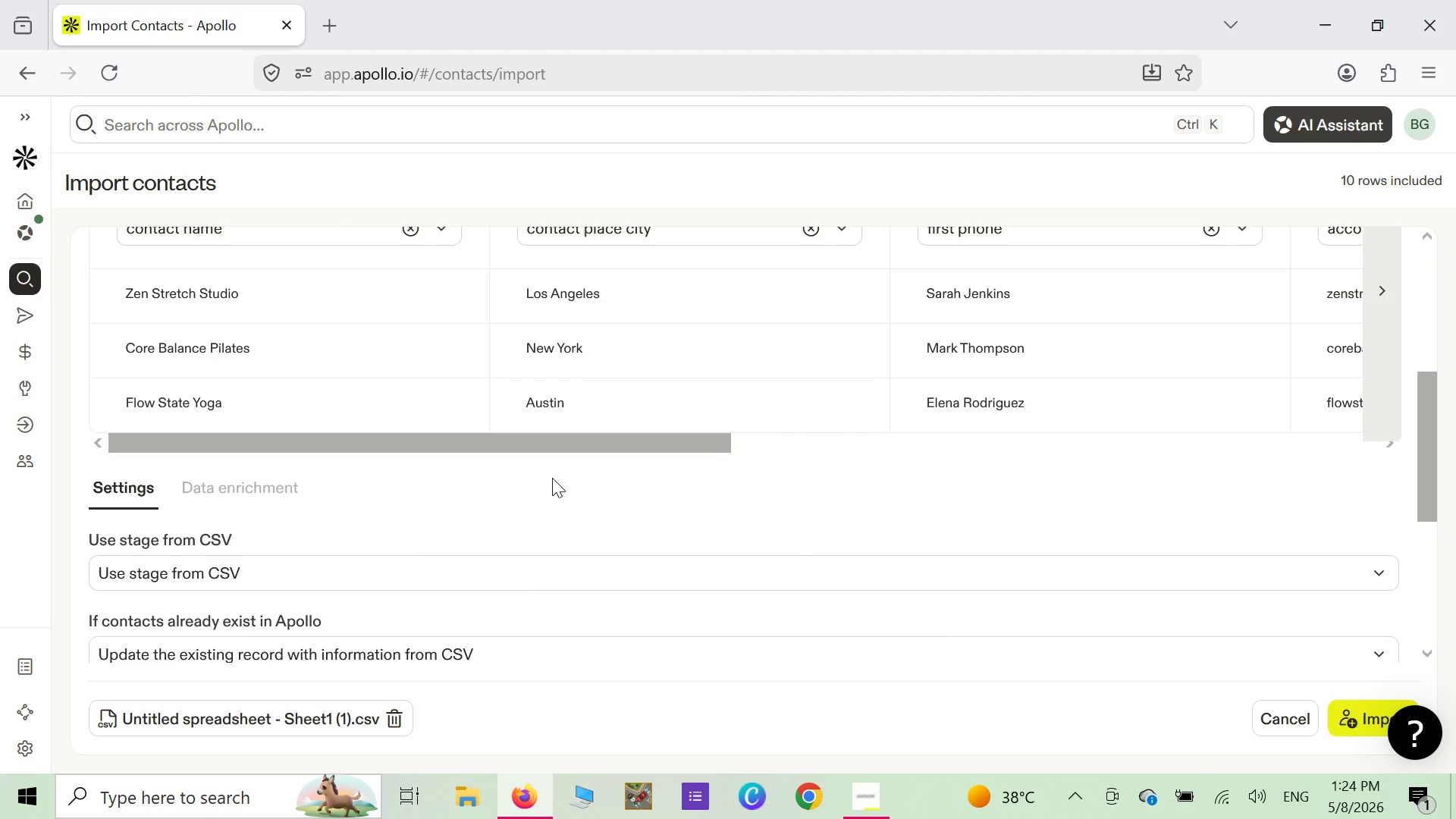 
scroll: coordinate [553, 479], scroll_direction: up, amount: 4.0
 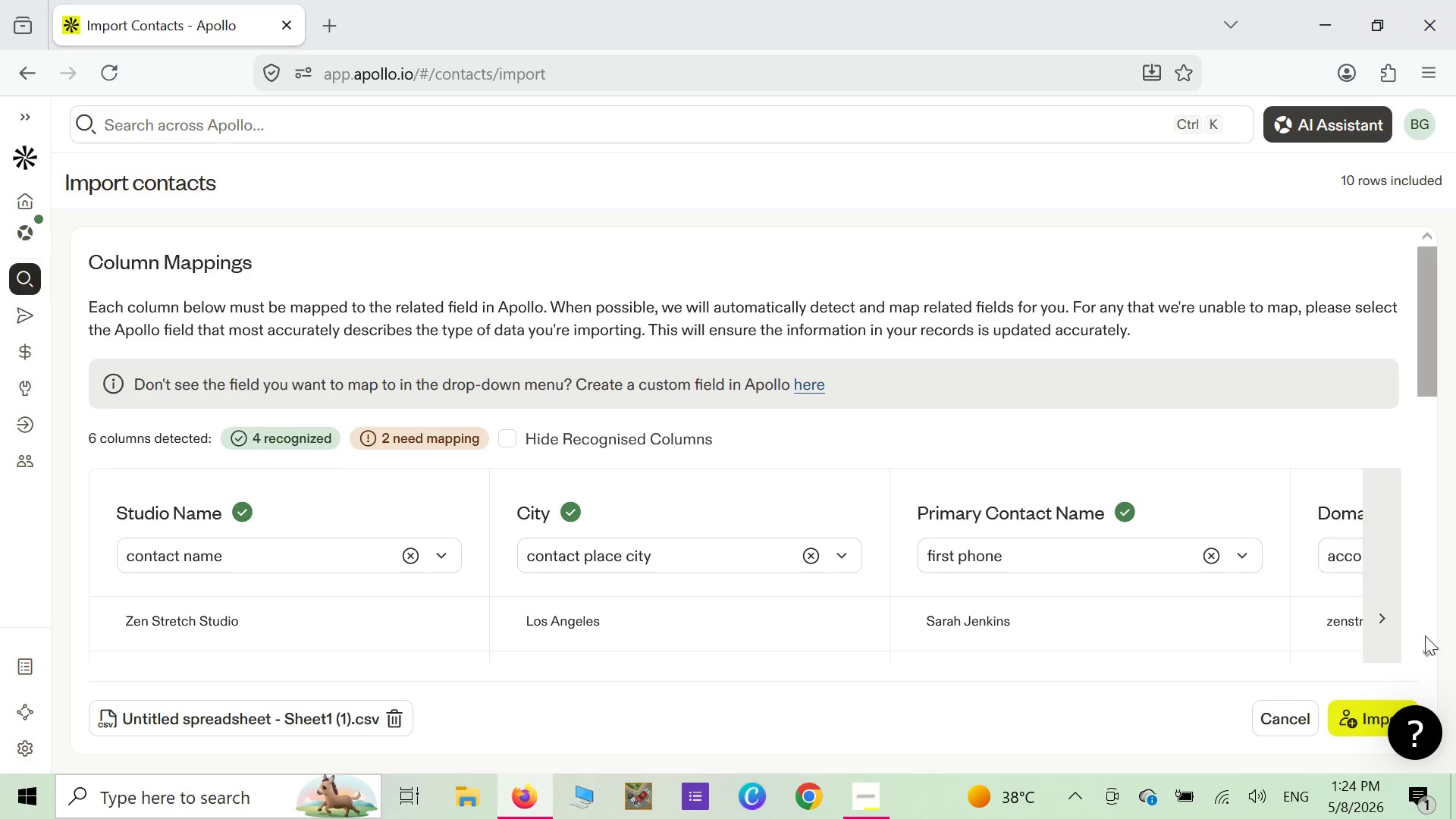 
left_click([1382, 624])
 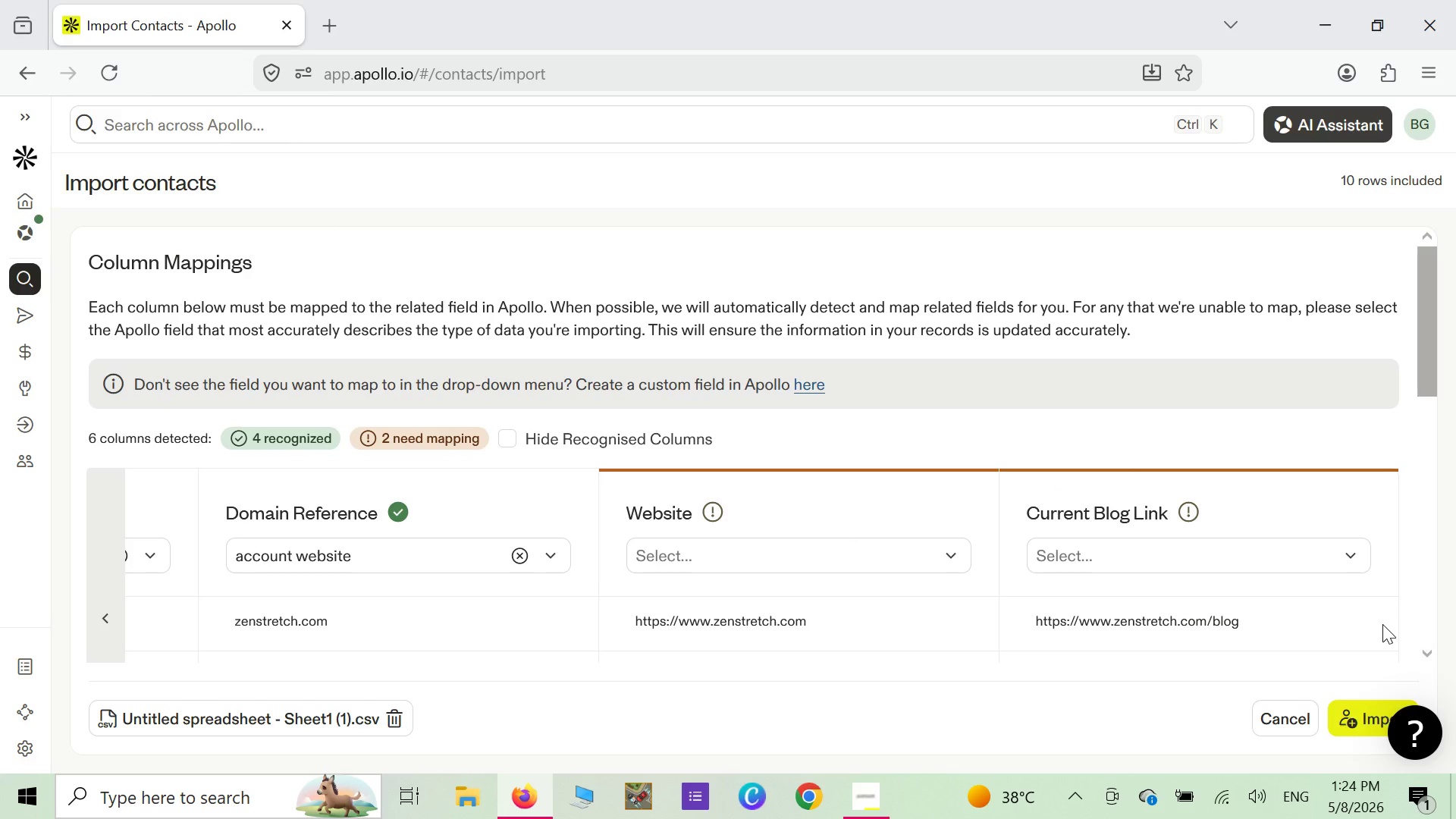 
left_click([1382, 624])
 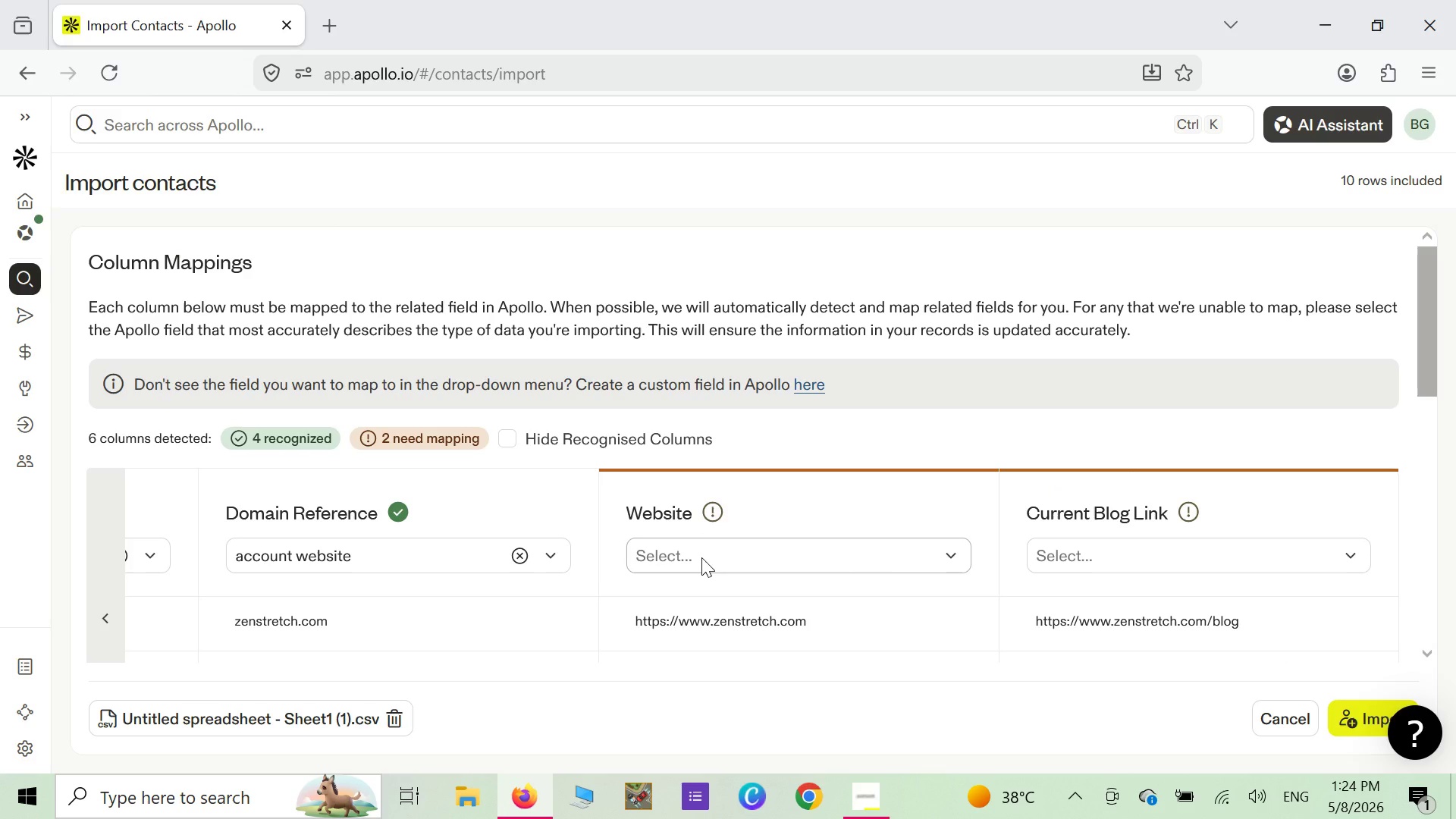 
left_click([701, 557])
 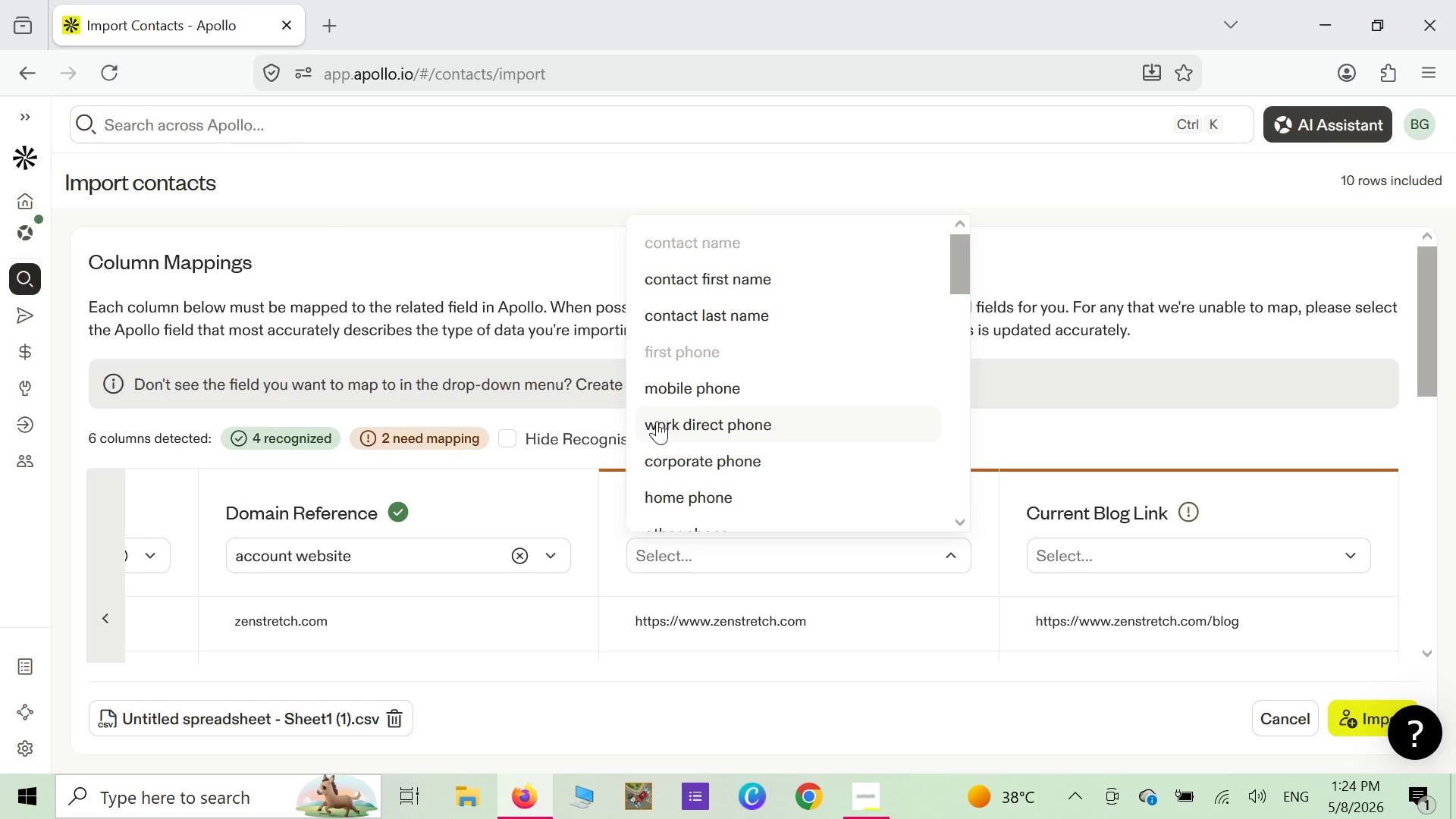 
left_click([1220, 318])
 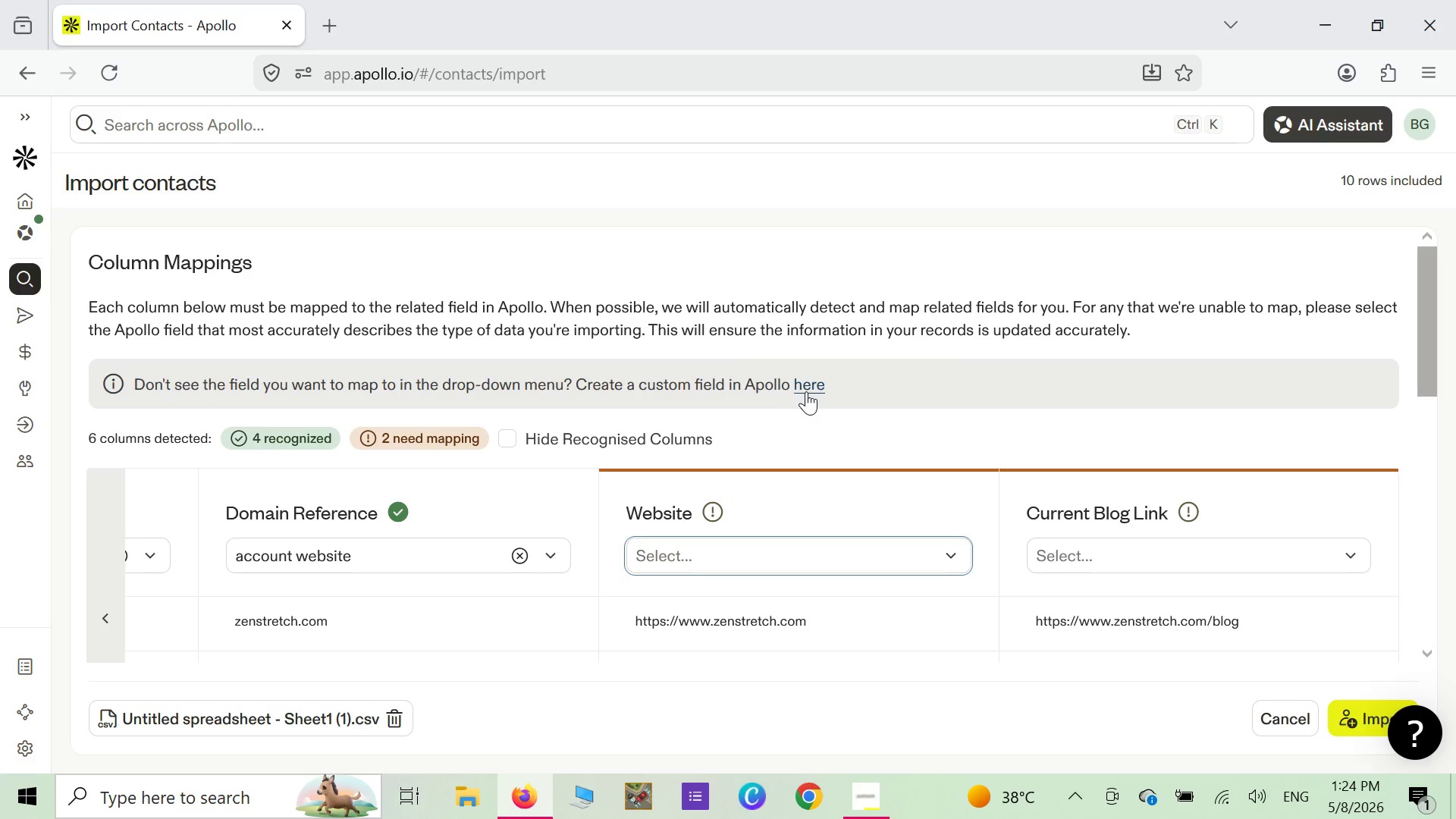 
left_click([808, 390])
 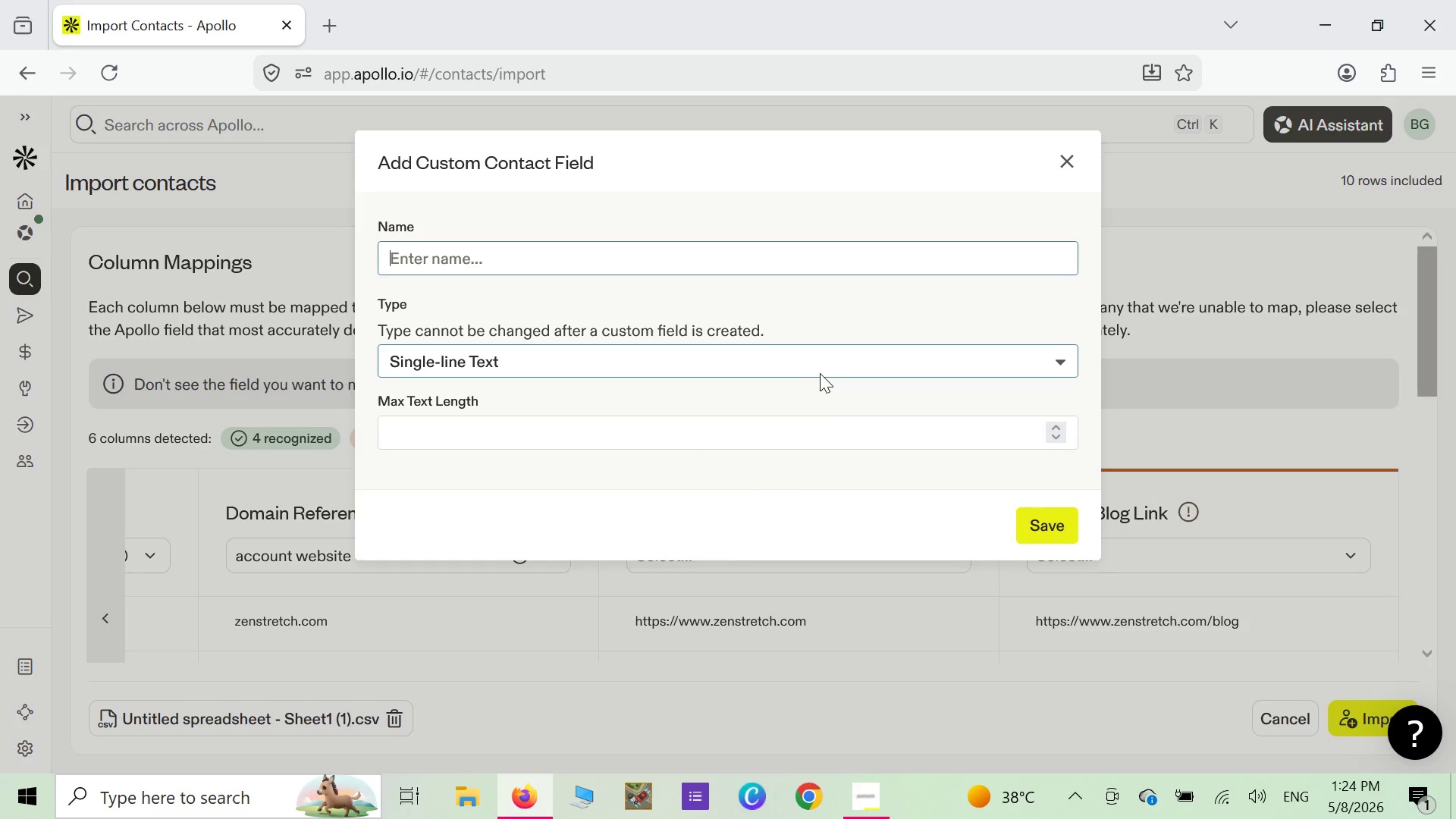 
type(website)
 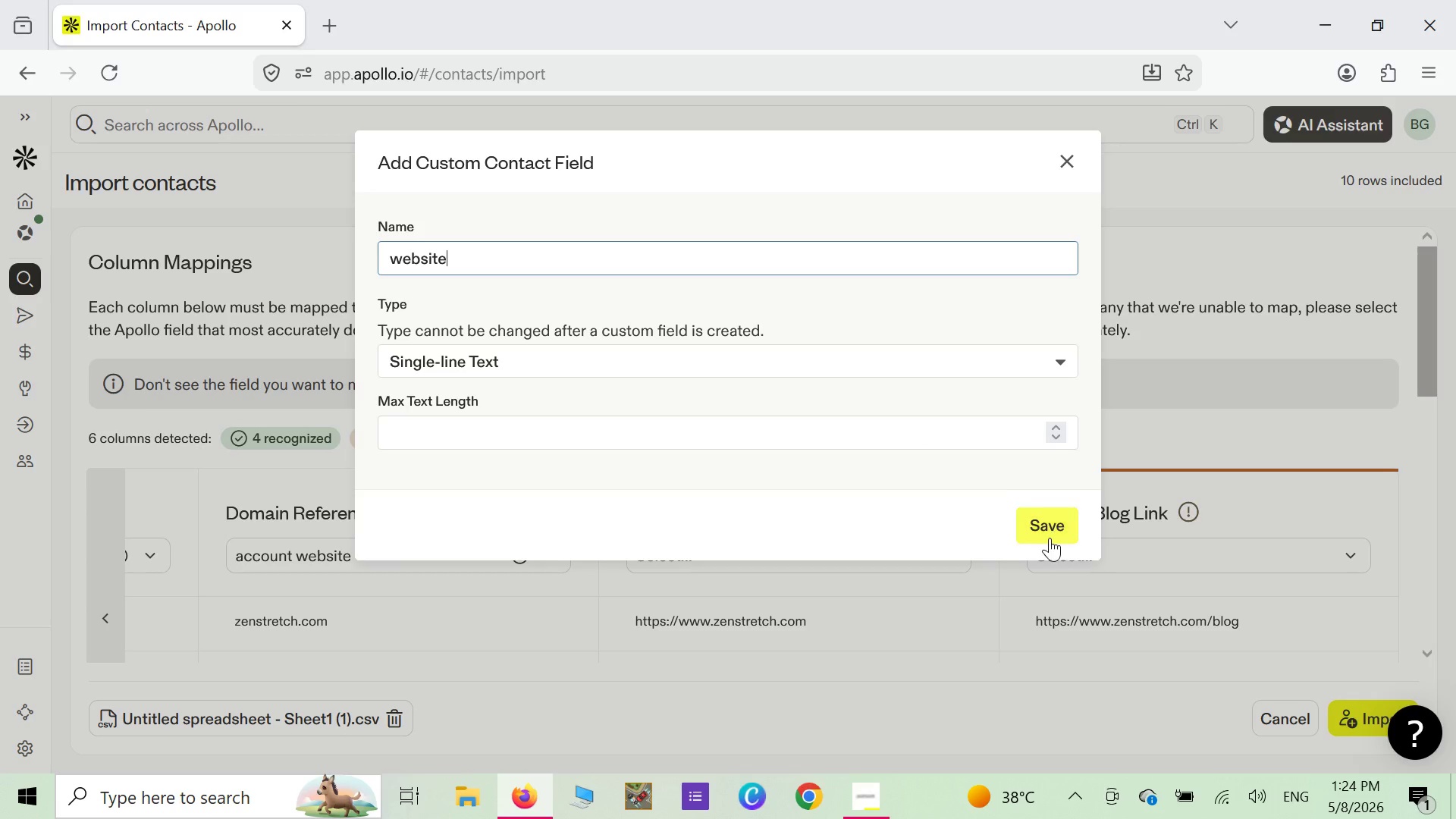 
left_click([1049, 530])
 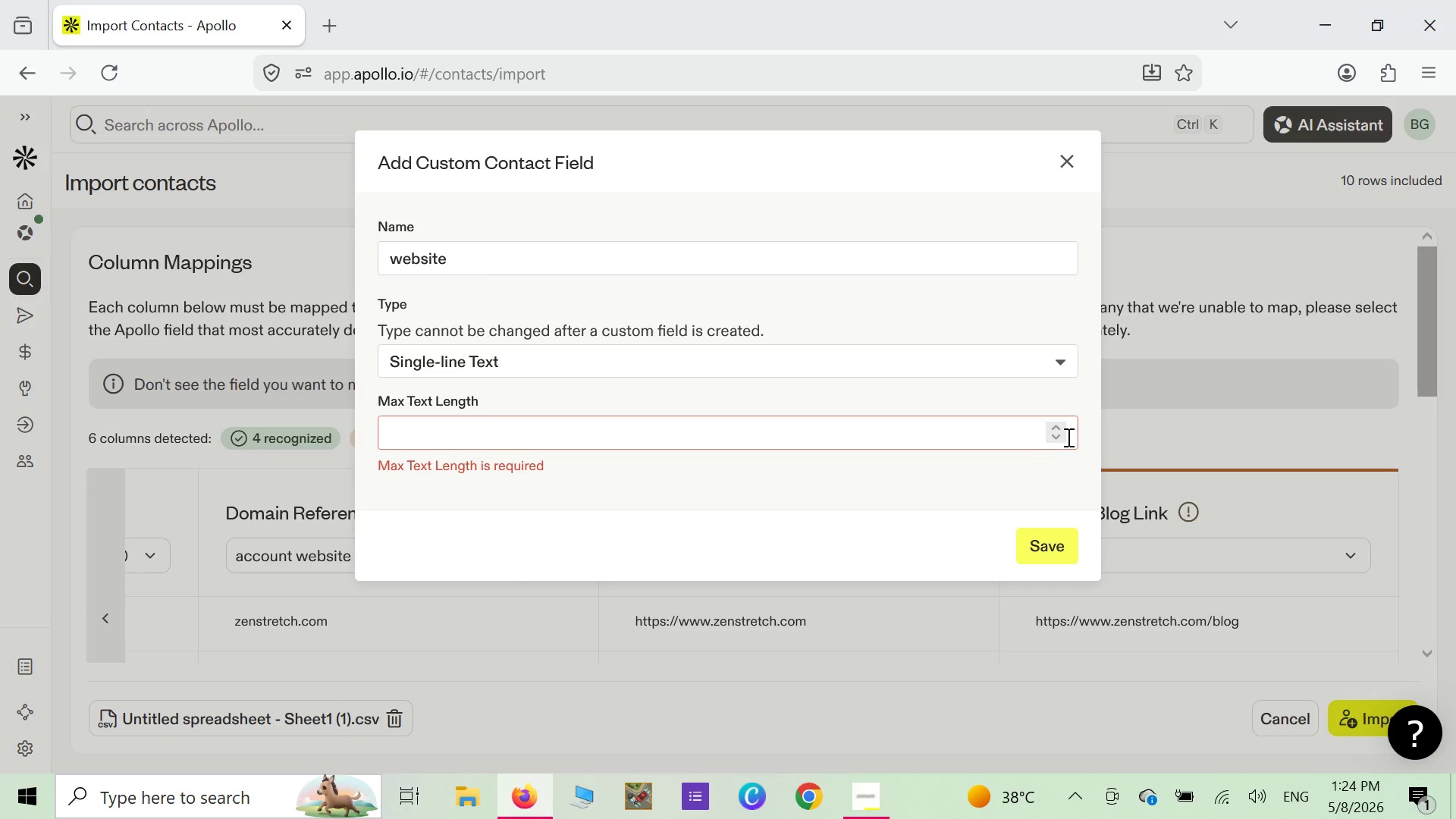 
left_click([1050, 428])
 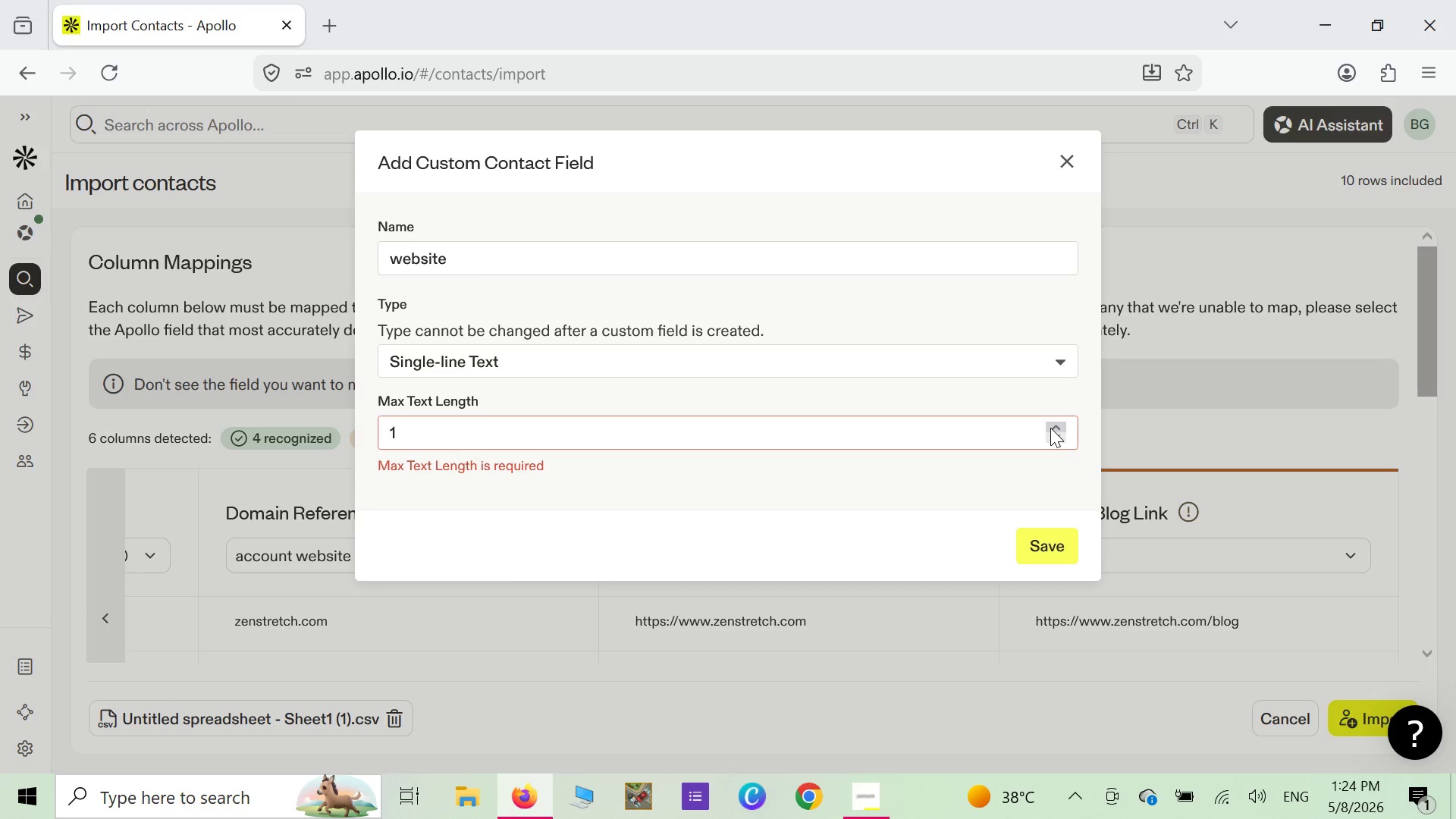 
left_click([1050, 428])
 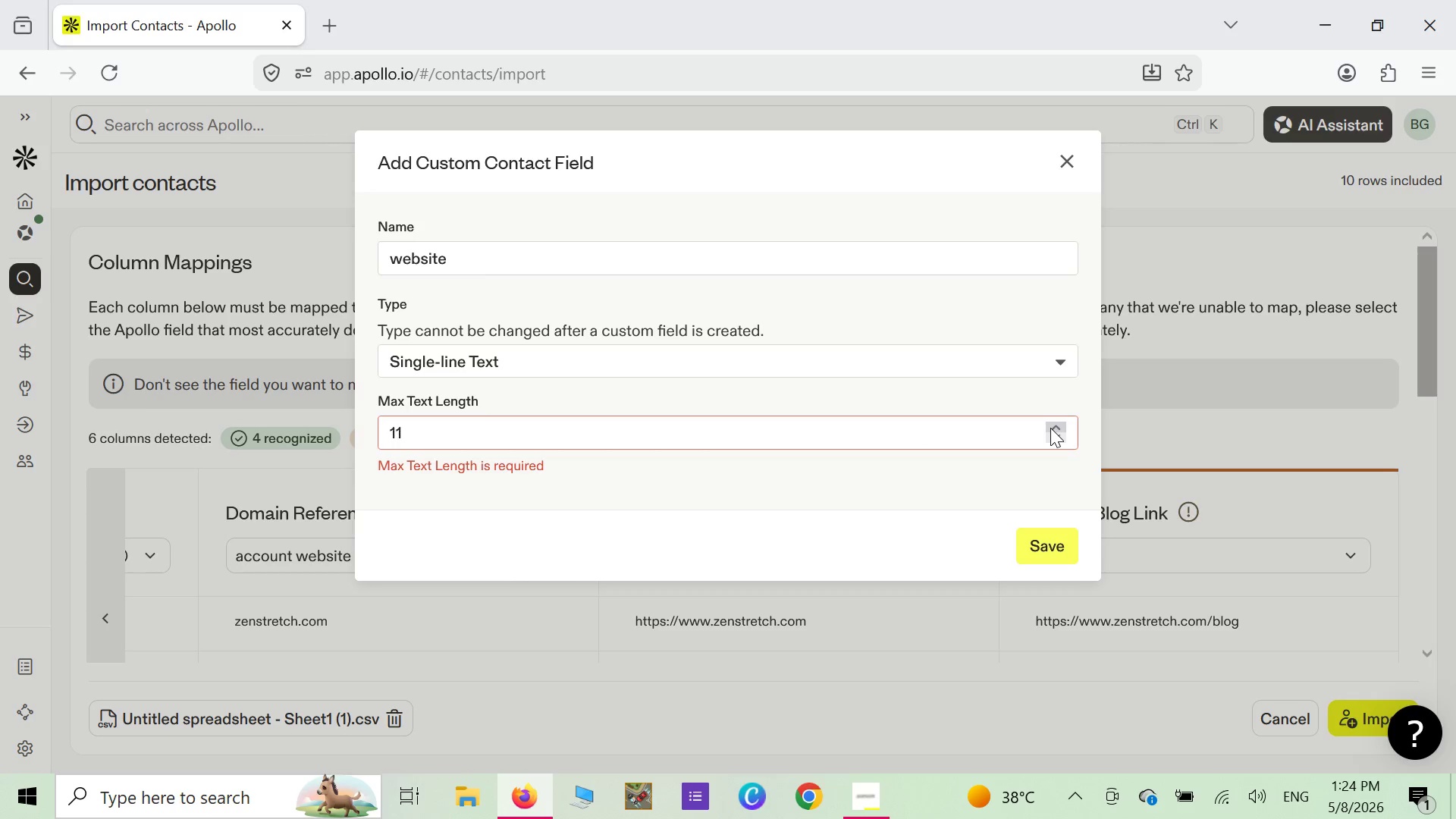 
double_click([1050, 428])
 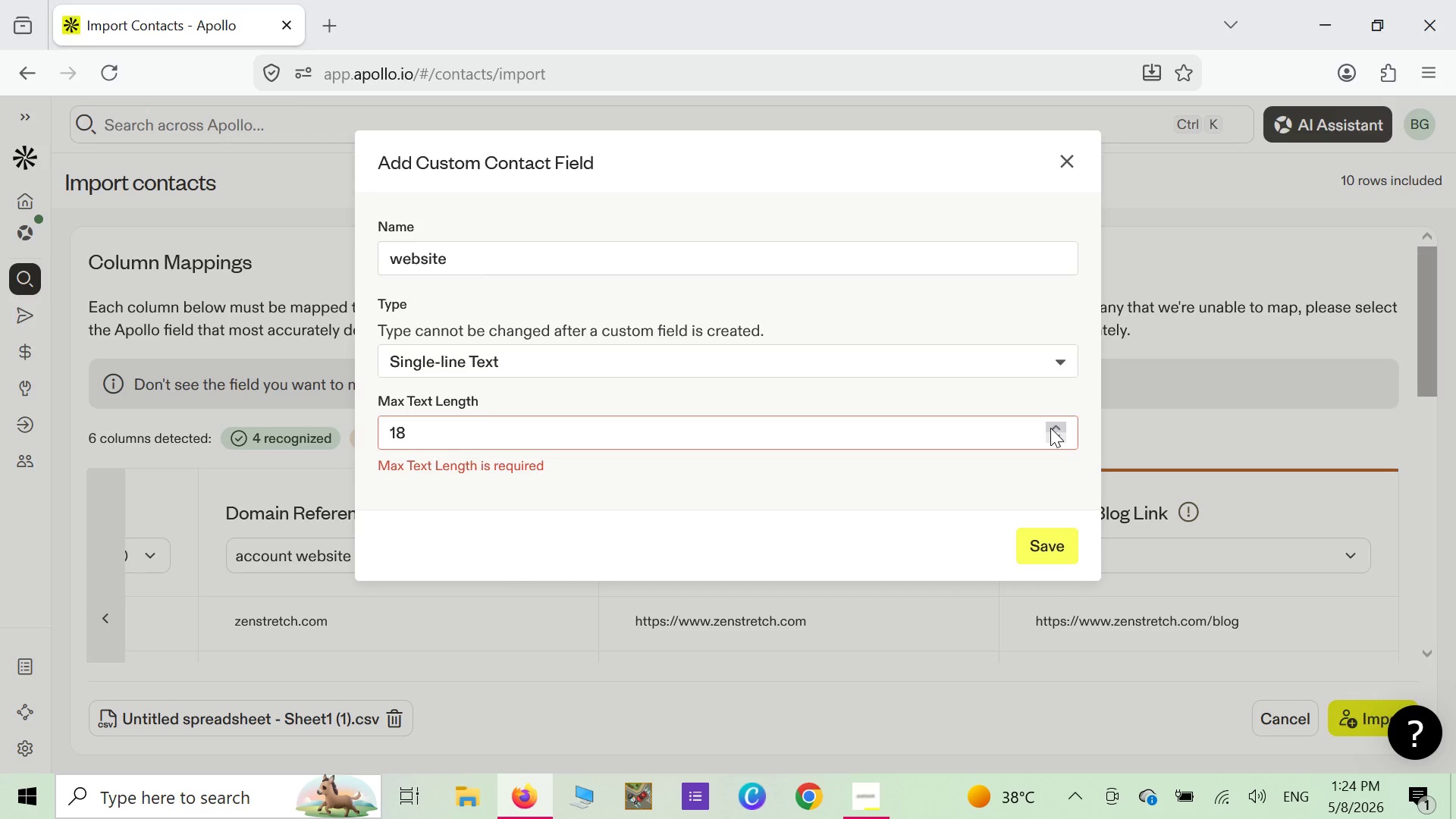 
left_click([1050, 428])
 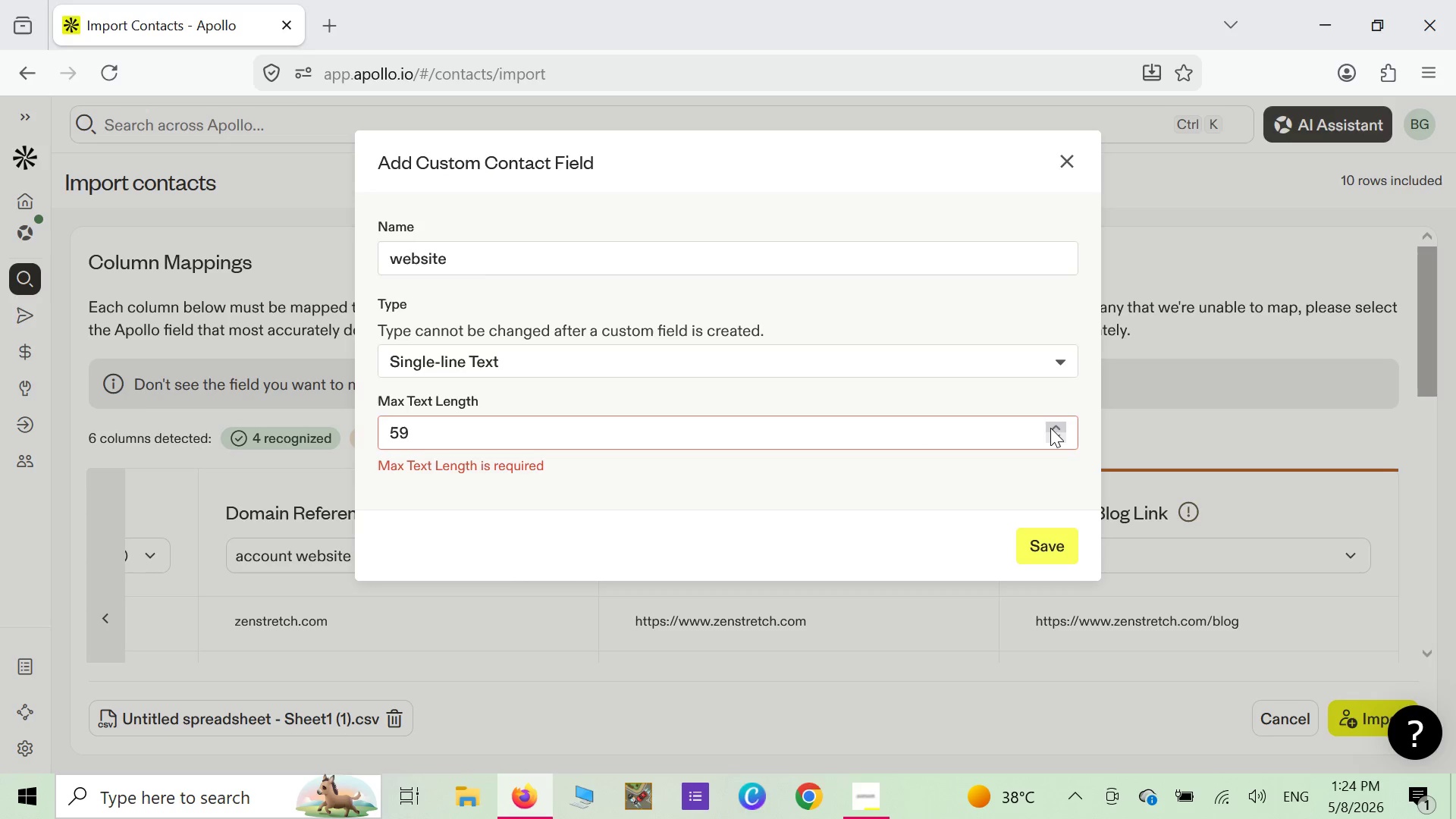 
double_click([1050, 428])
 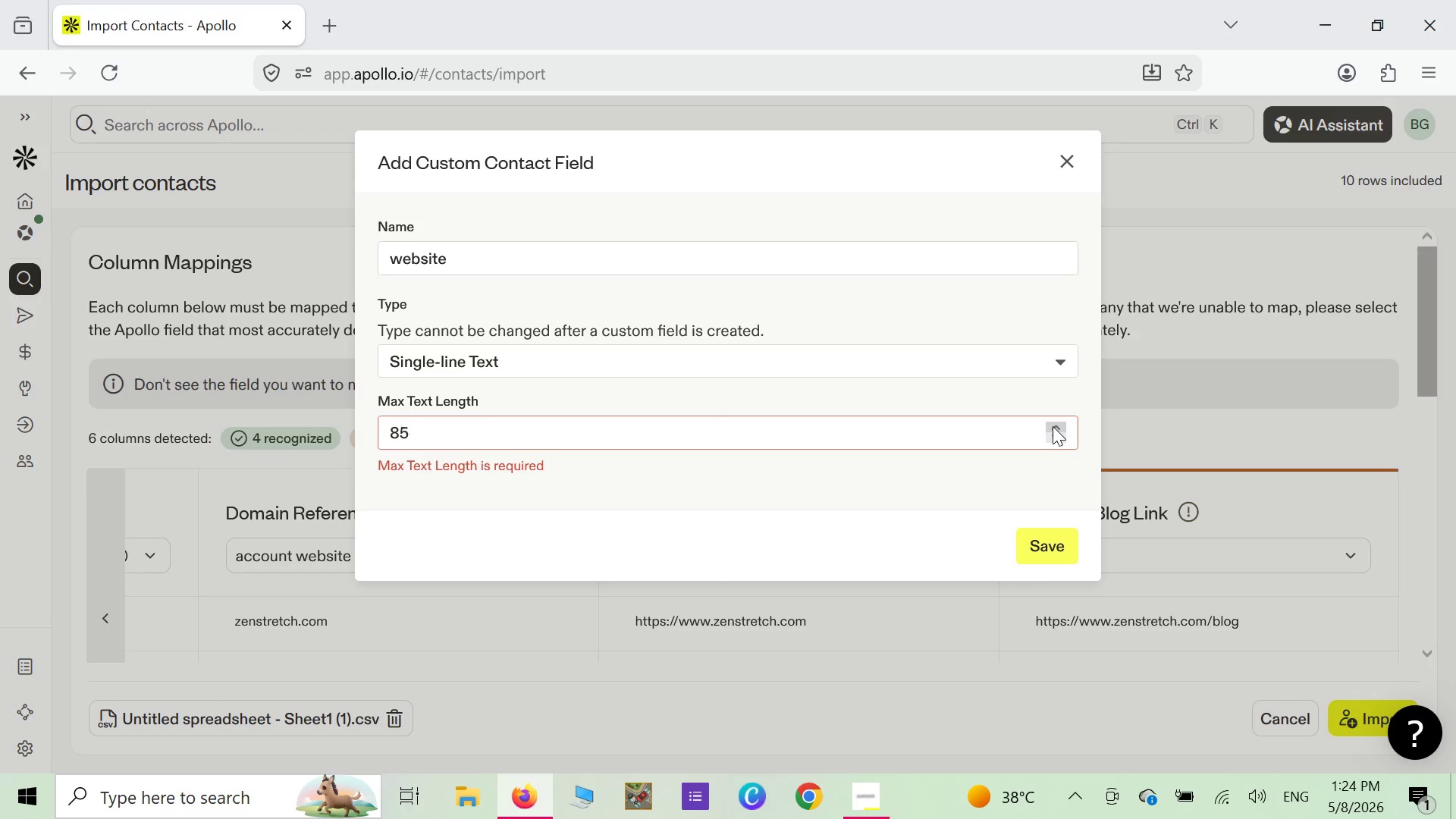 
left_click([1053, 426])
 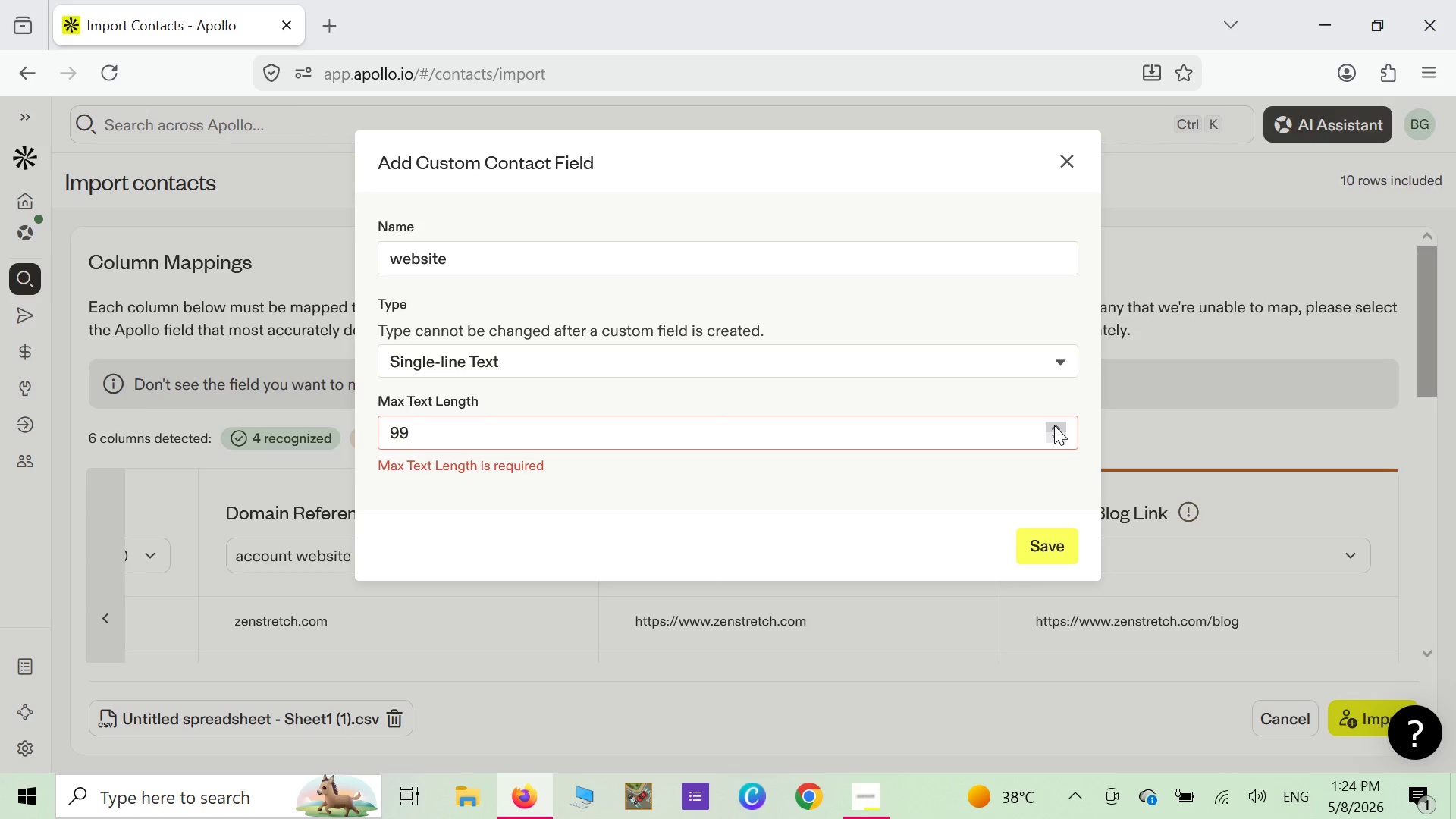 
left_click([1054, 425])
 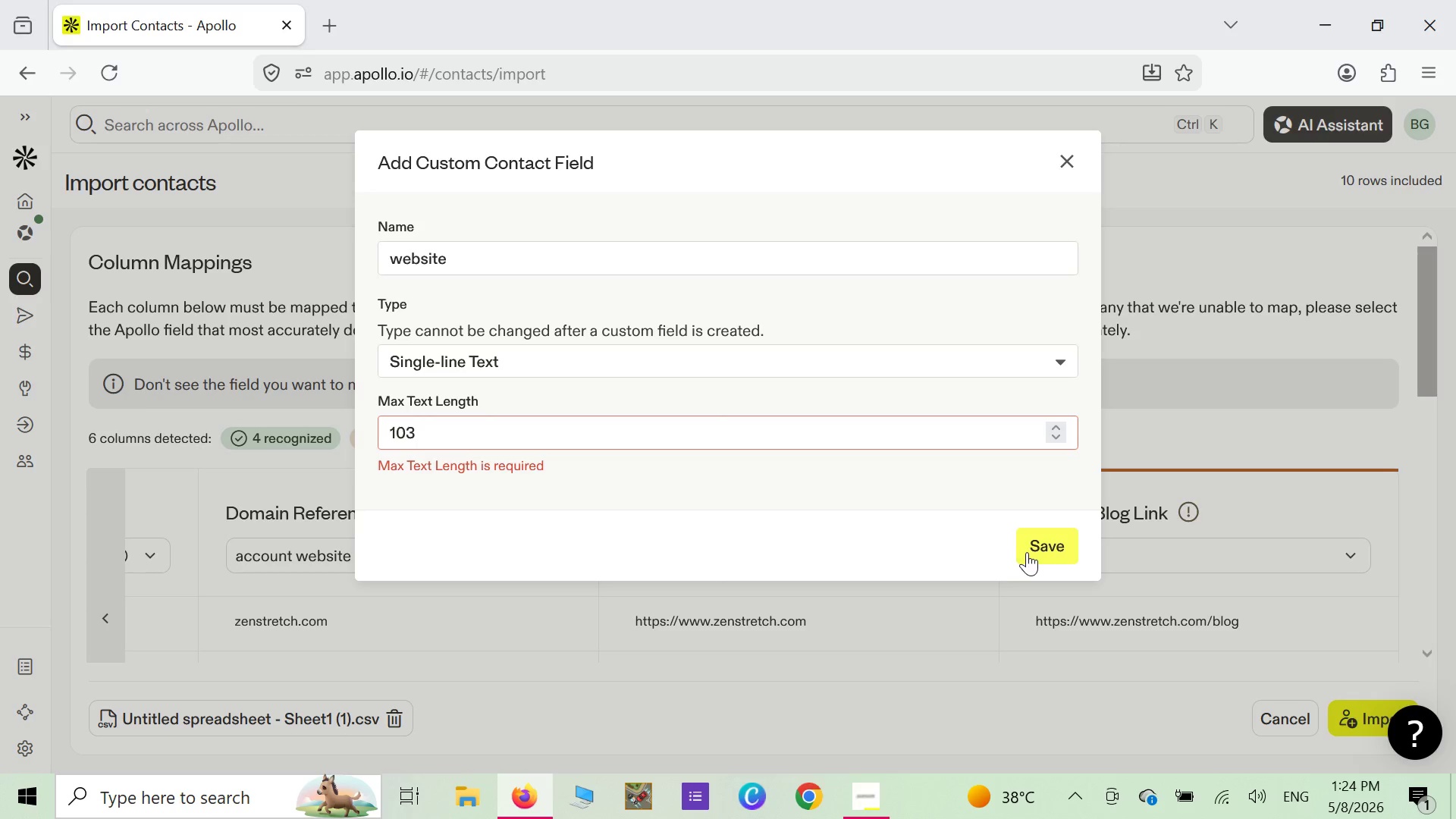 
left_click([1027, 552])
 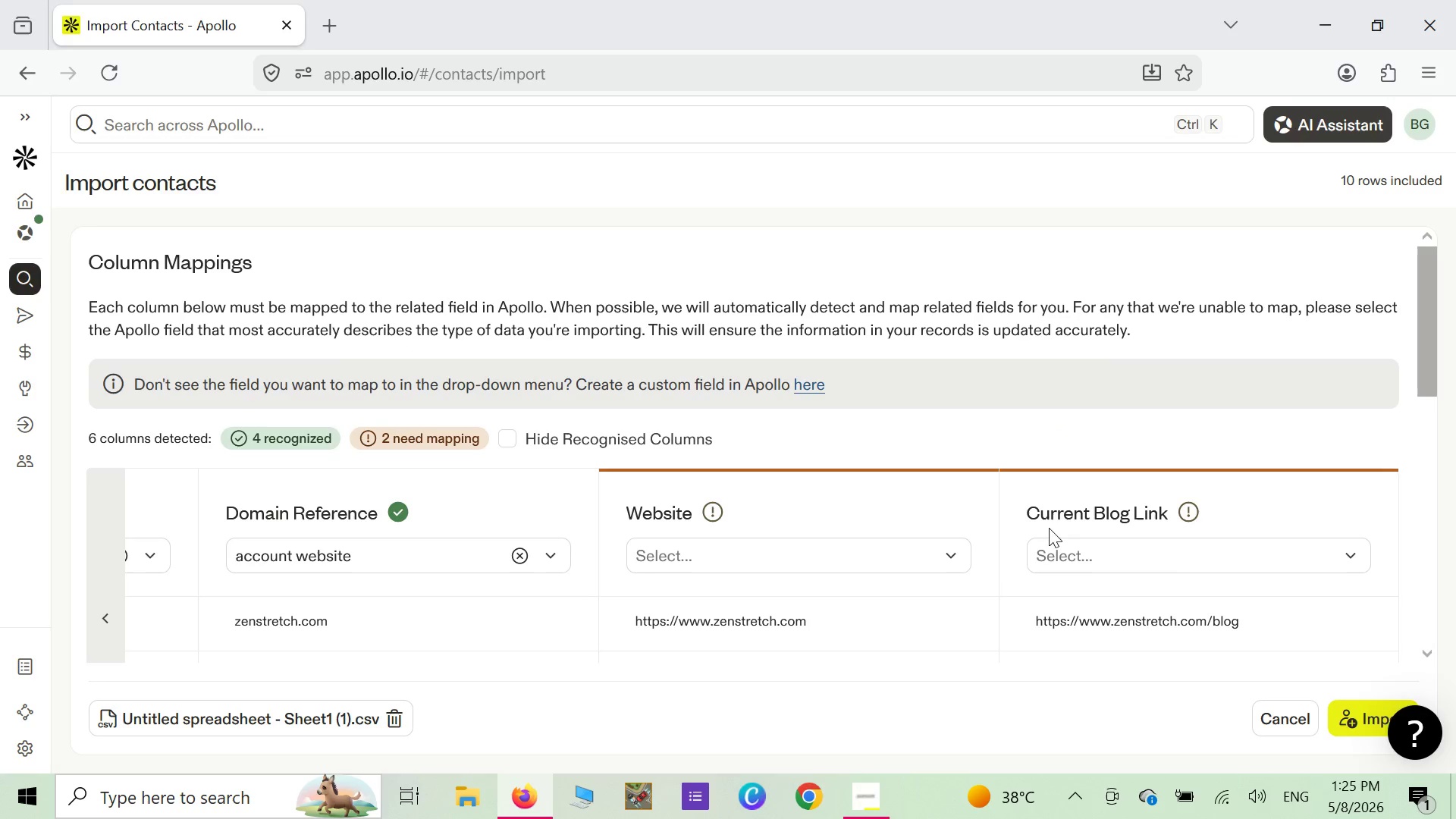 
wait(6.72)
 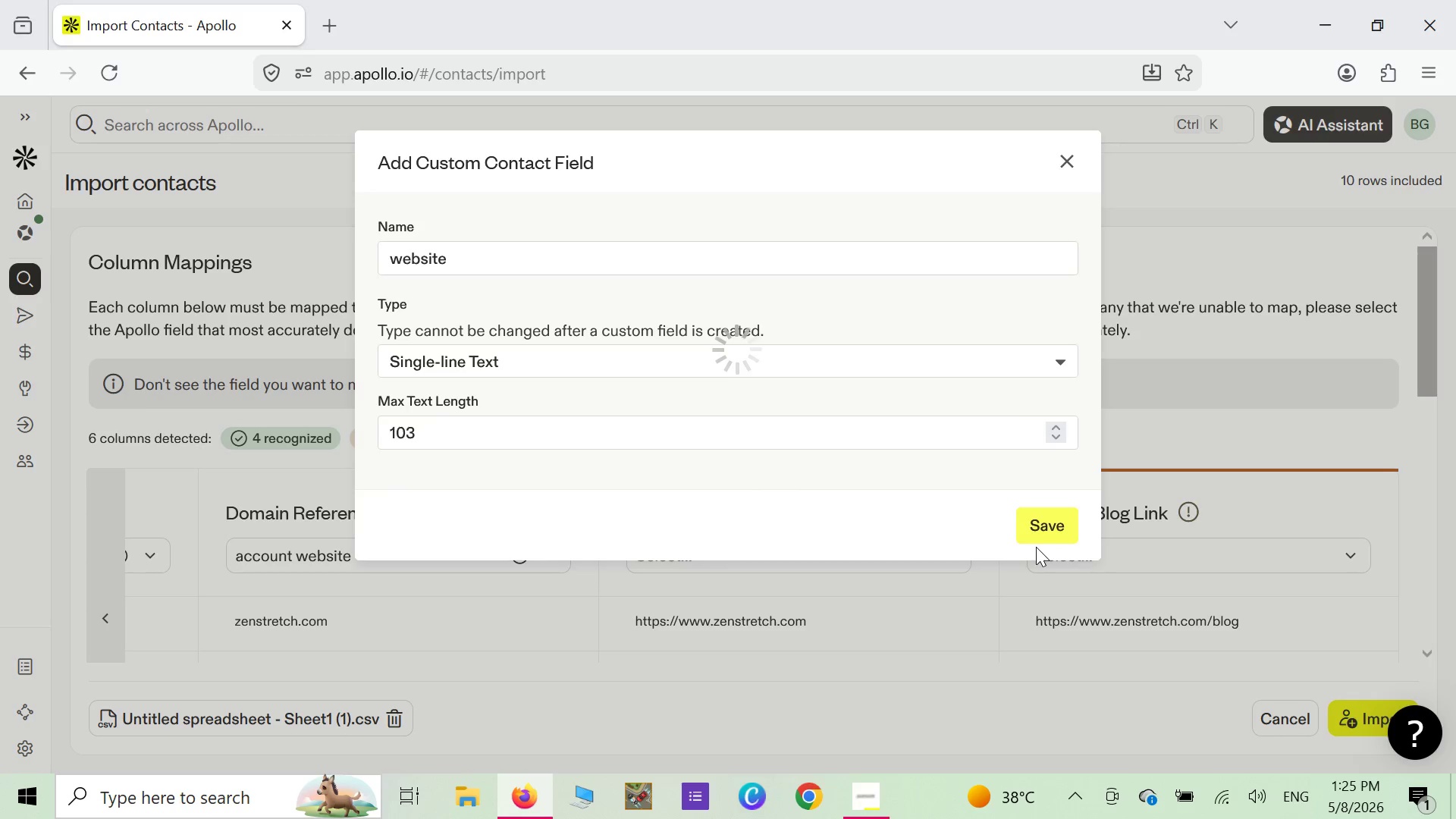 
left_click([959, 559])
 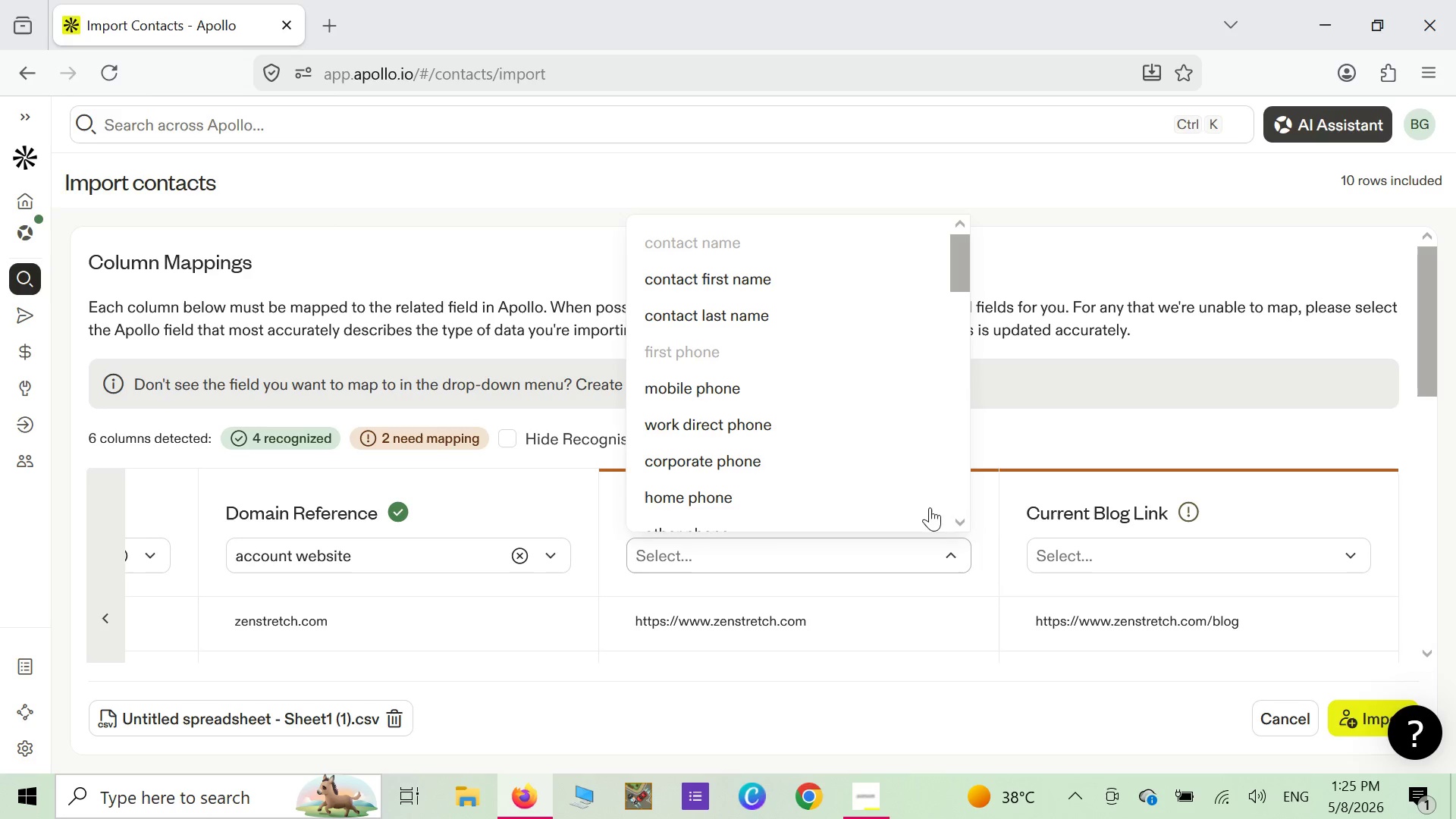 
scroll: coordinate [937, 466], scroll_direction: down, amount: 17.0
 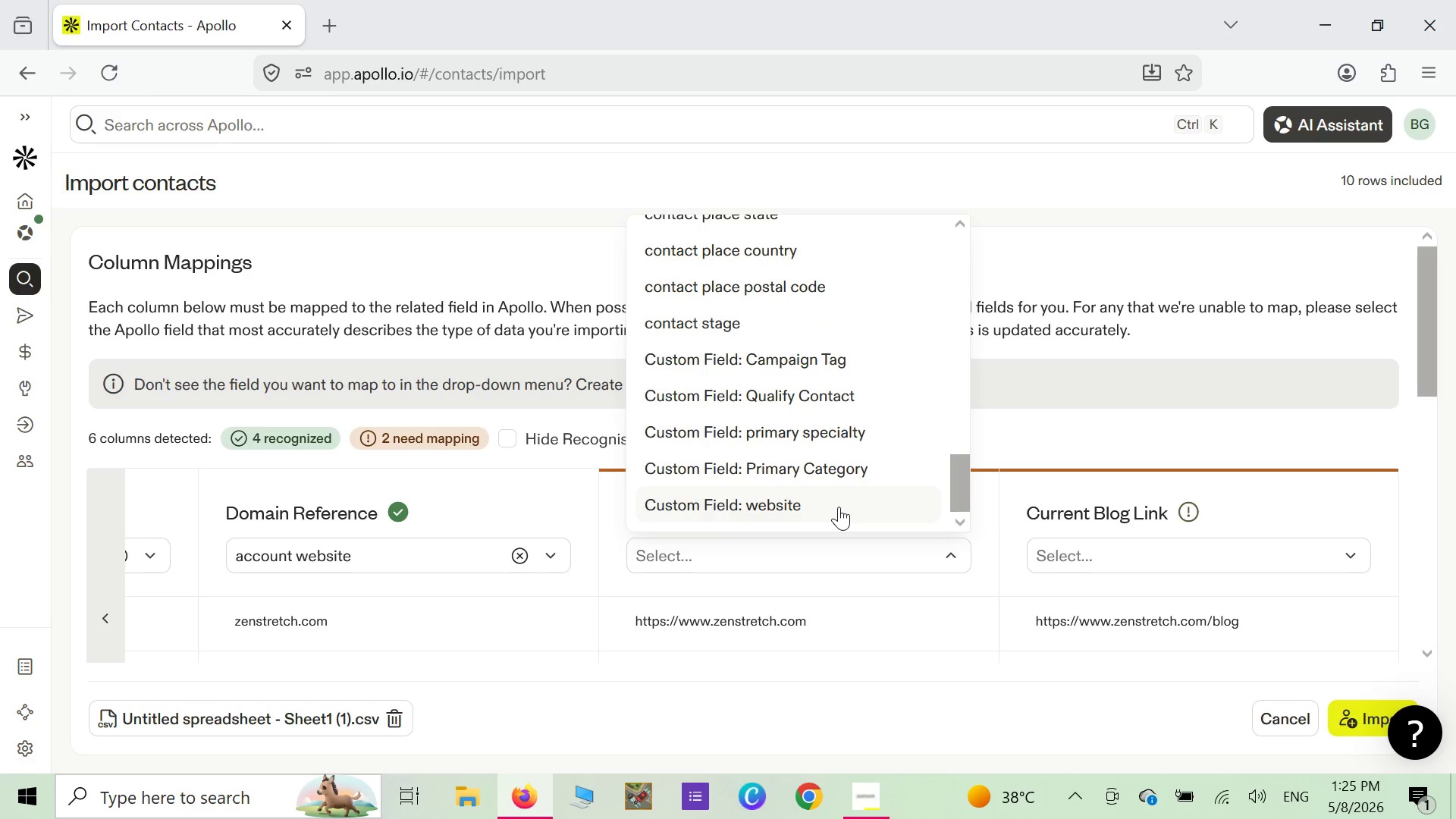 
left_click([839, 507])
 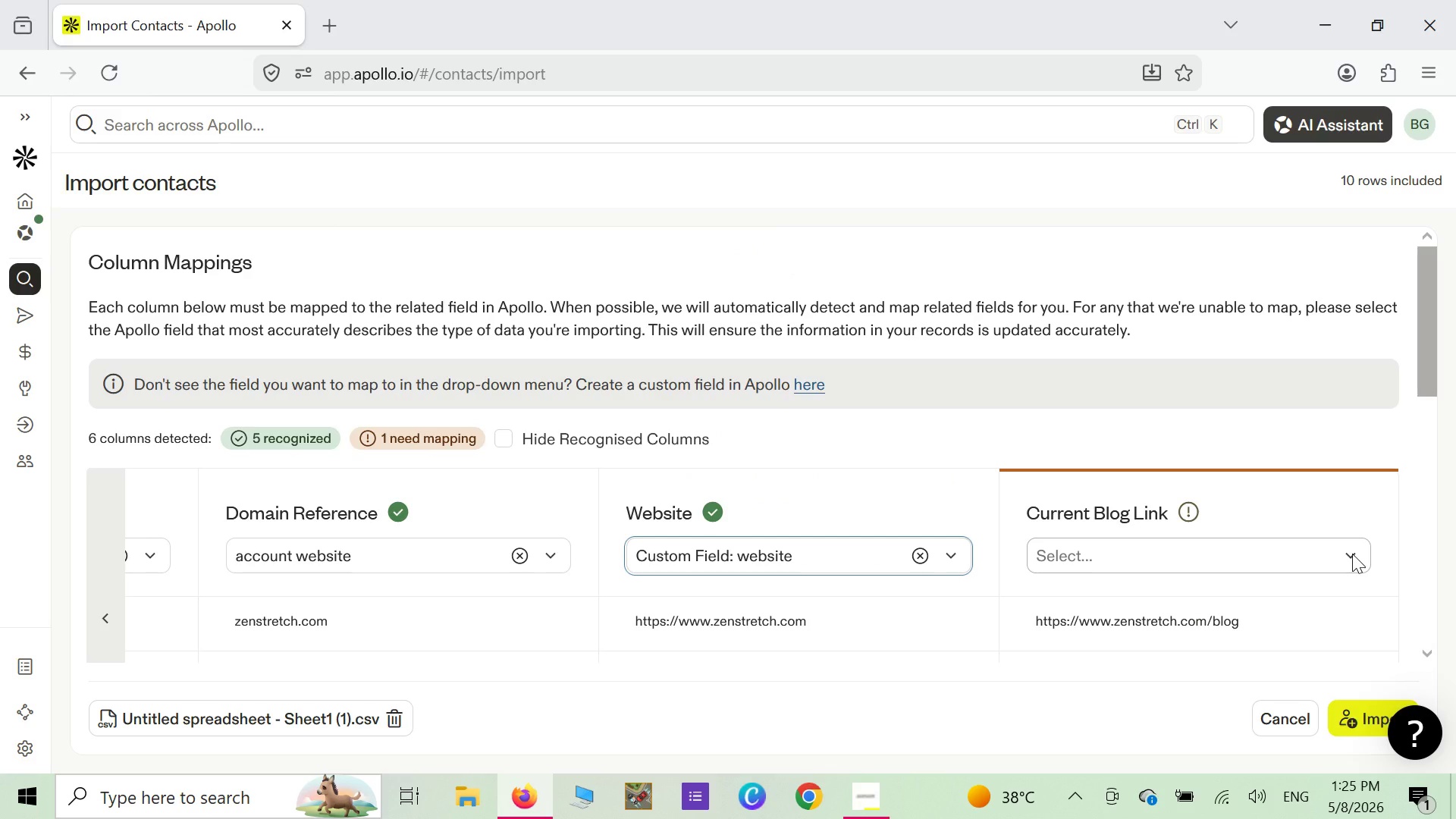 
left_click([1352, 554])
 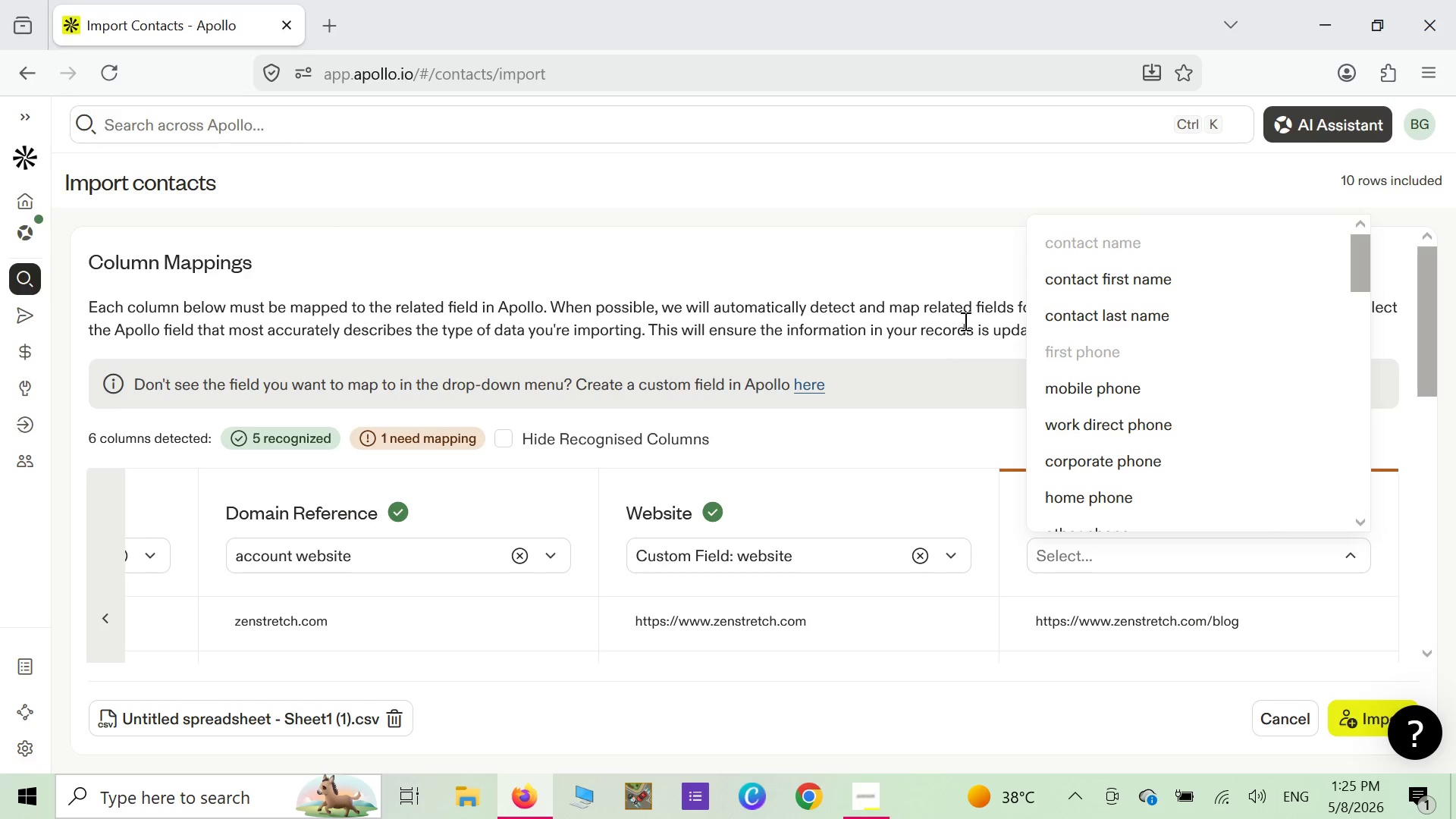 
wait(5.38)
 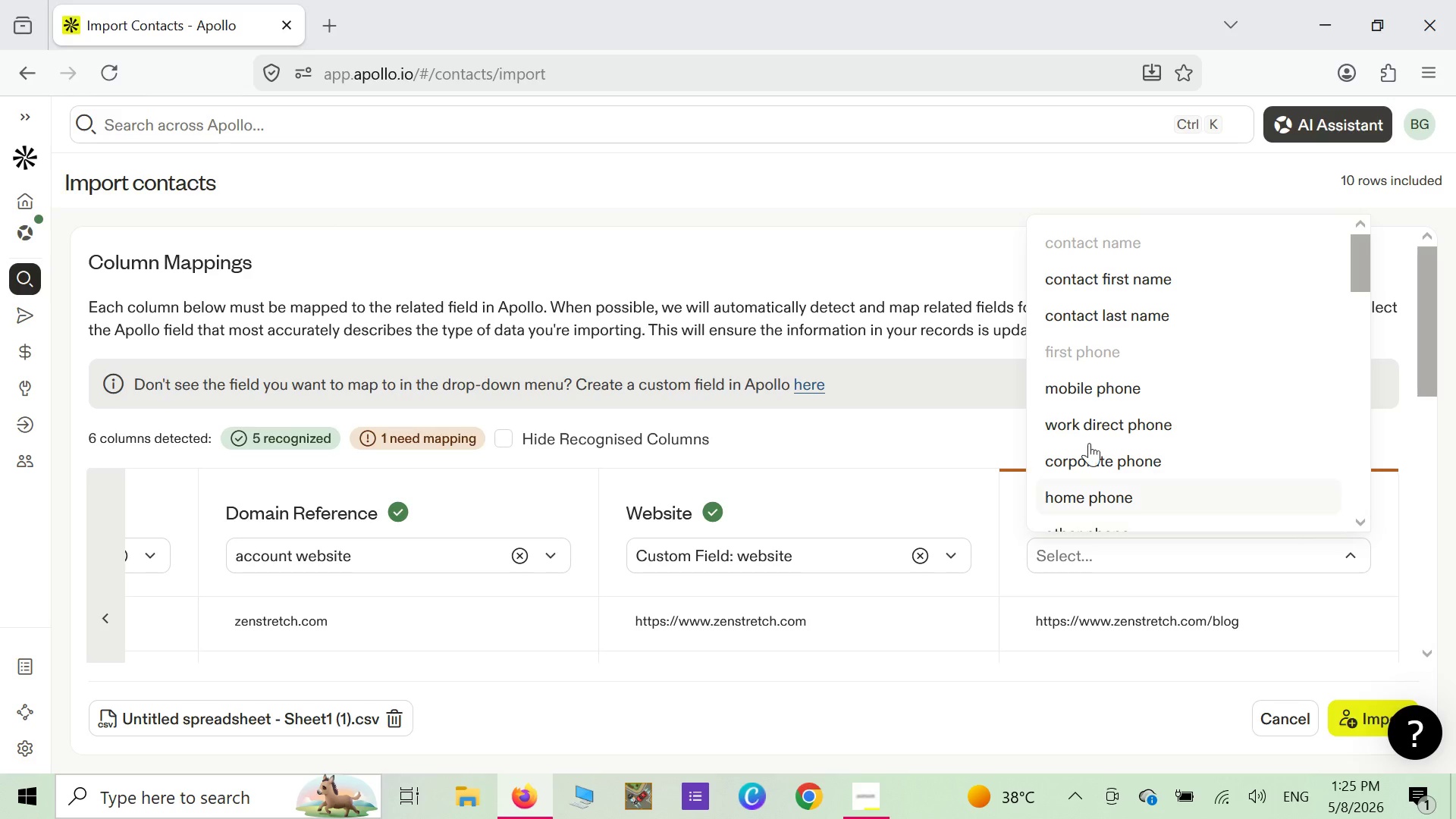 
left_click([795, 387])
 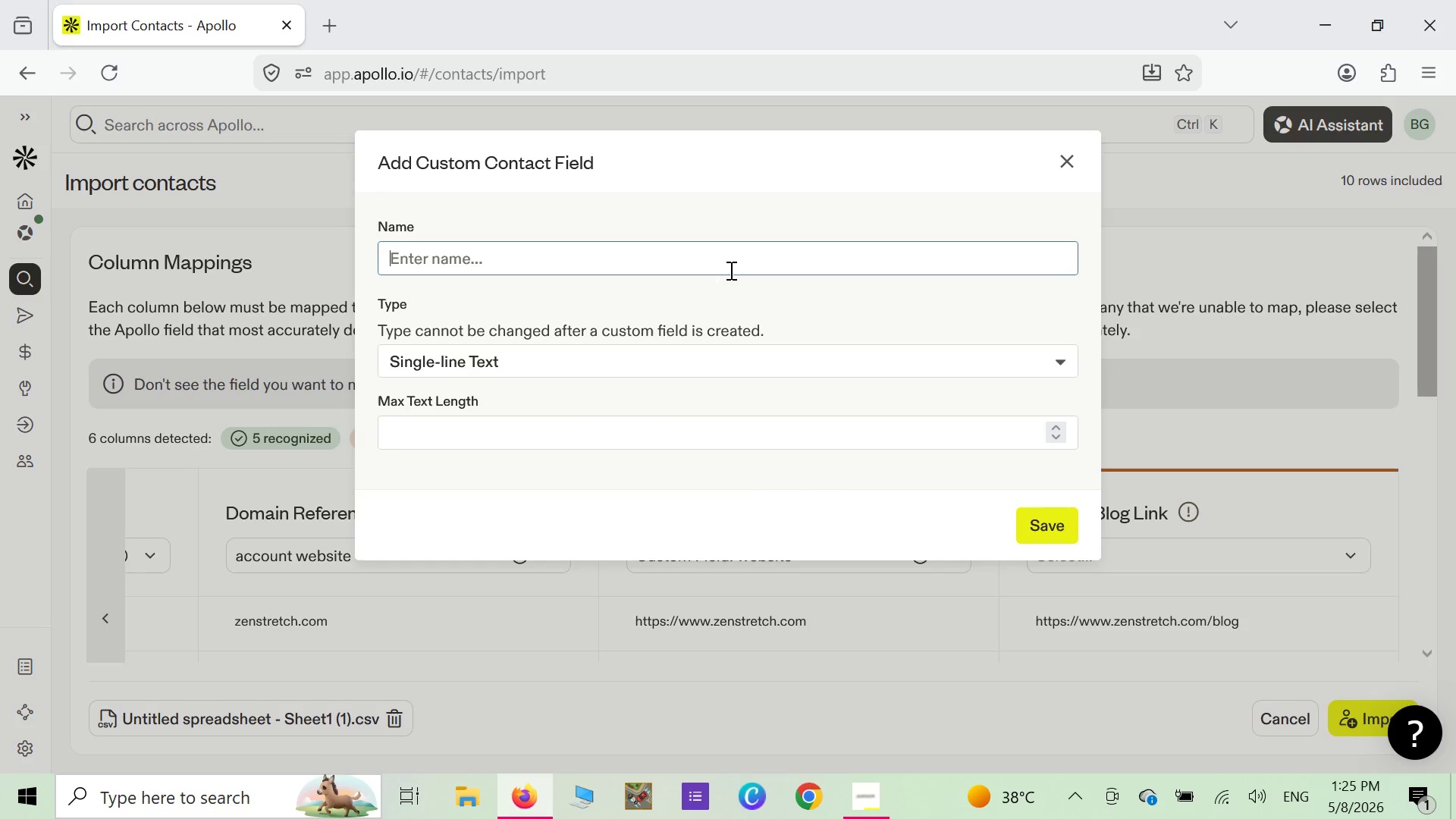 
type(current blog link)
 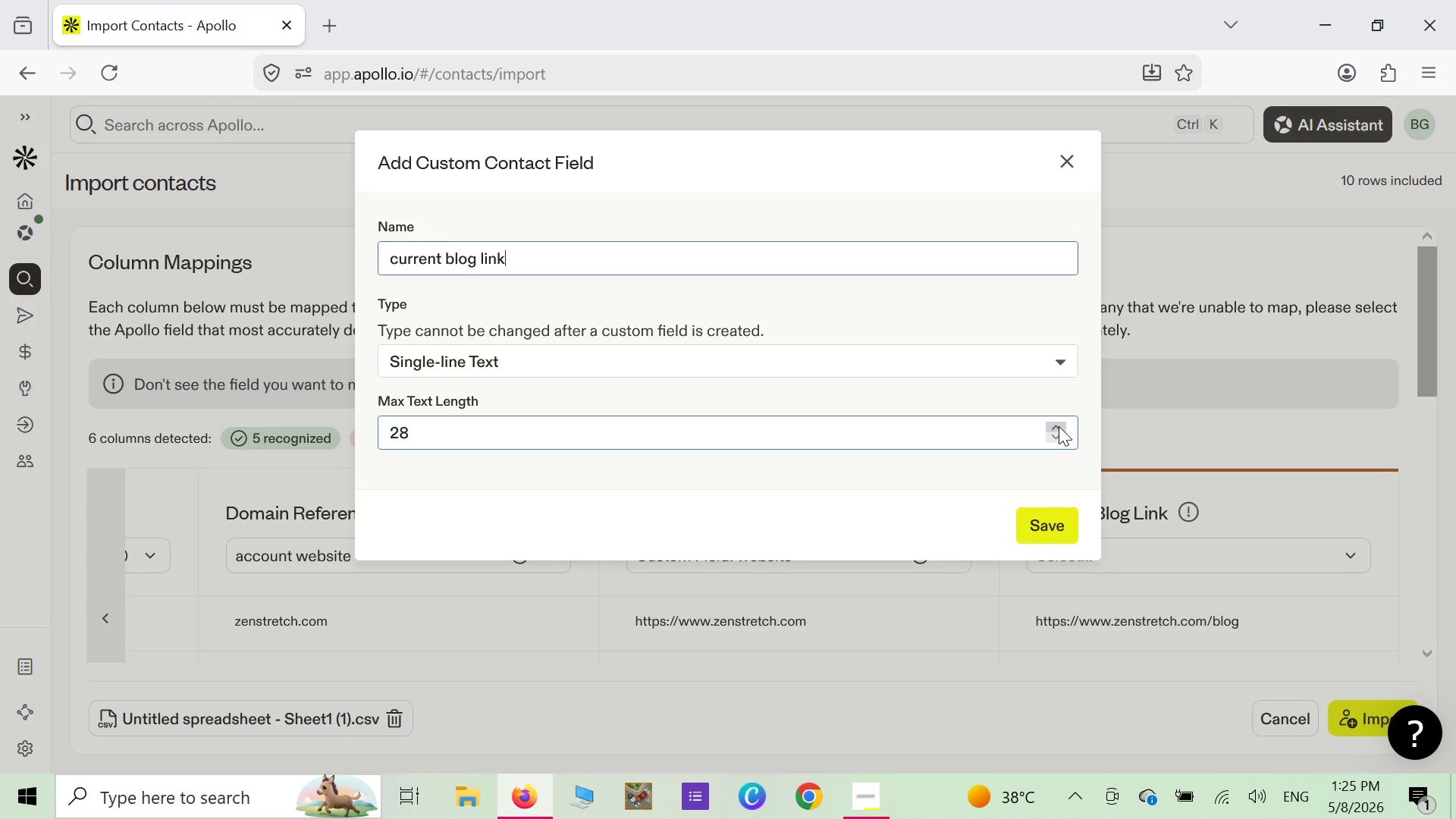 
wait(6.41)
 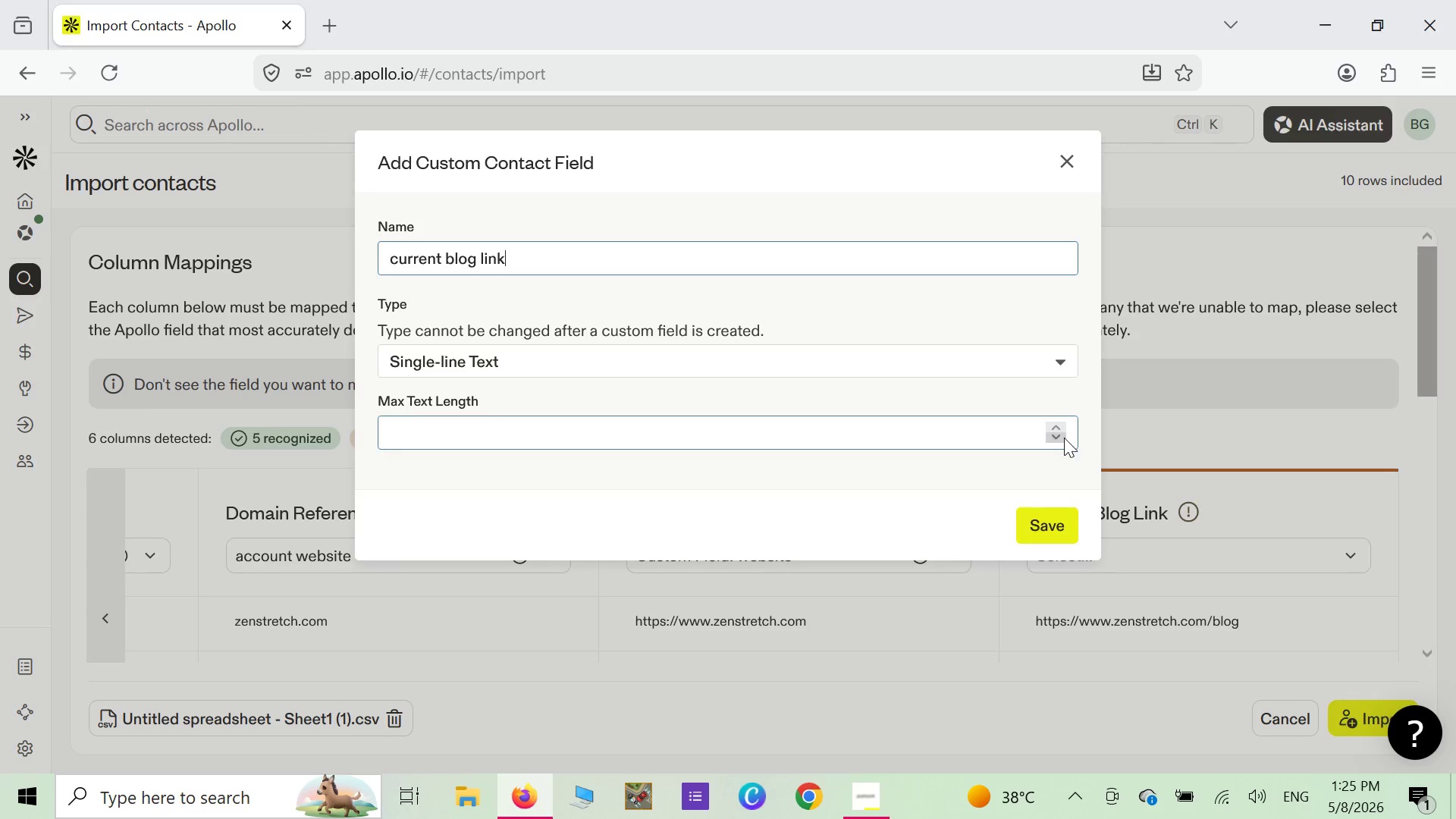 
left_click([1059, 426])
 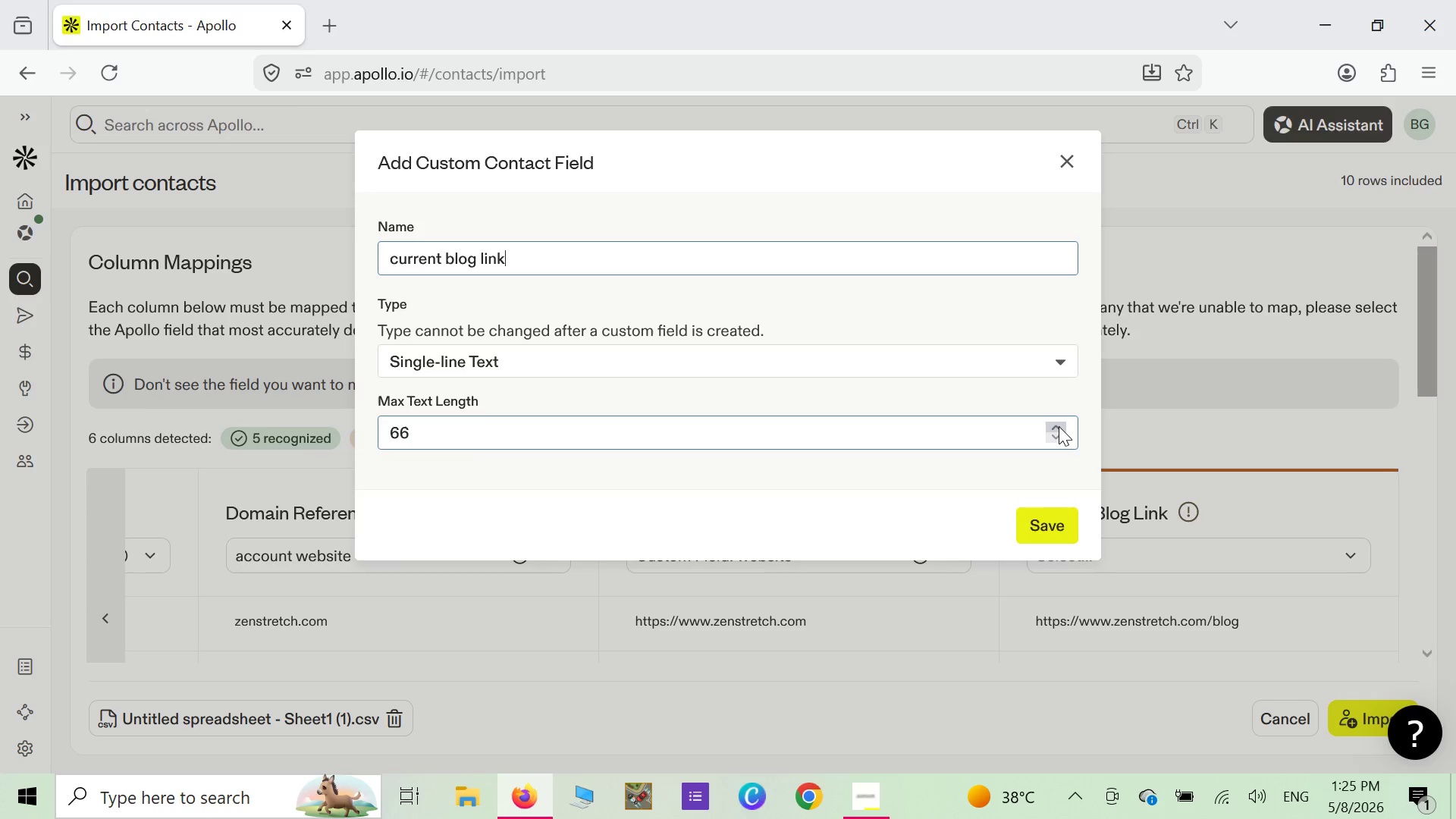 
left_click([1059, 426])
 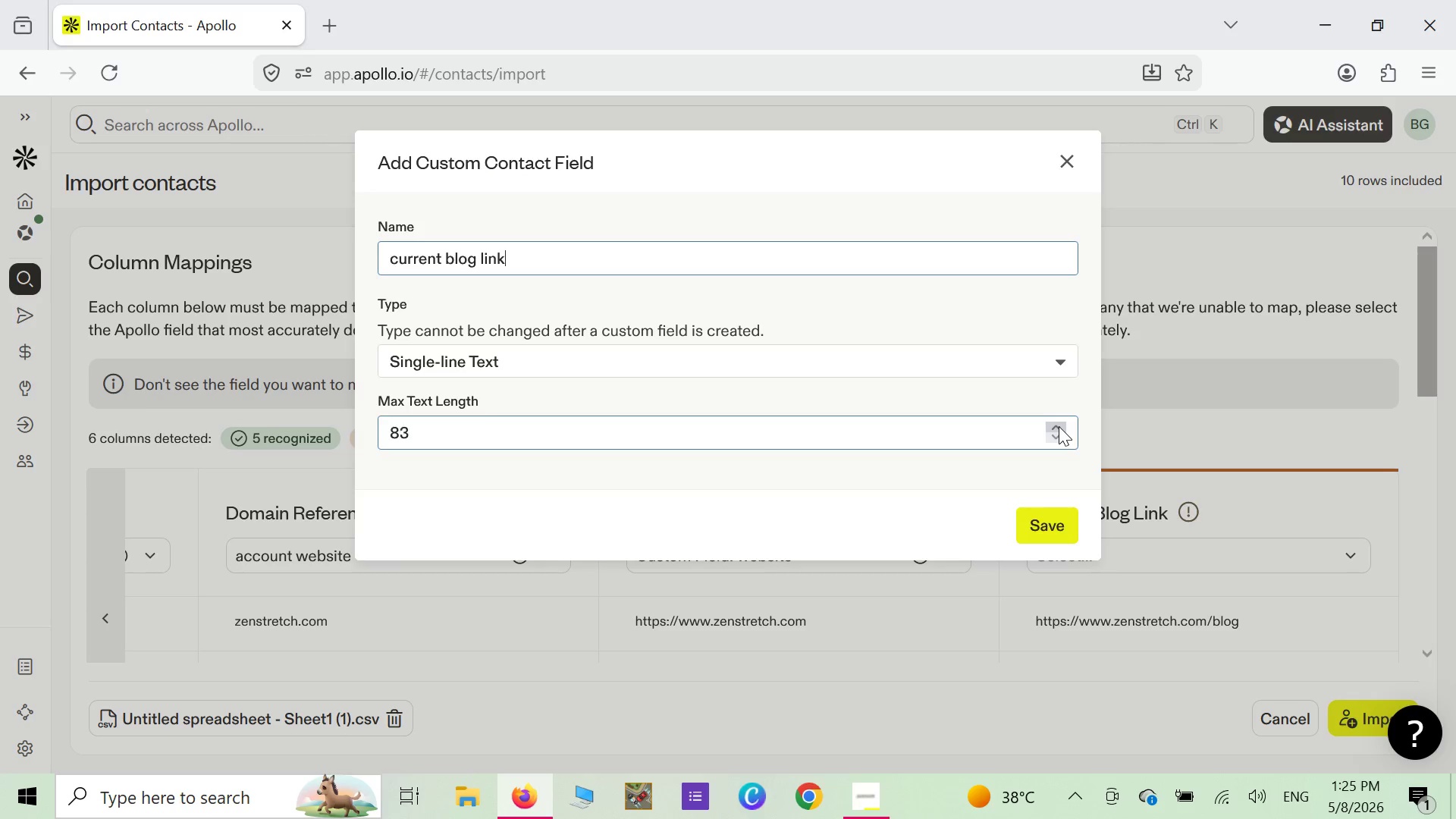 
left_click([1059, 426])
 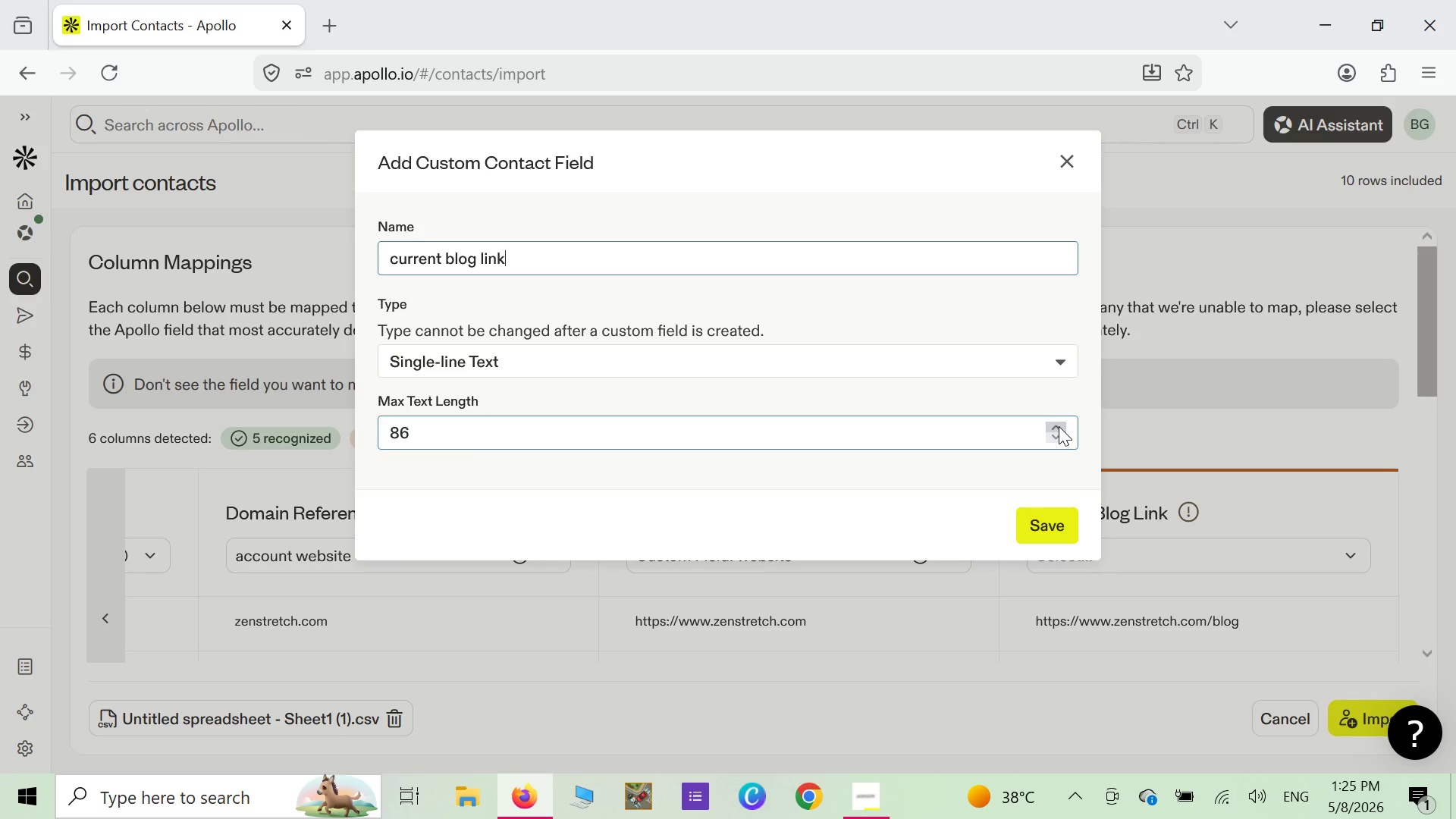 
wait(6.64)
 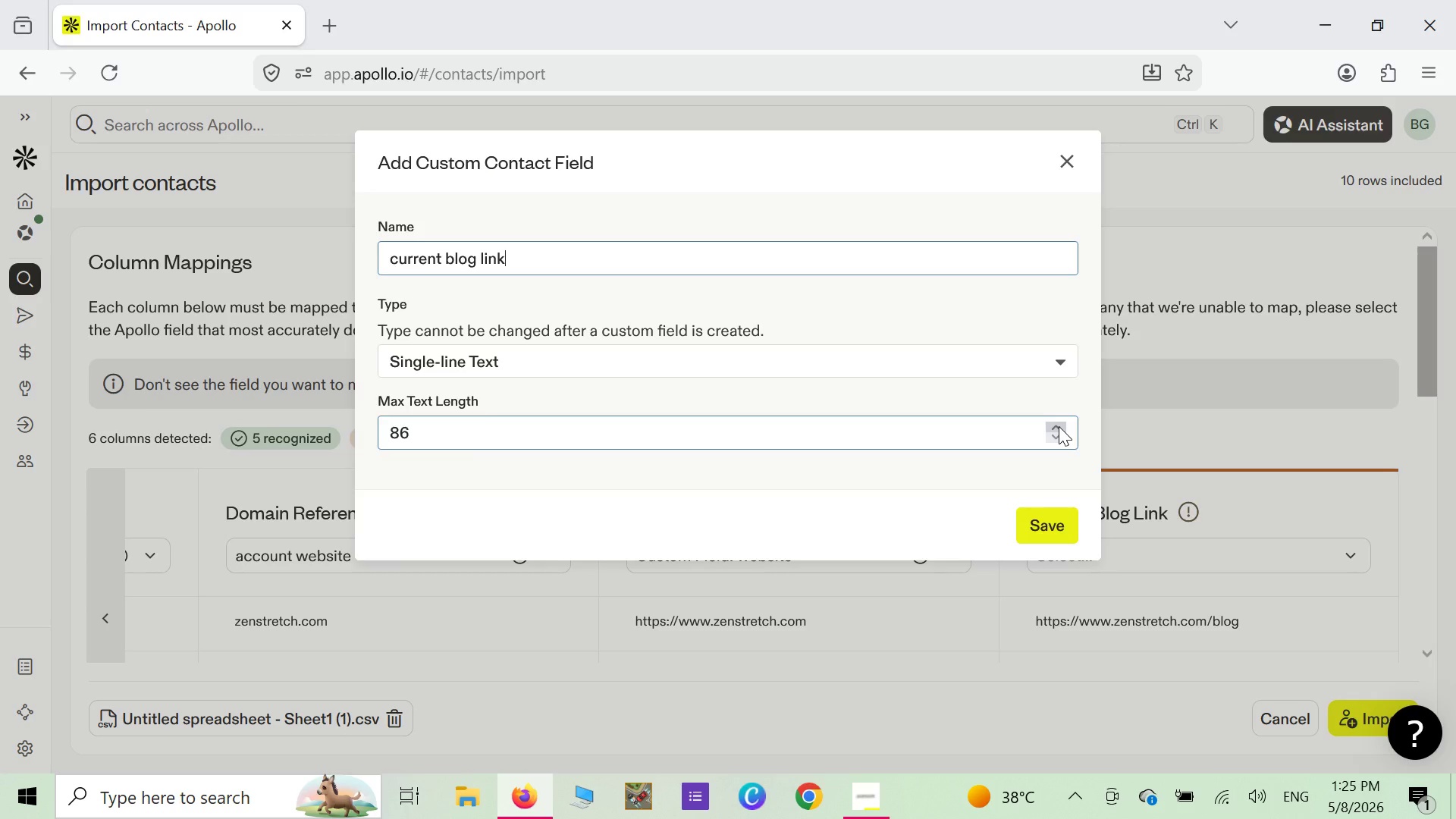 
left_click([1058, 527])
 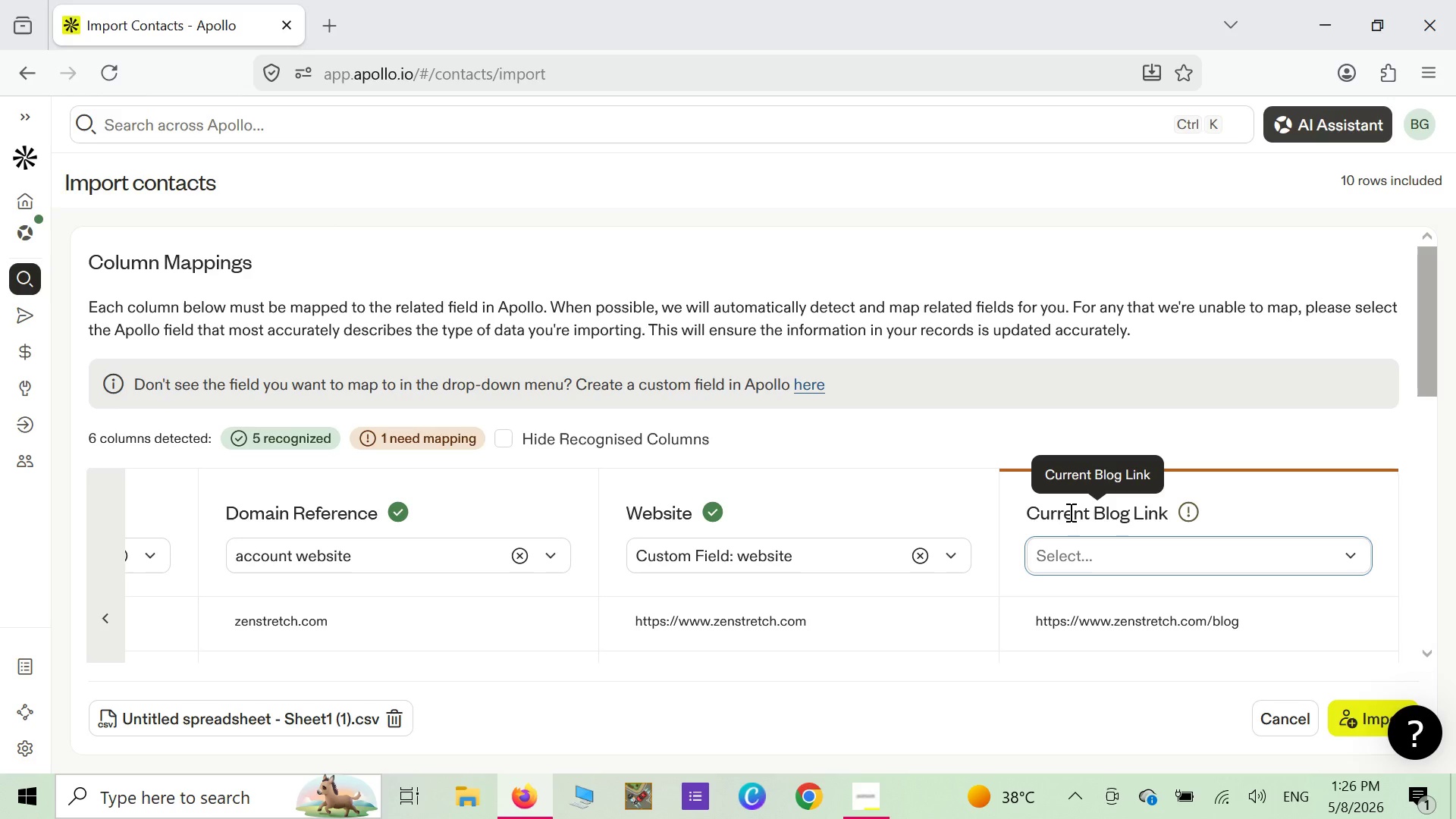 
wait(23.8)
 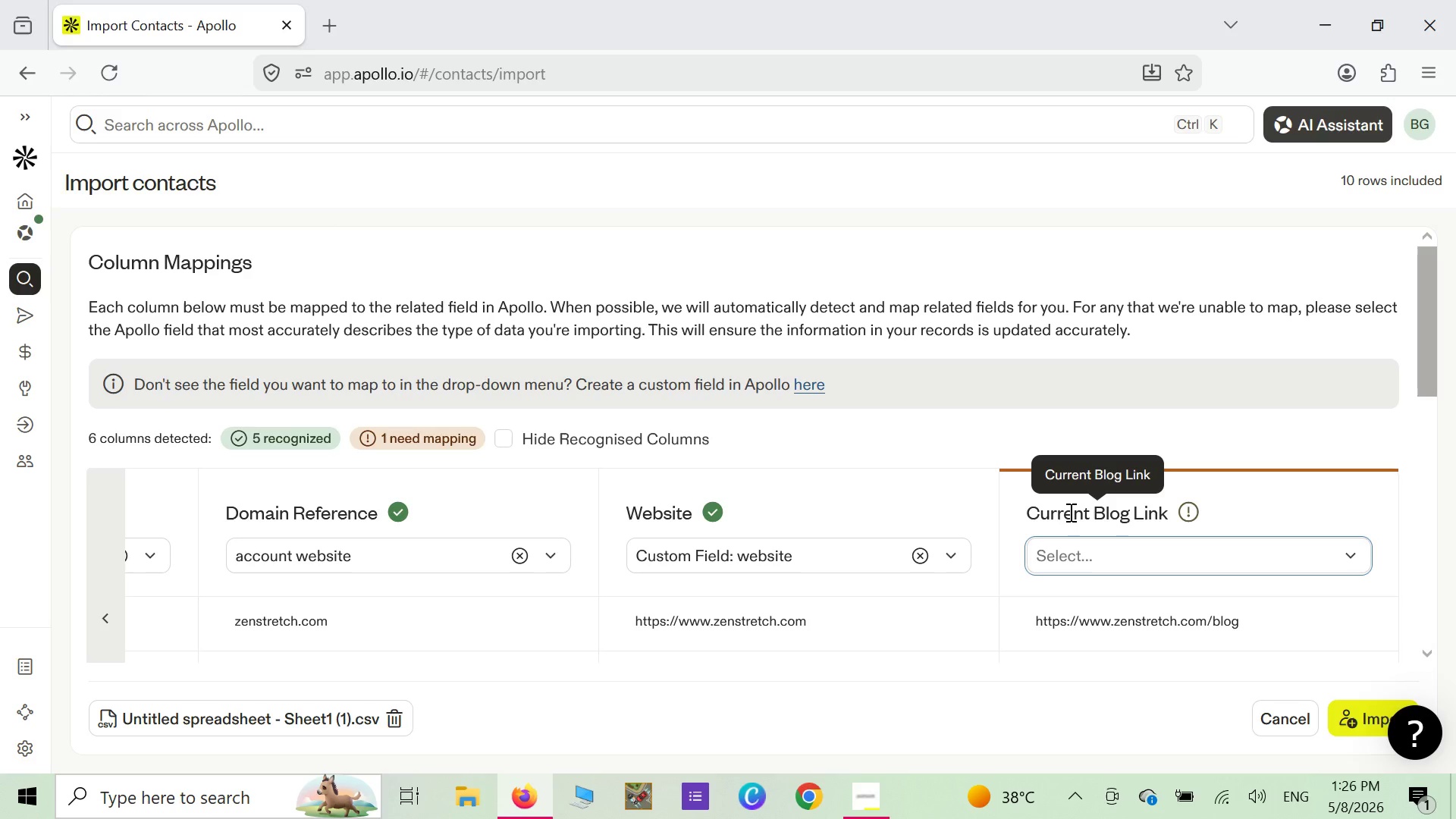 
left_click([1340, 560])
 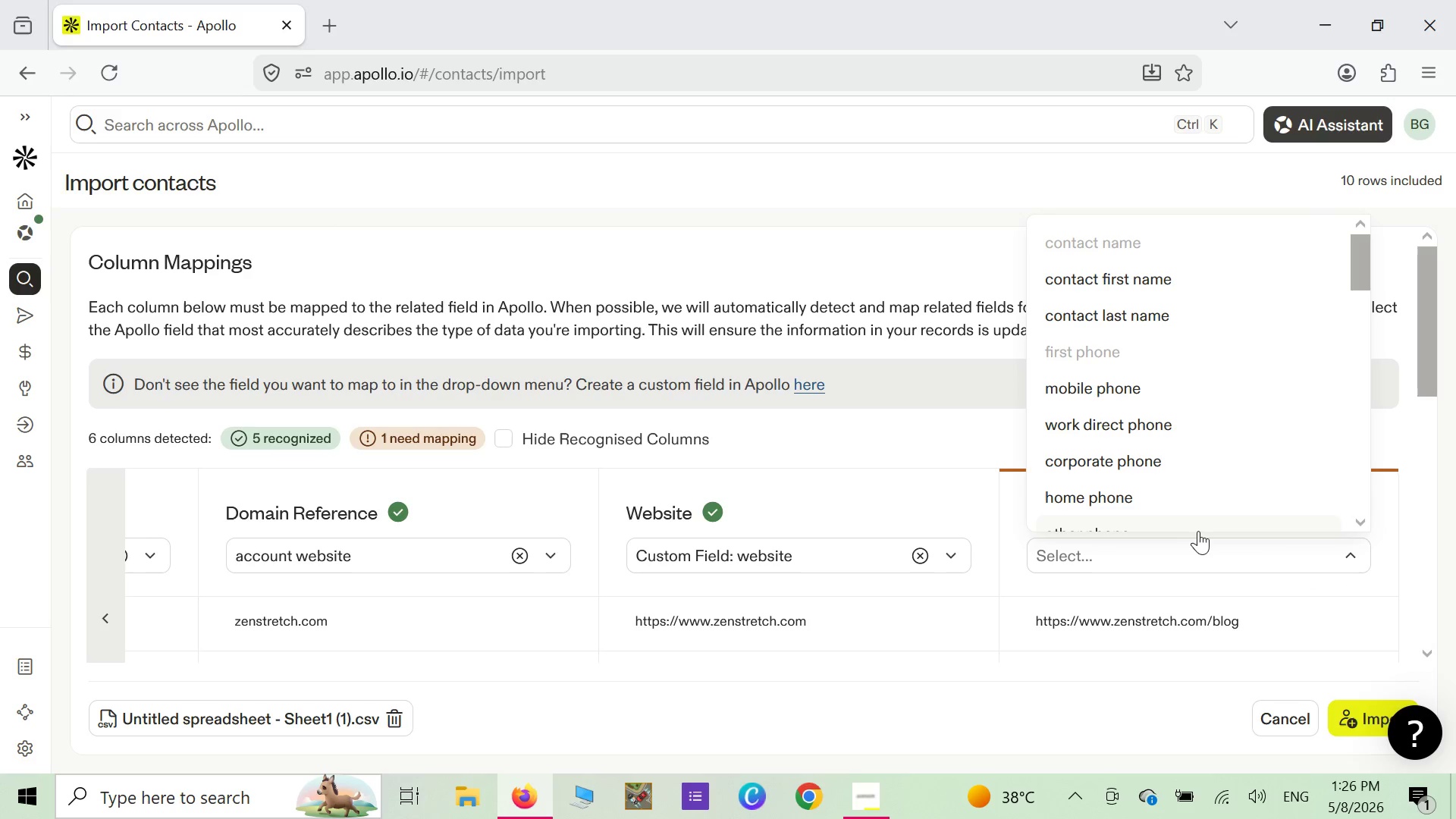 
scroll: coordinate [1217, 444], scroll_direction: down, amount: 20.0
 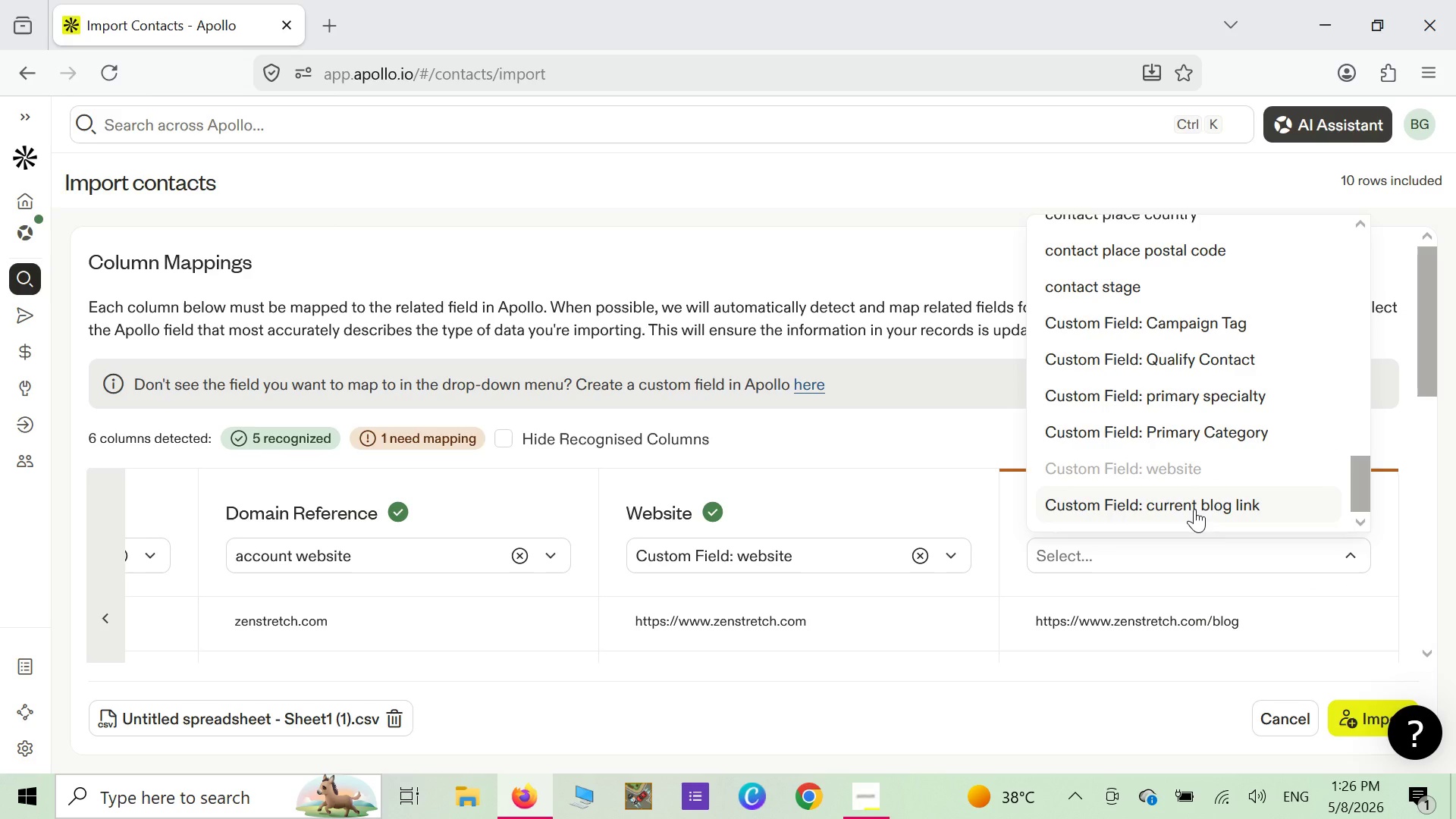 
left_click([1194, 509])
 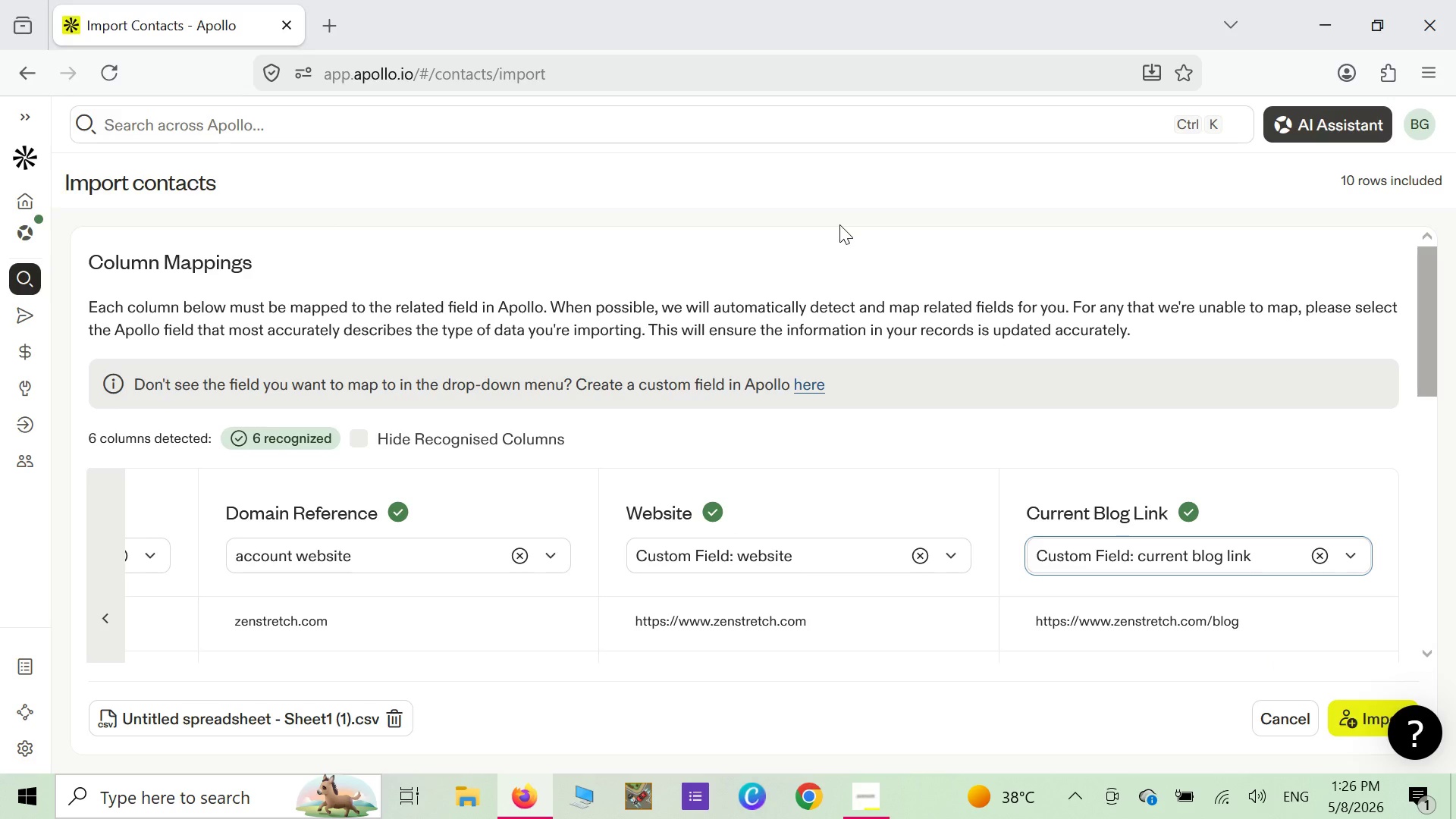 
right_click([839, 224])
 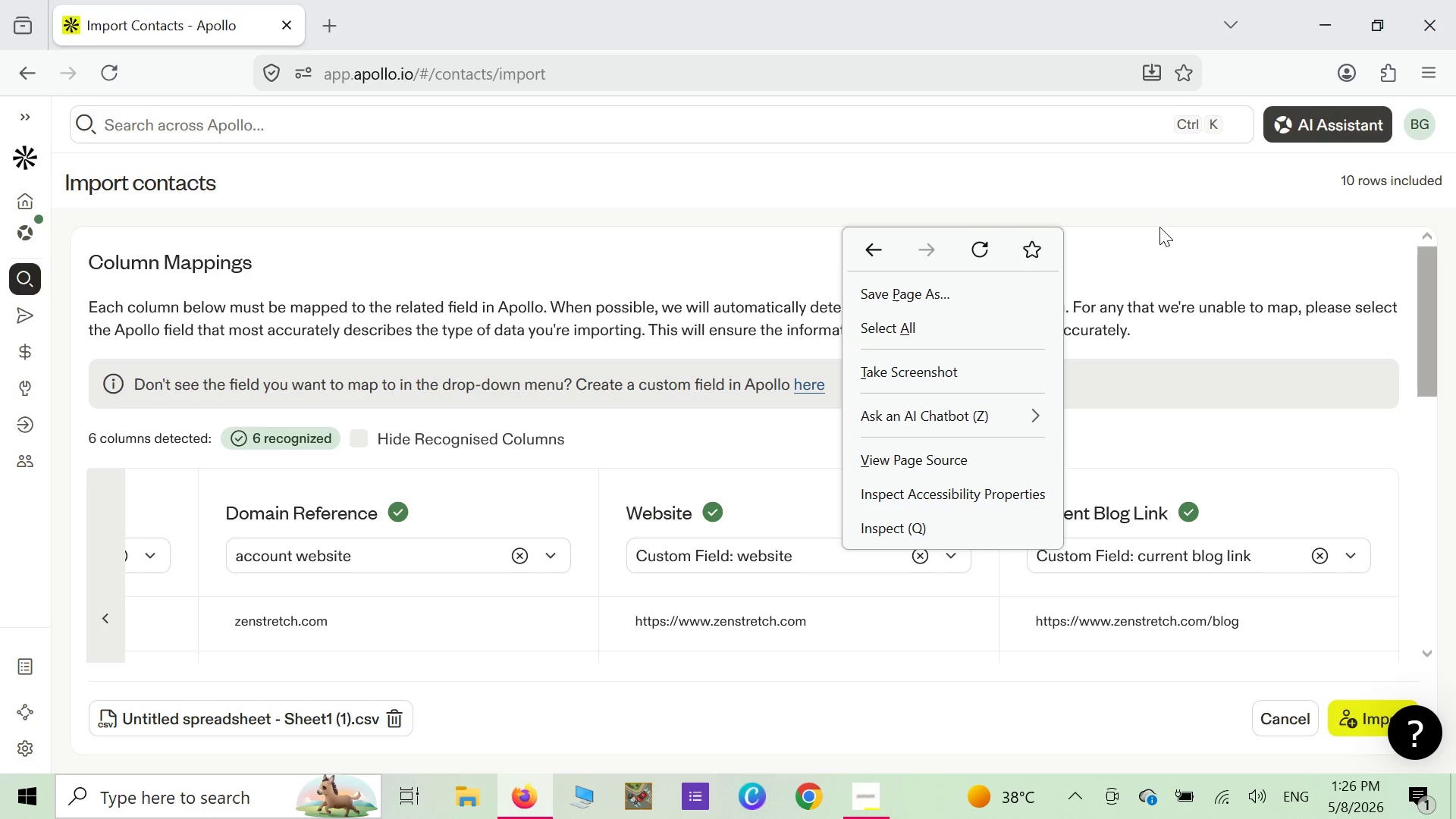 
left_click([1159, 227])
 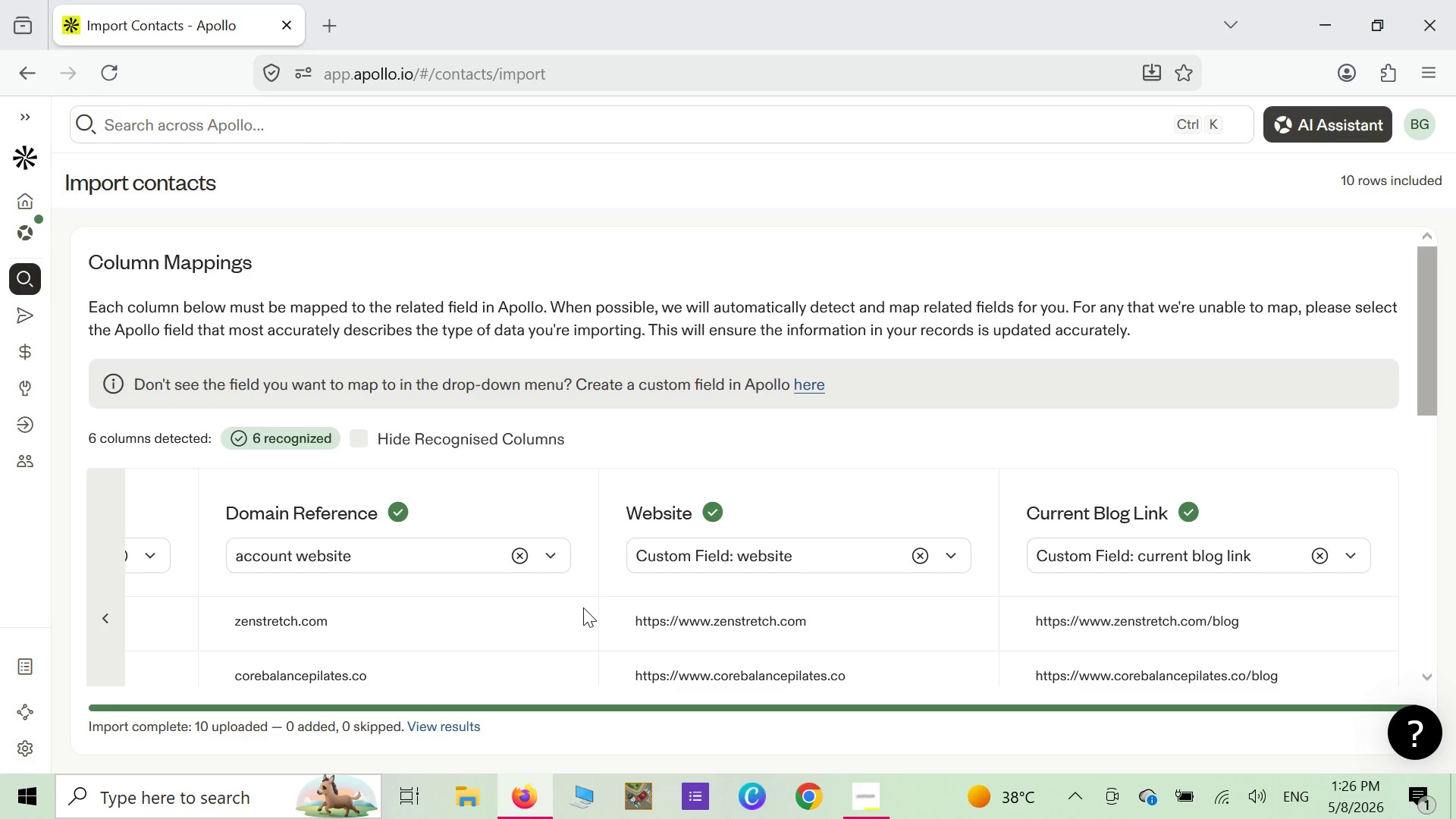 
wait(30.05)
 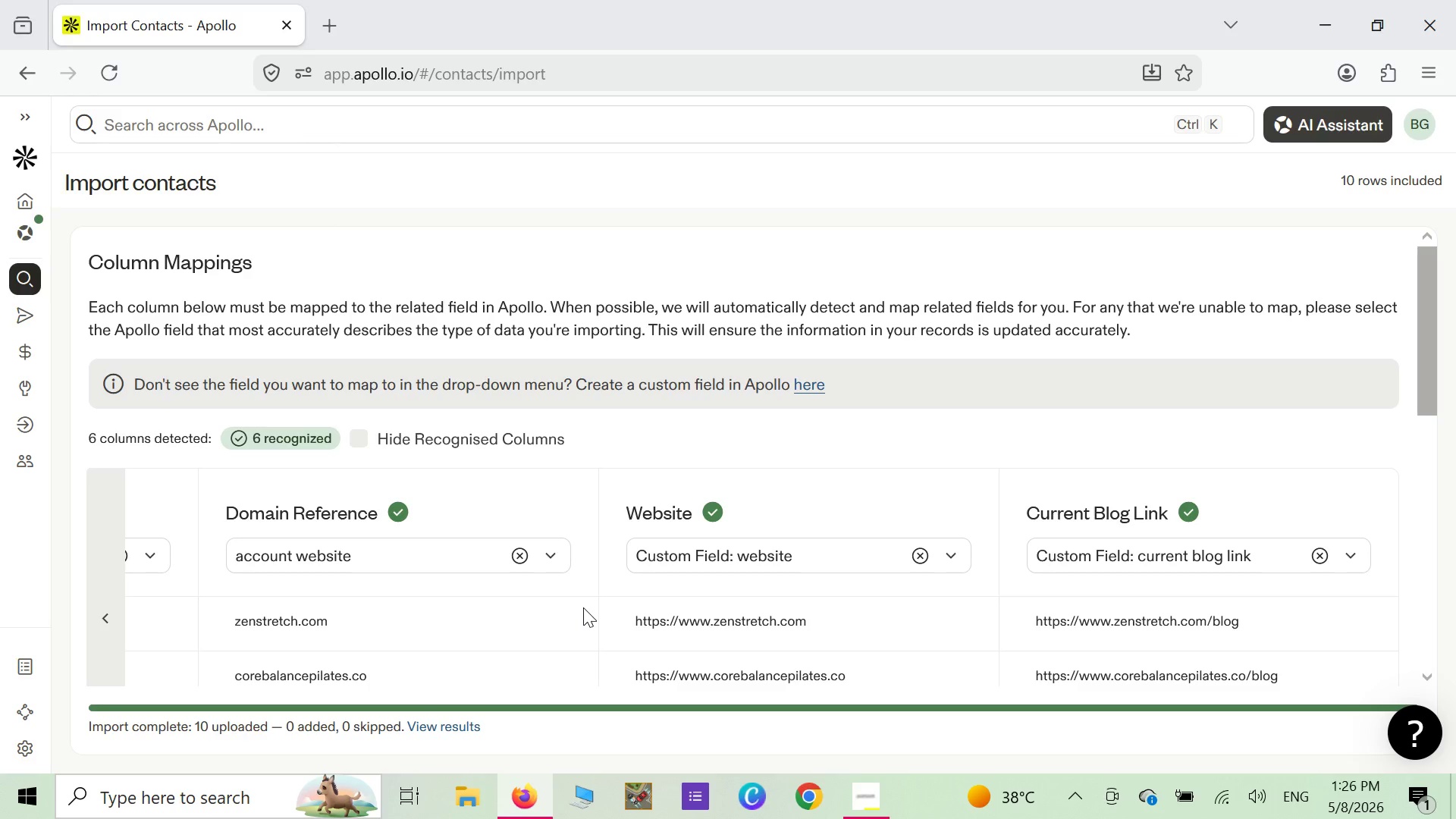 
scroll: coordinate [583, 607], scroll_direction: down, amount: 8.0
 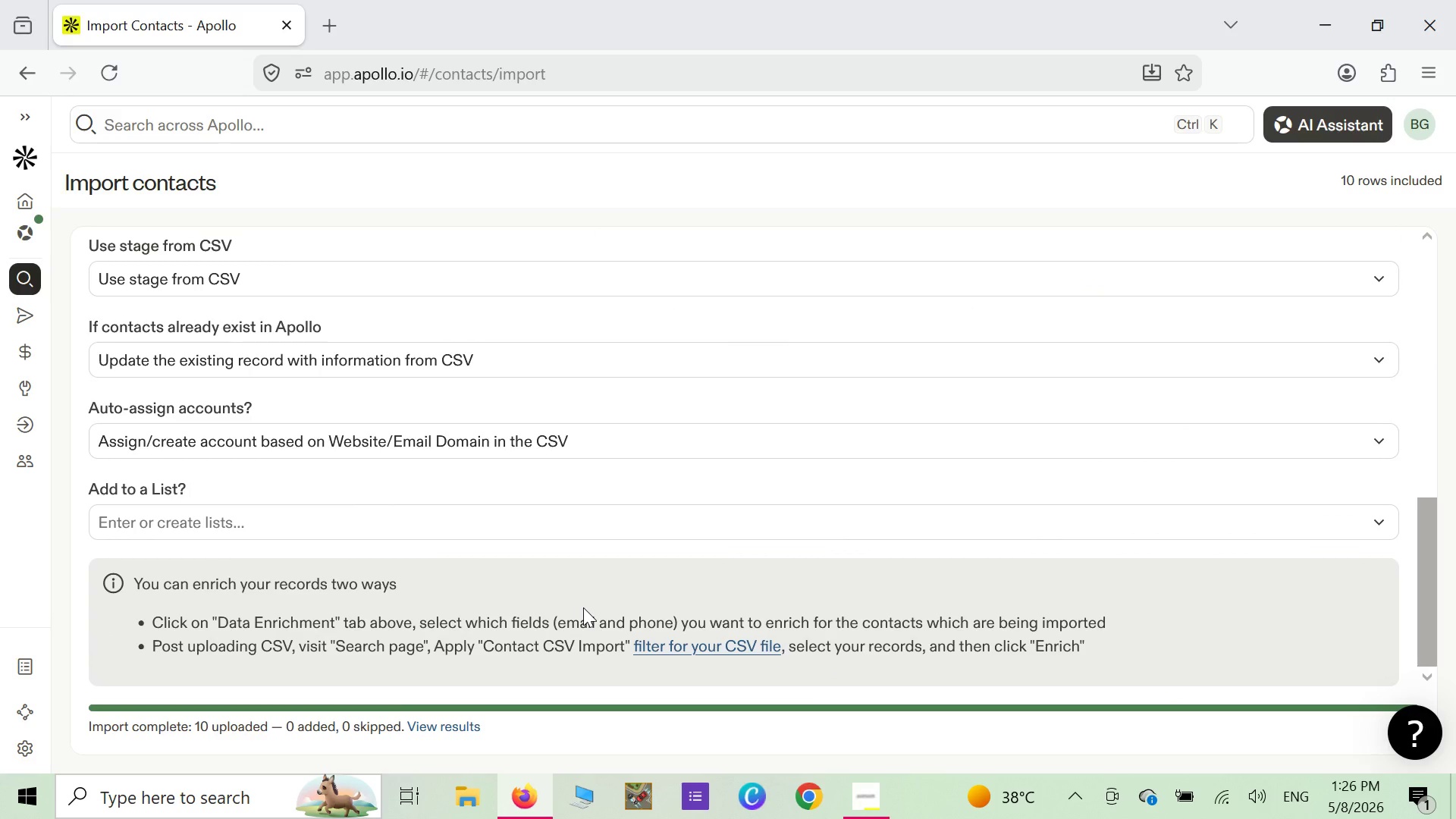 
scroll: coordinate [585, 608], scroll_direction: up, amount: 4.0
 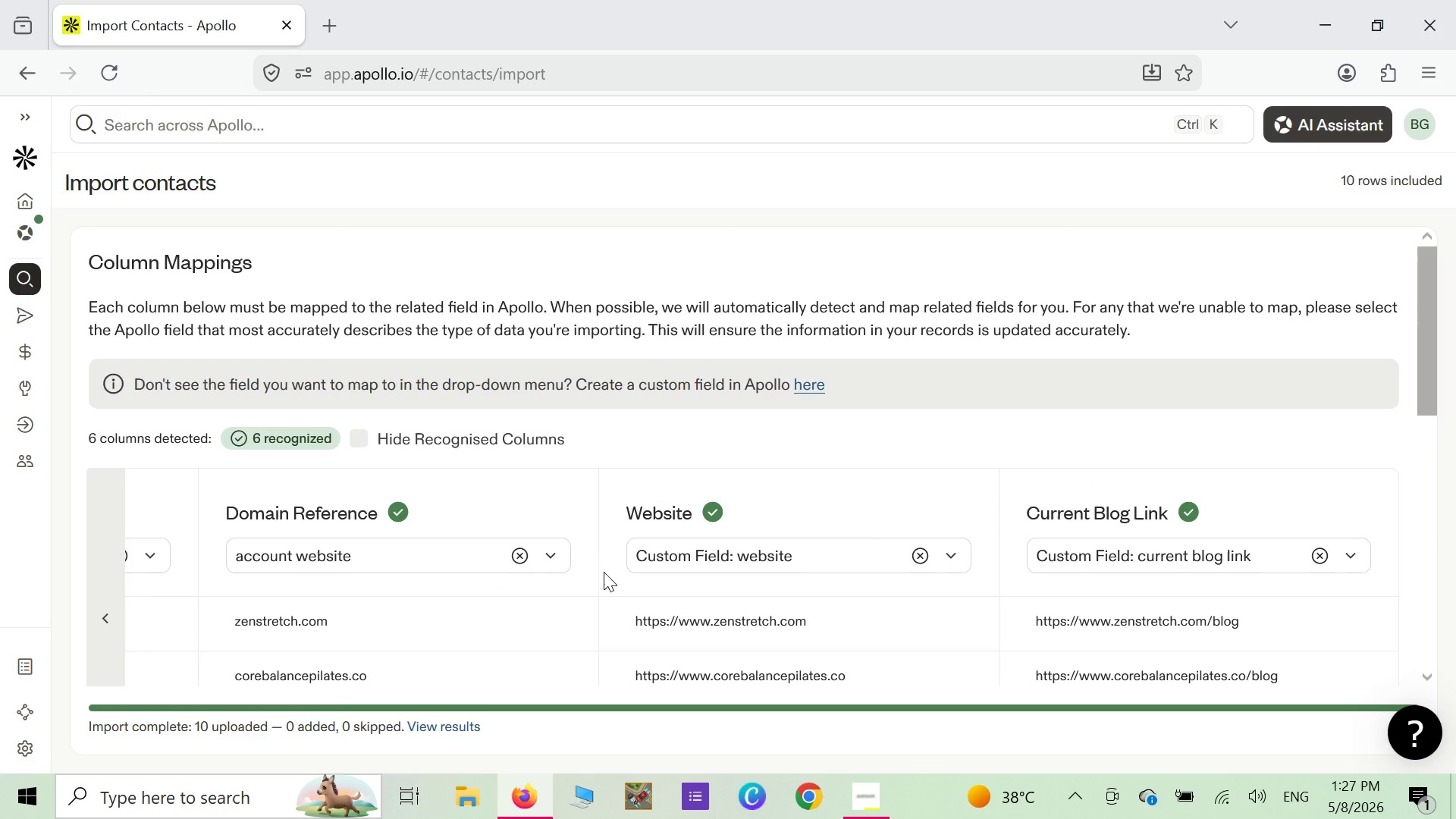 
scroll: coordinate [594, 585], scroll_direction: down, amount: 12.0
 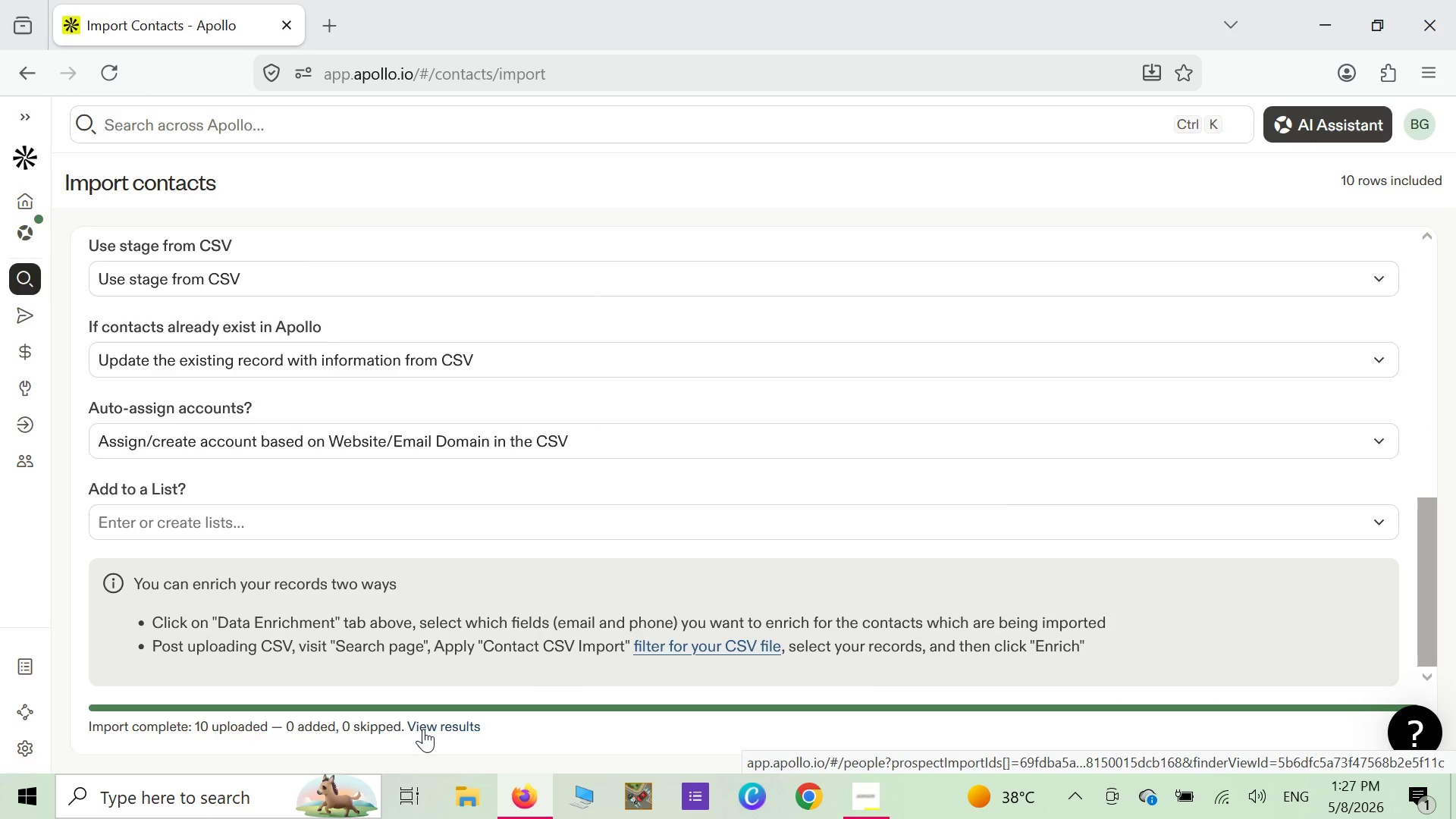 
left_click([423, 729])
 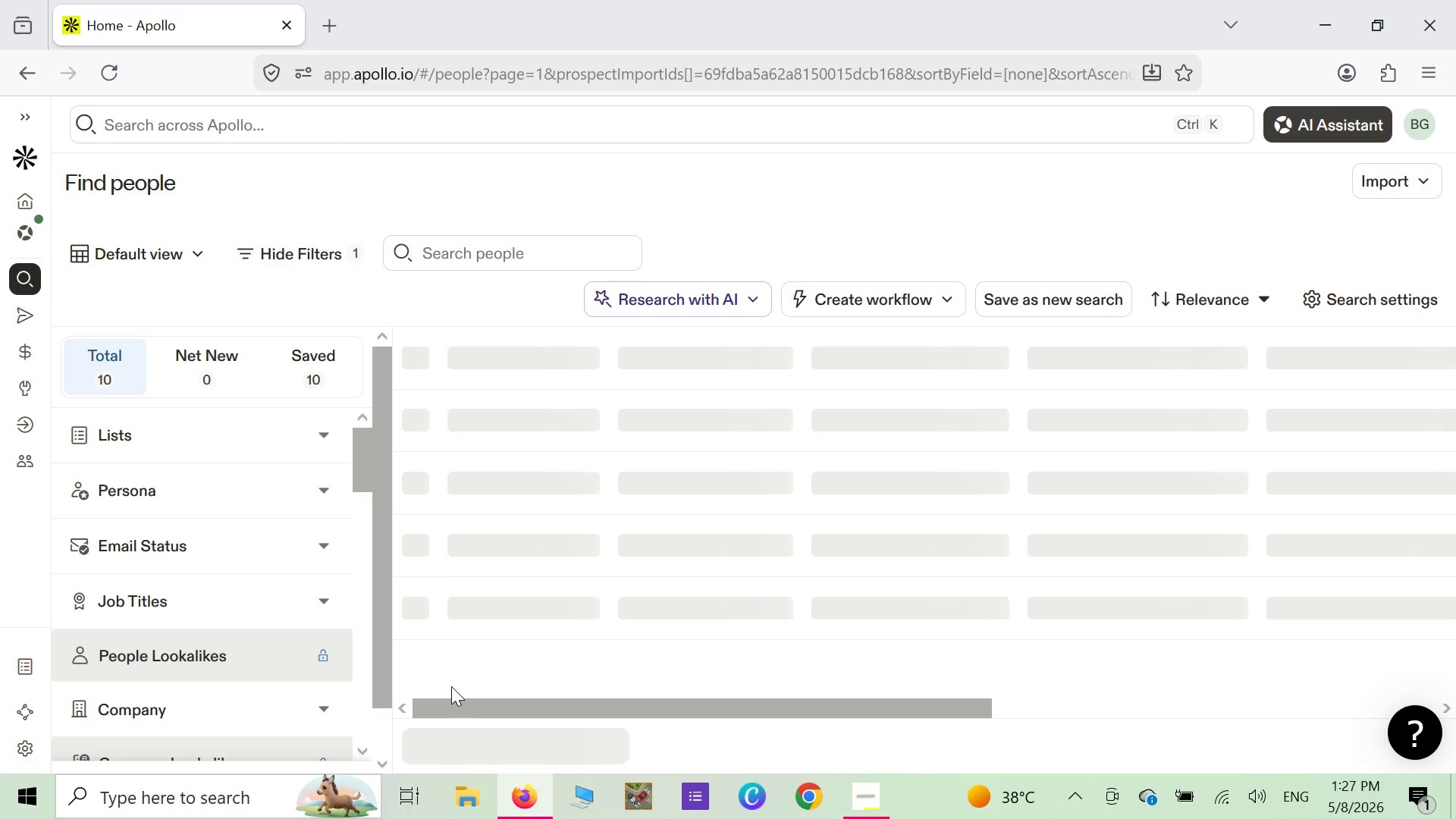 
wait(19.81)
 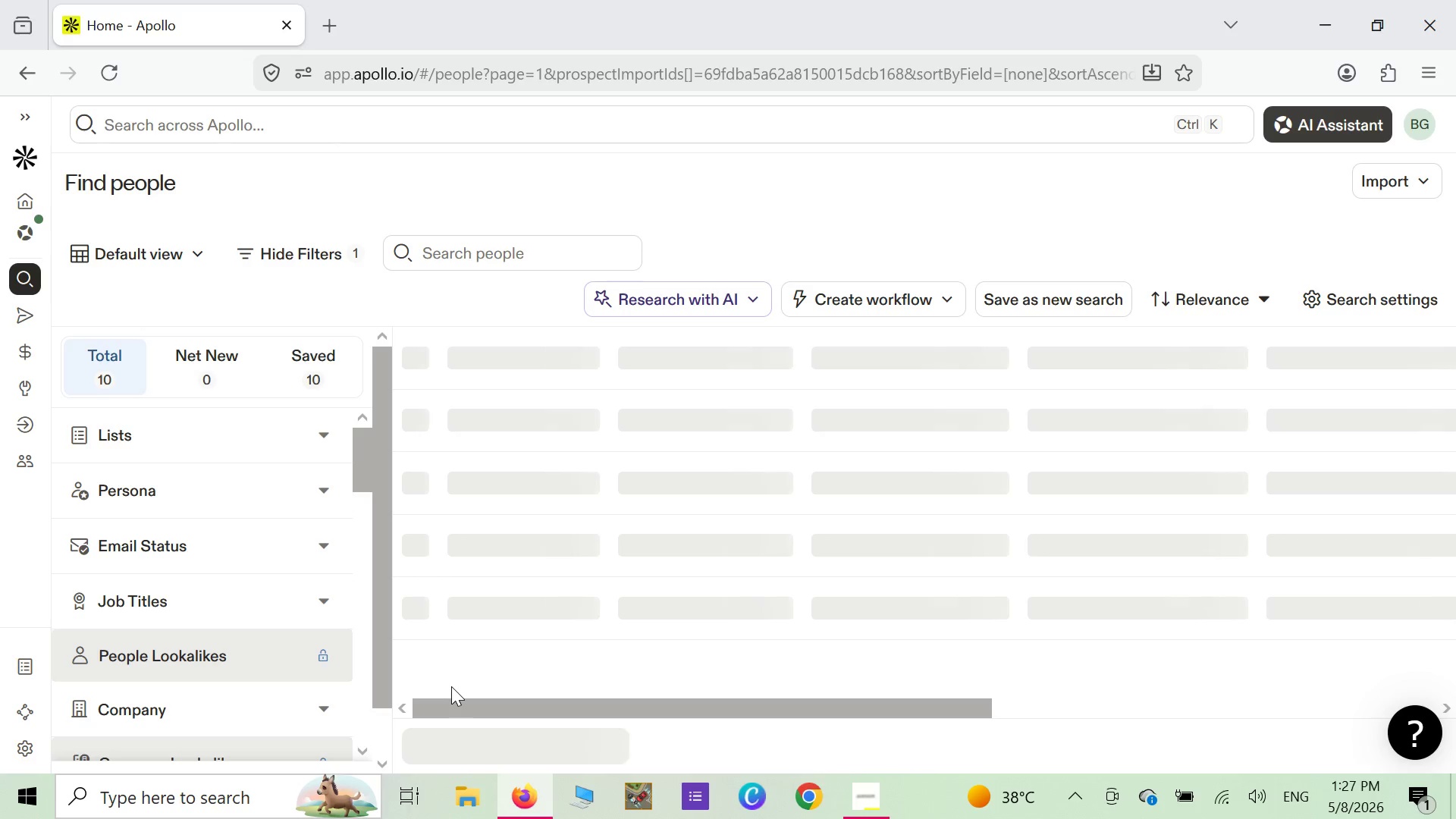 
left_click([327, 546])
 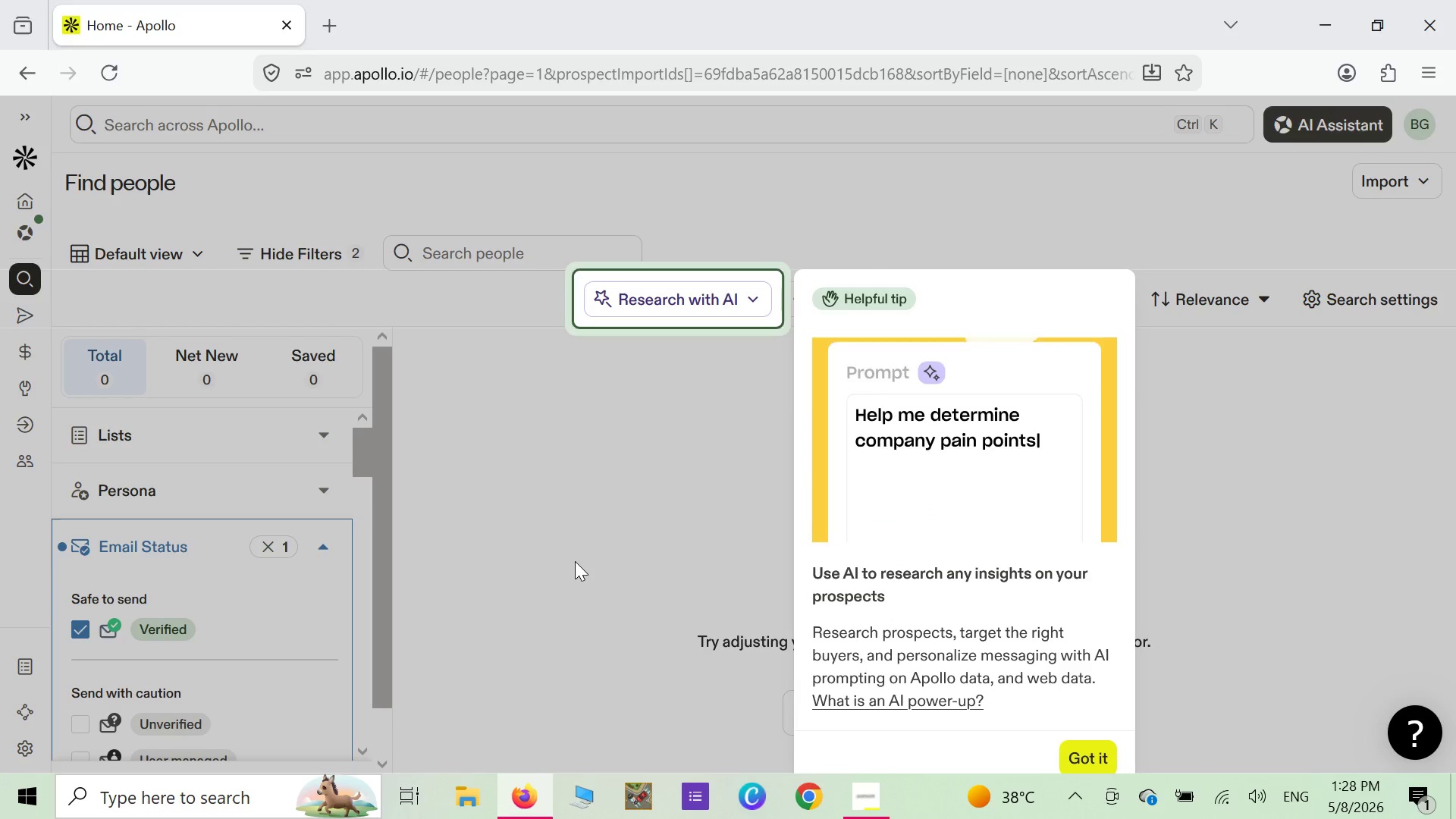 
wait(49.66)
 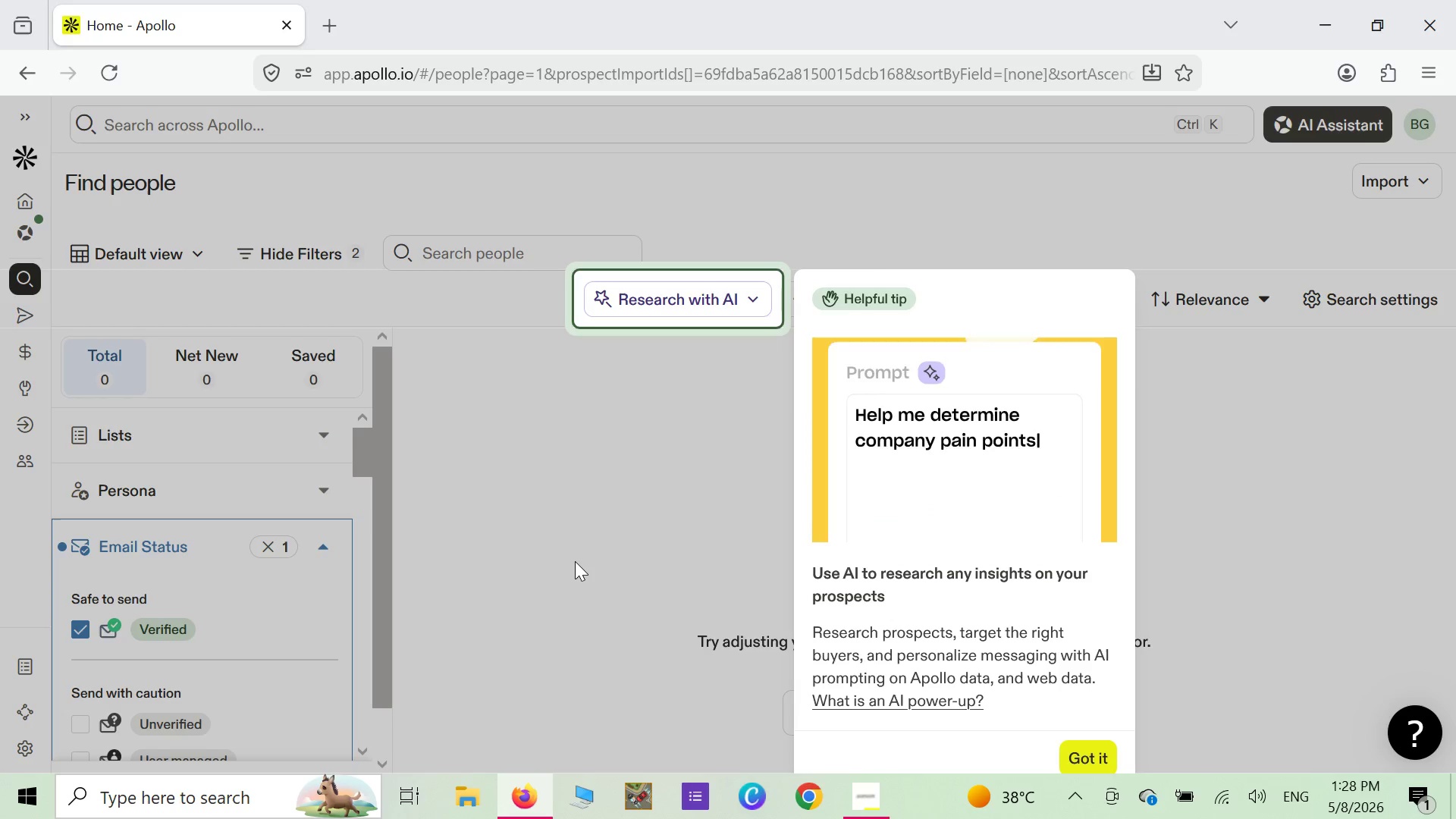 
left_click([1075, 761])
 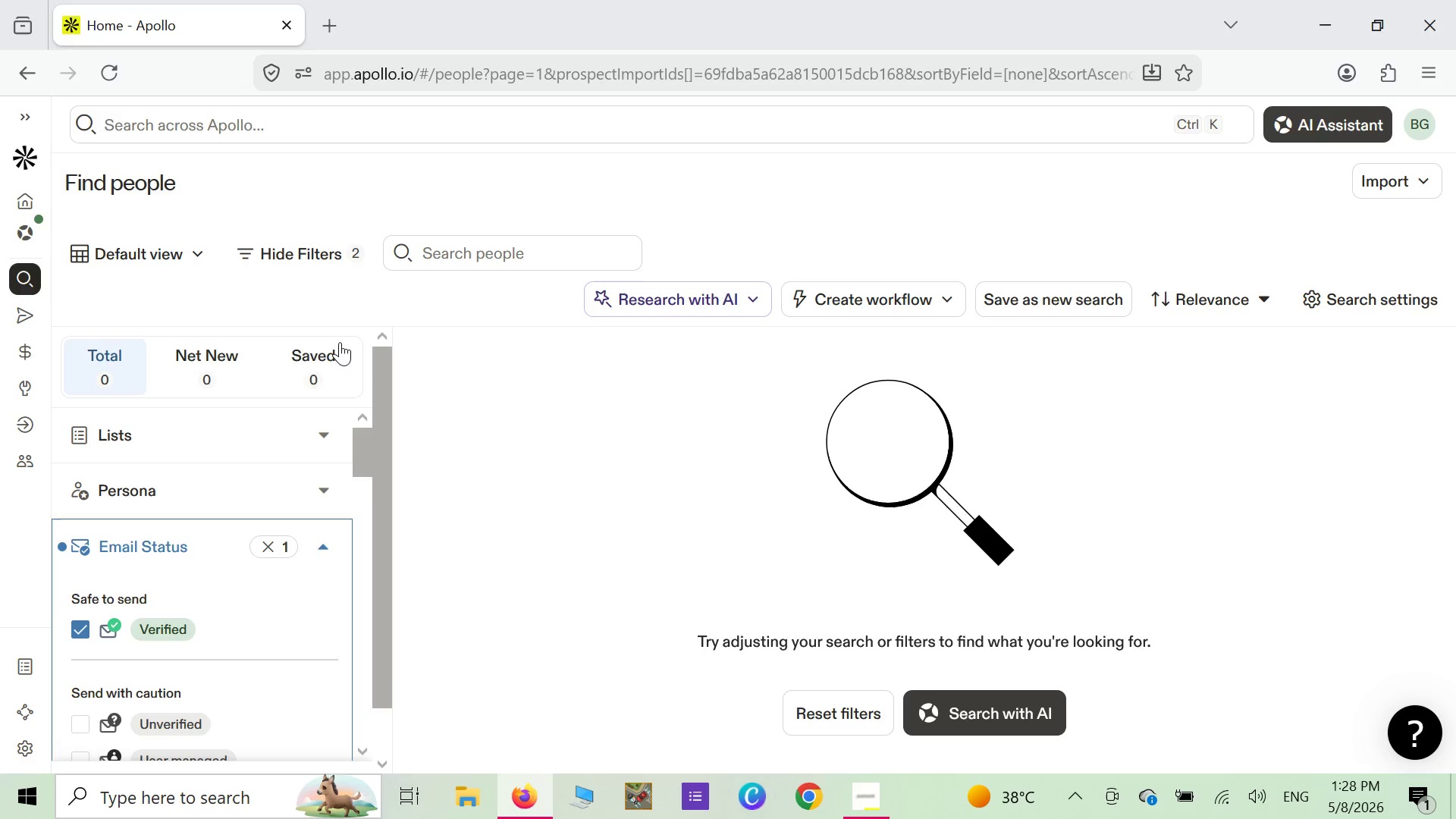 
wait(6.69)
 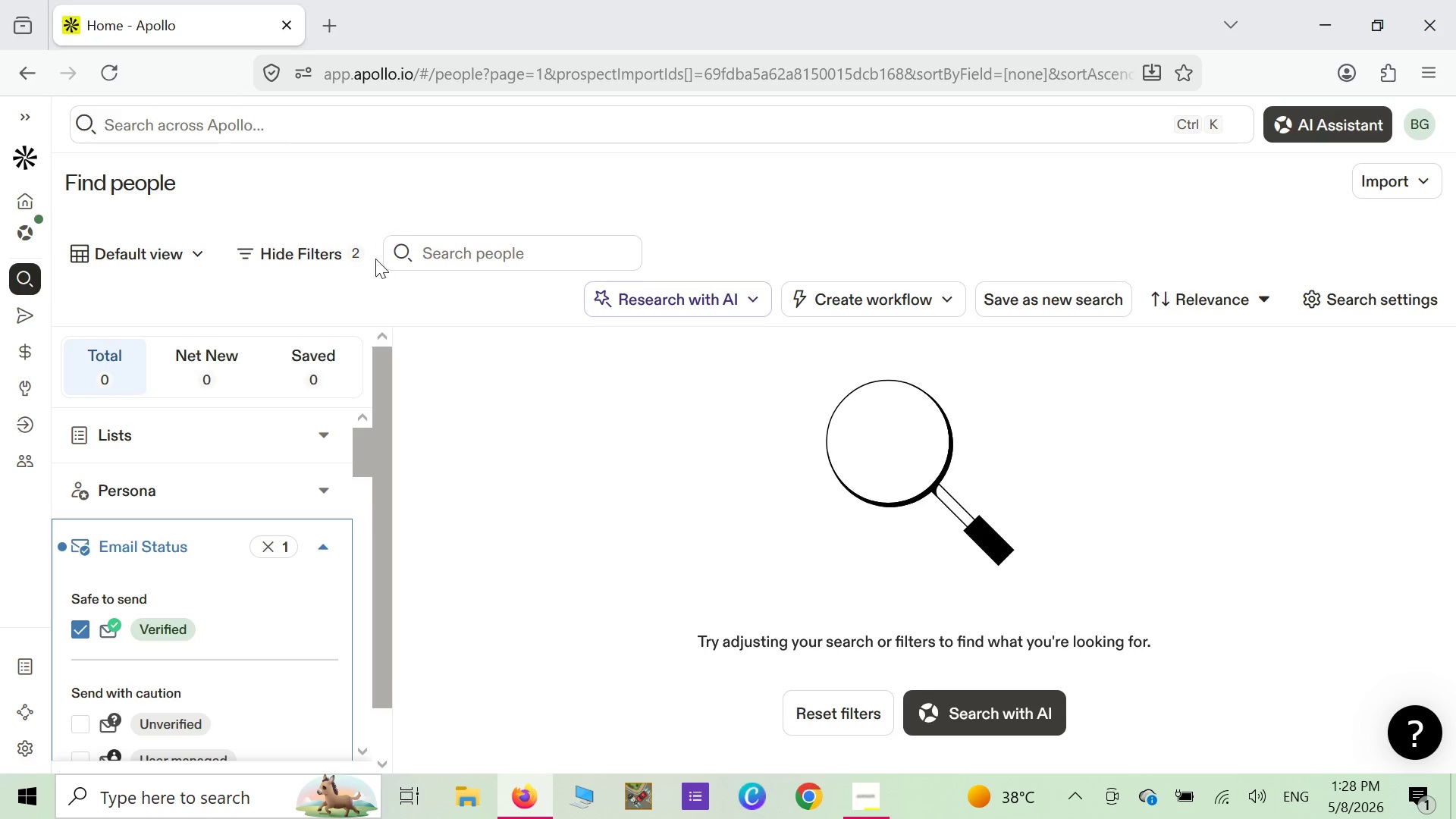 
left_click([85, 629])
 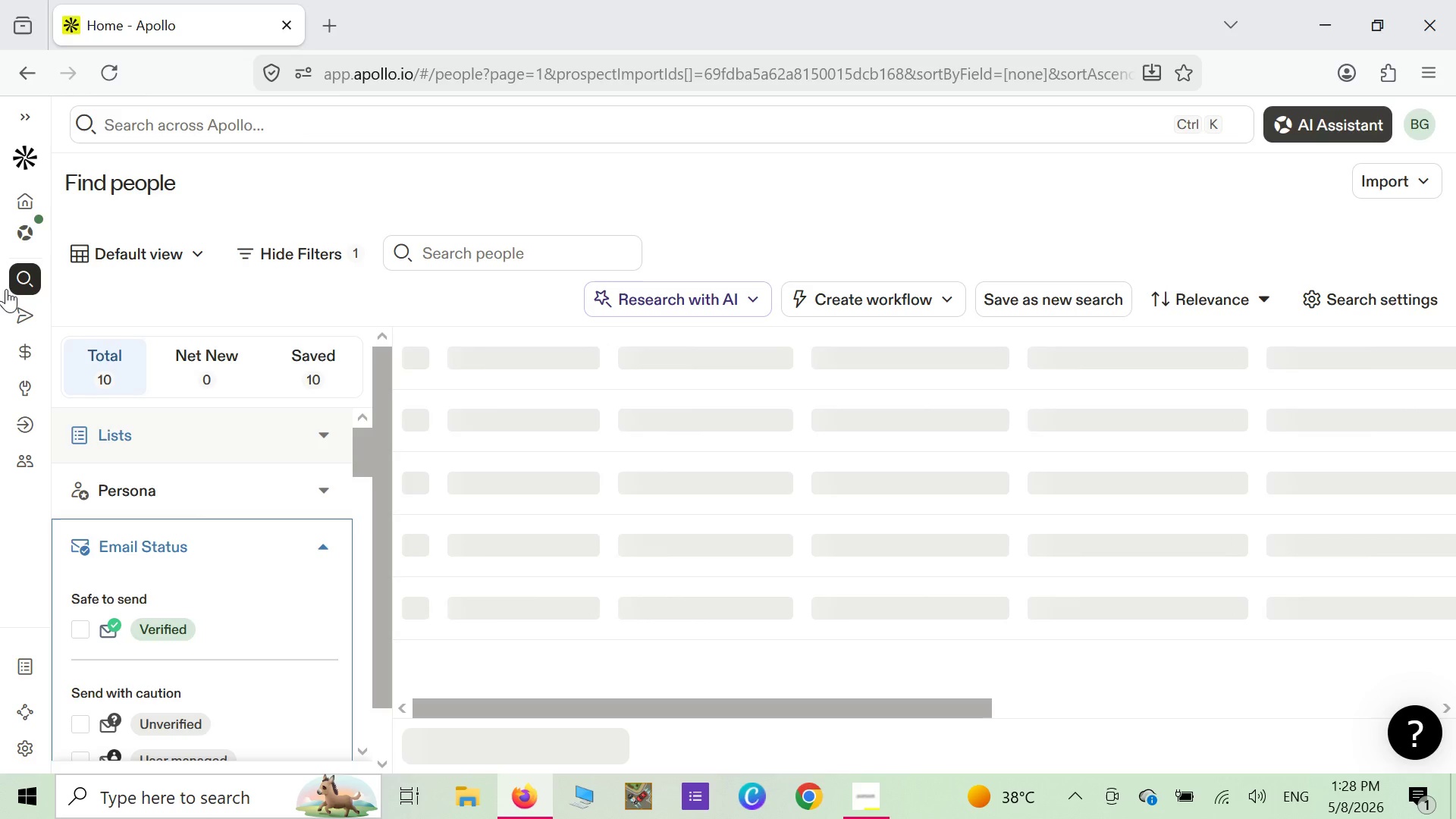 
left_click([17, 282])
 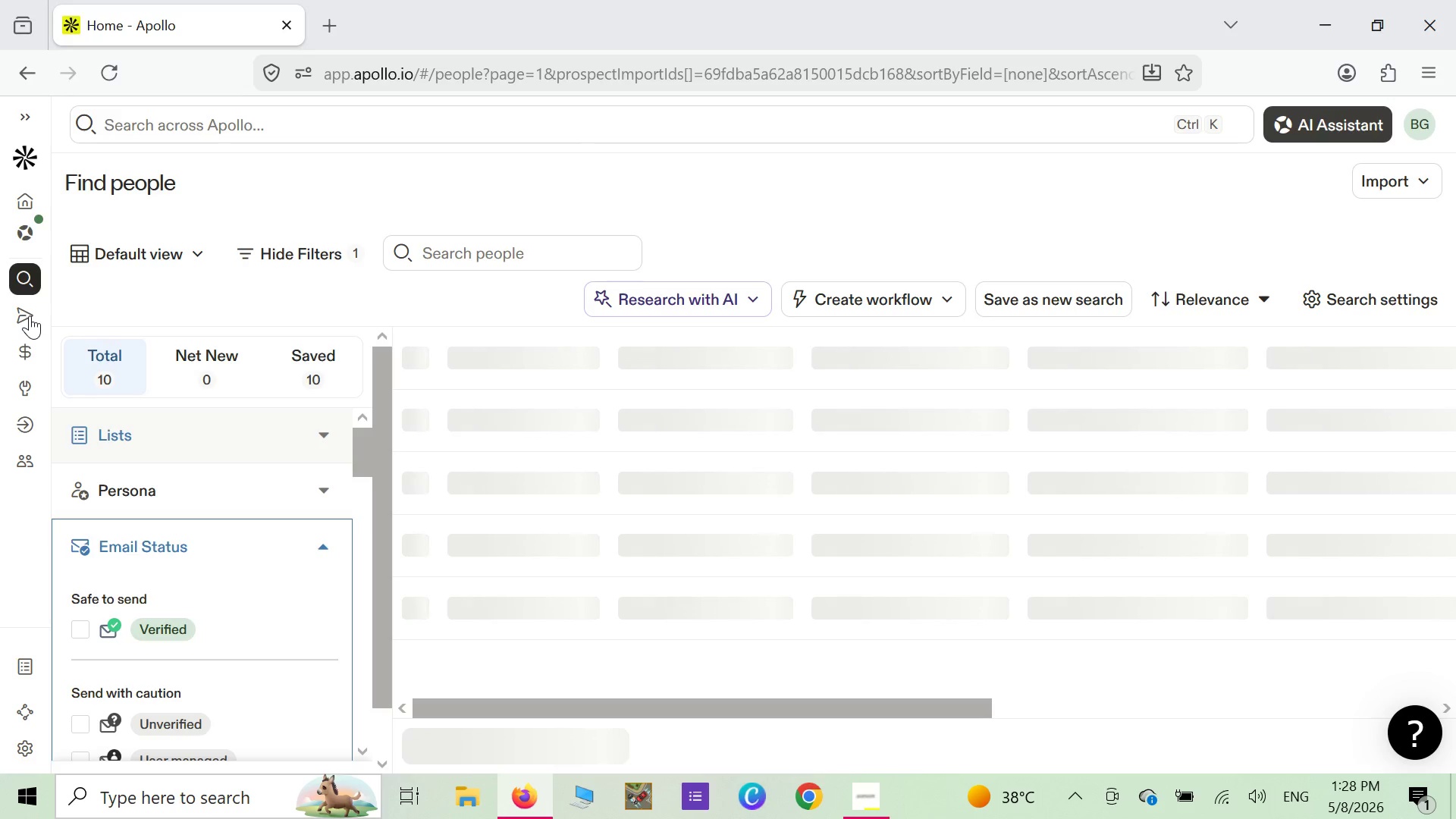 
wait(6.72)
 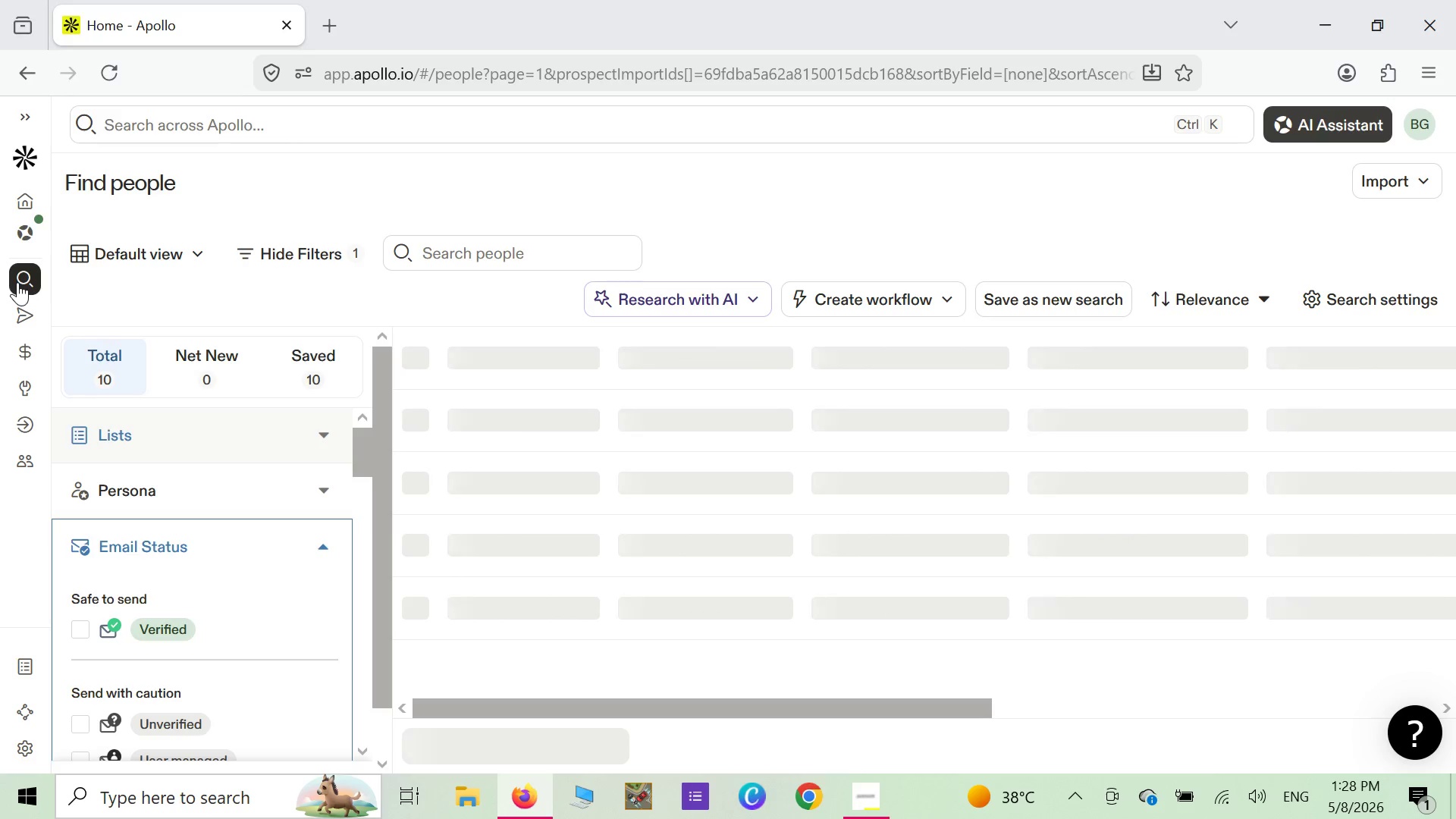 
left_click([17, 317])
 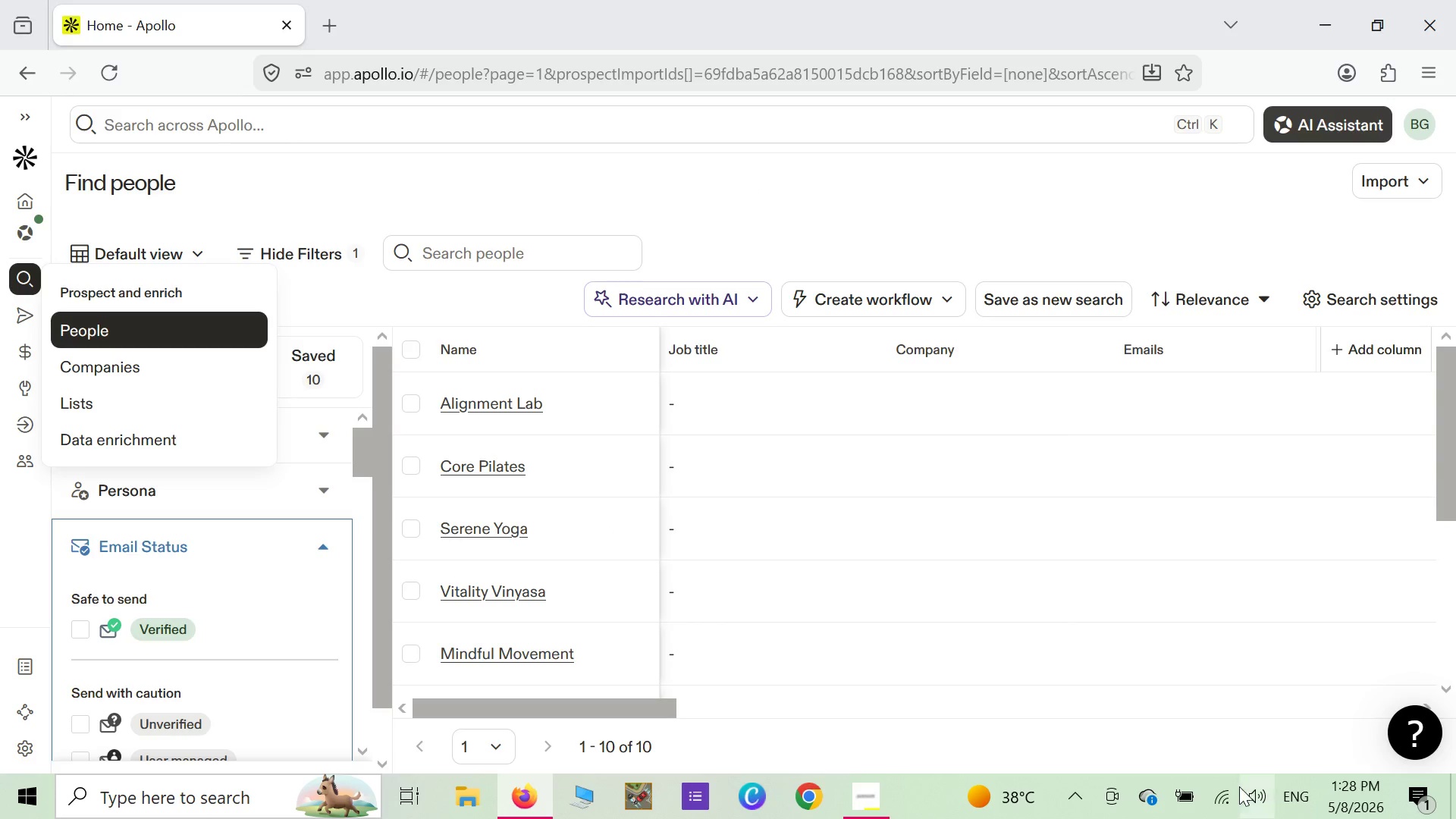 
wait(7.23)
 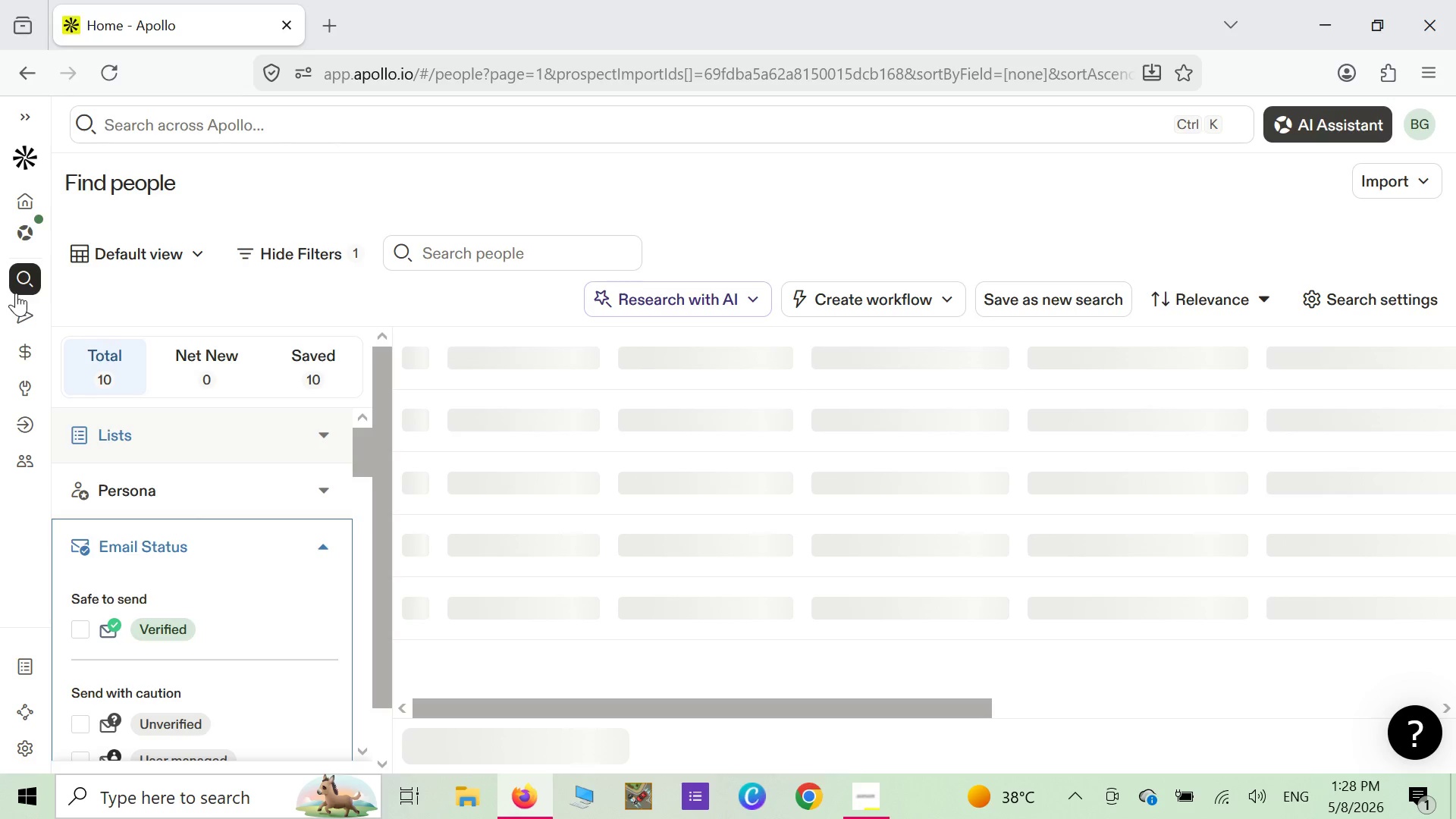 
left_click([16, 272])
 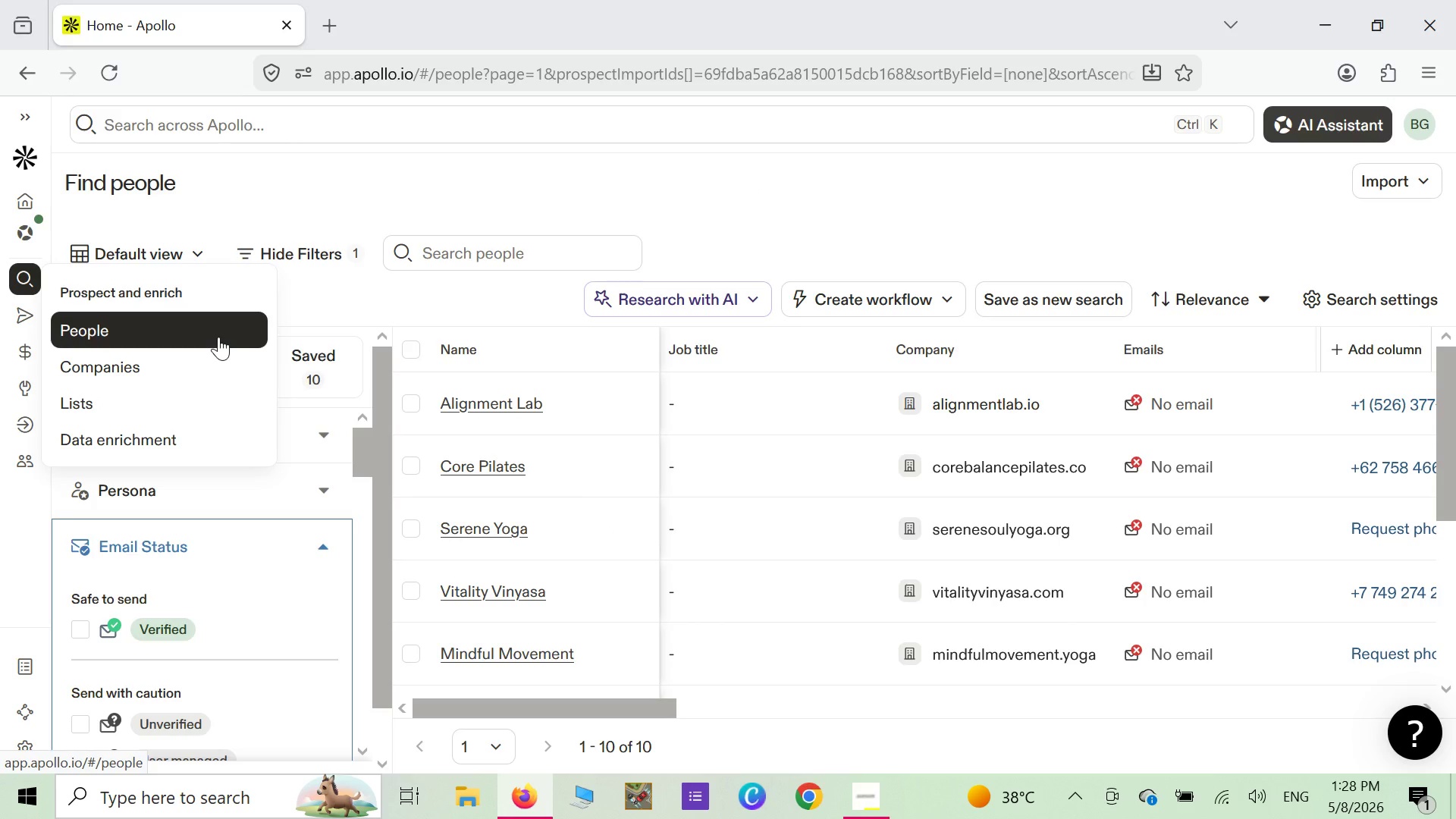 
wait(6.95)
 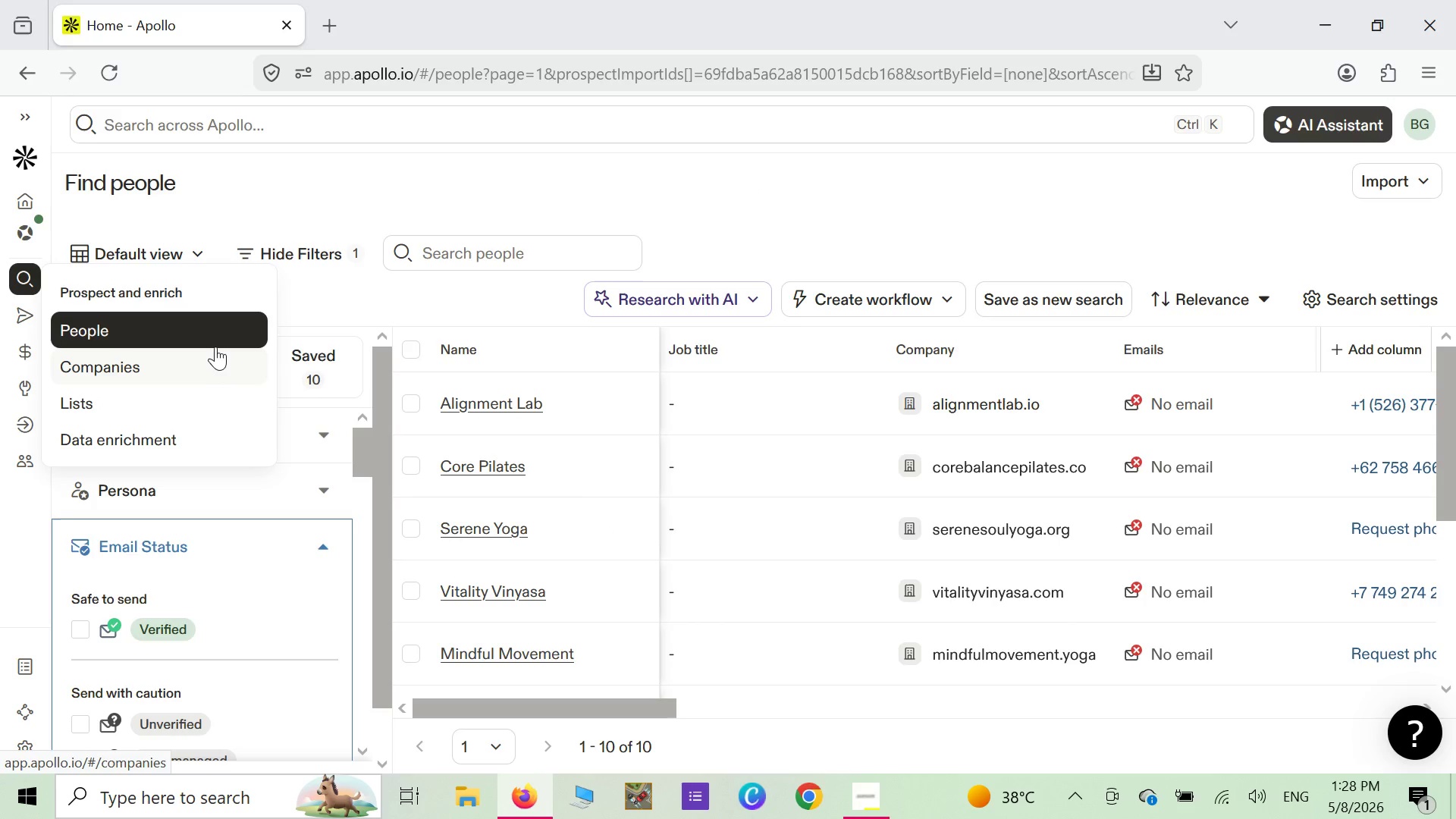 
left_click([218, 337])
 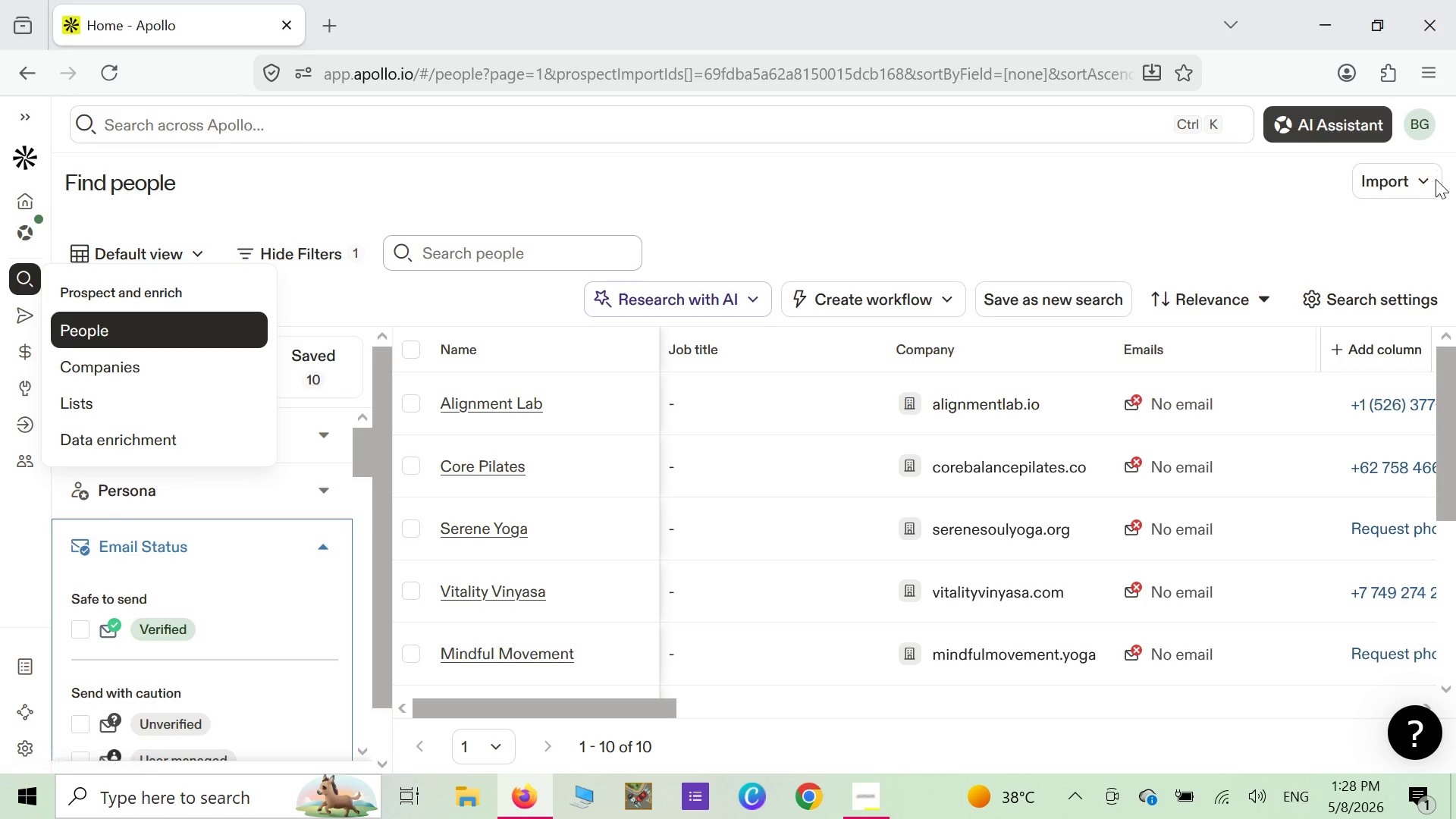 
left_click([1413, 188])
 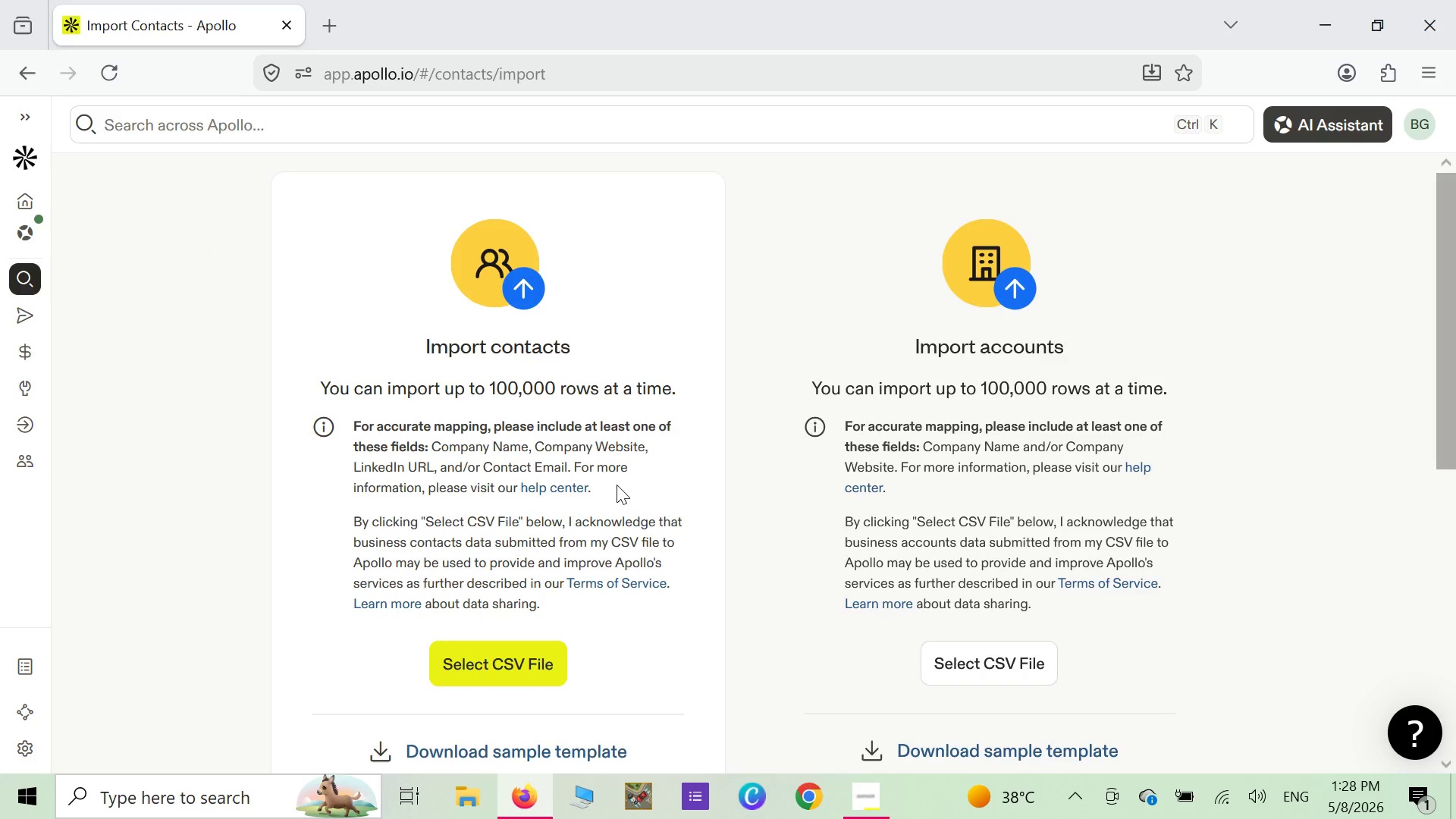 
wait(6.38)
 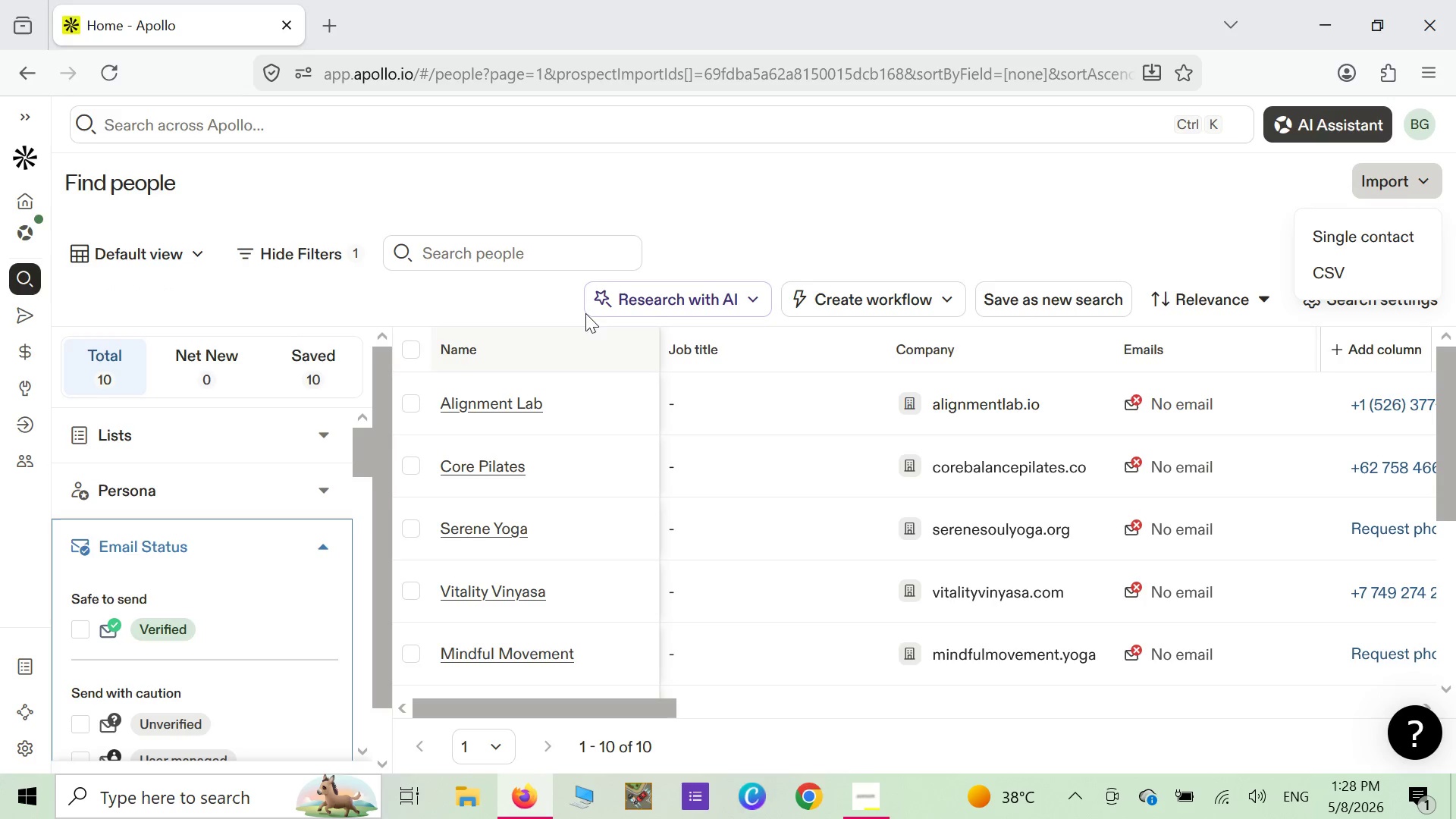 
scroll: coordinate [598, 496], scroll_direction: down, amount: 1.0
 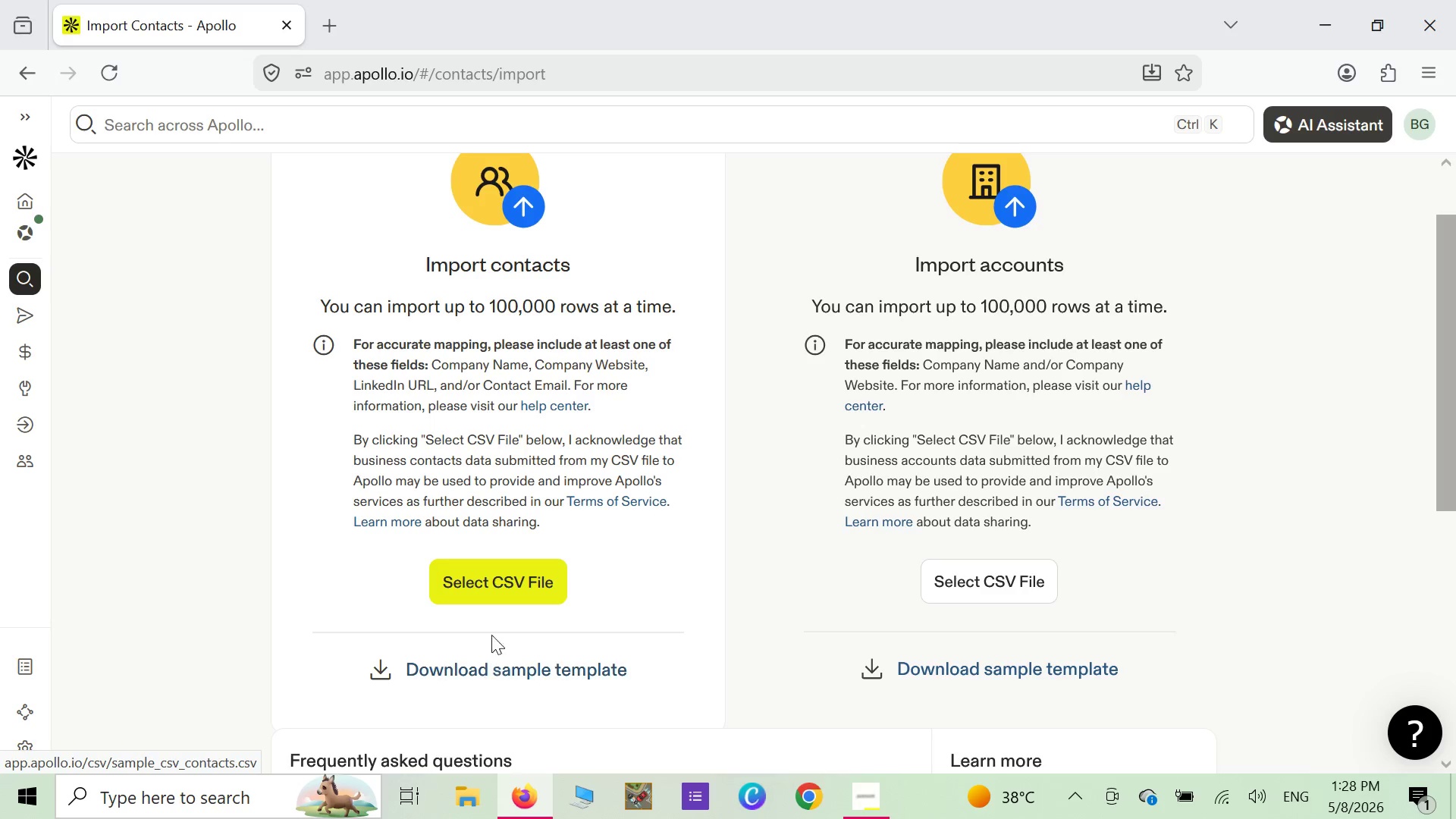 
left_click([499, 591])
 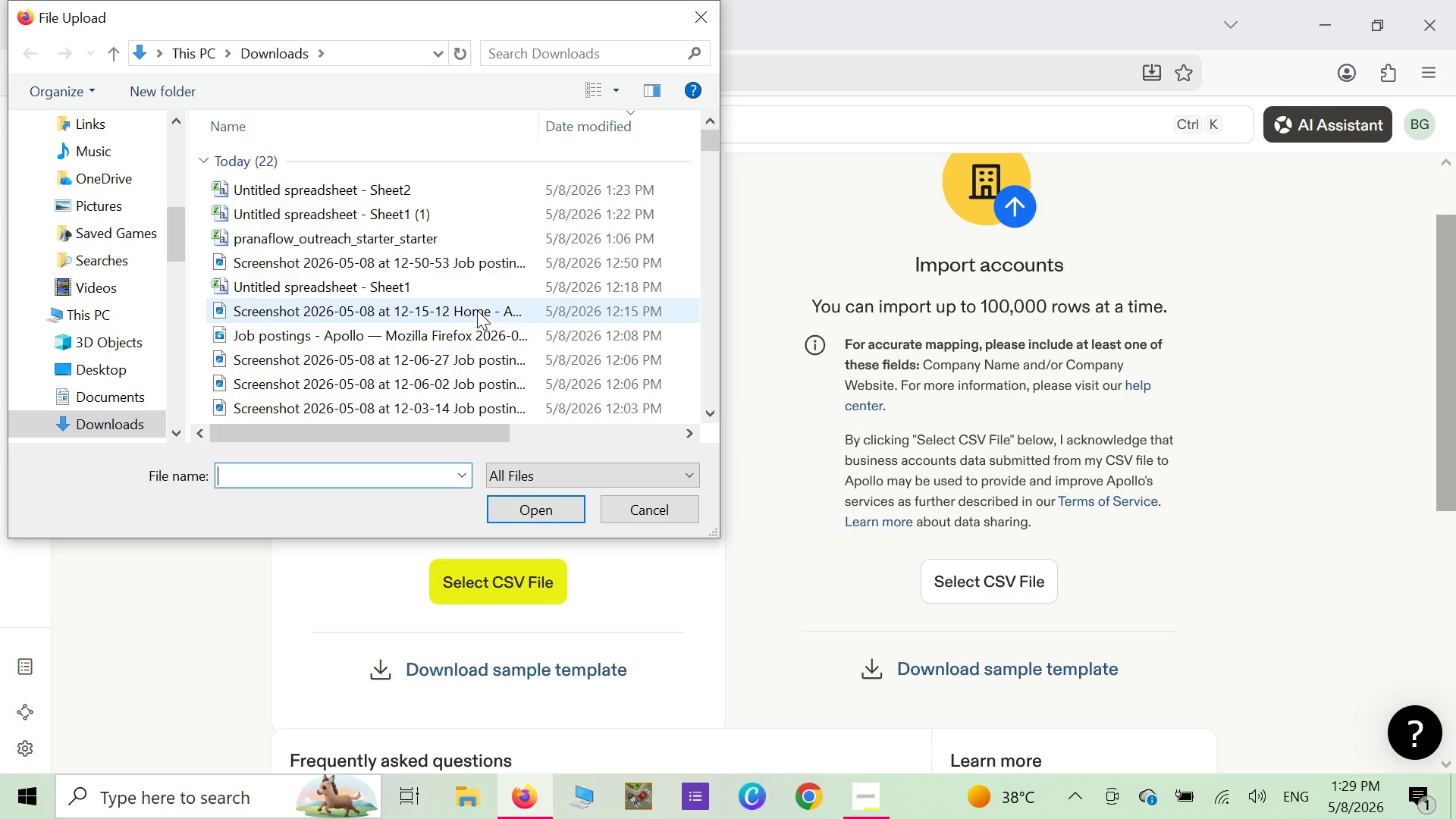 
wait(5.59)
 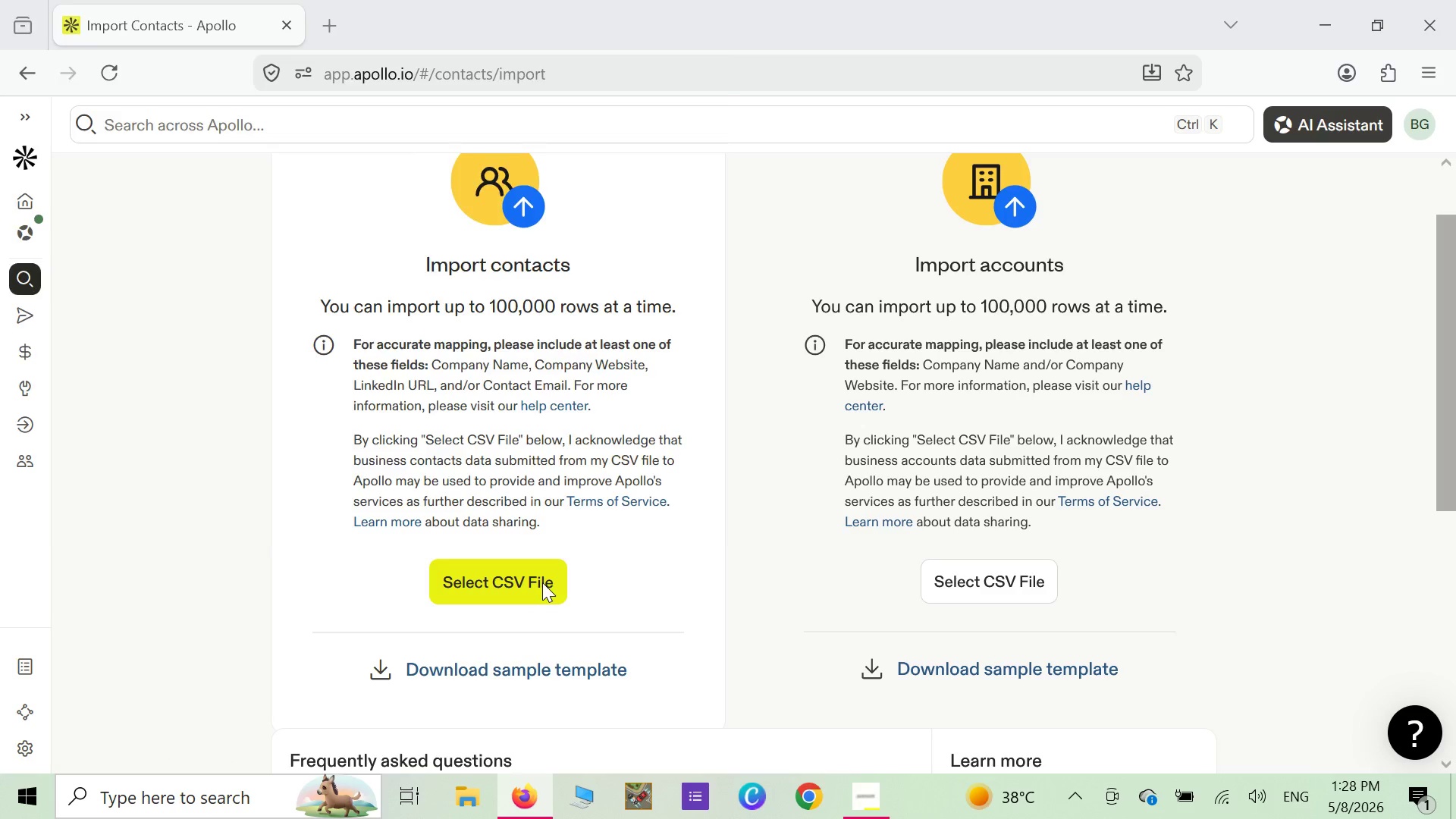 
left_click([547, 246])
 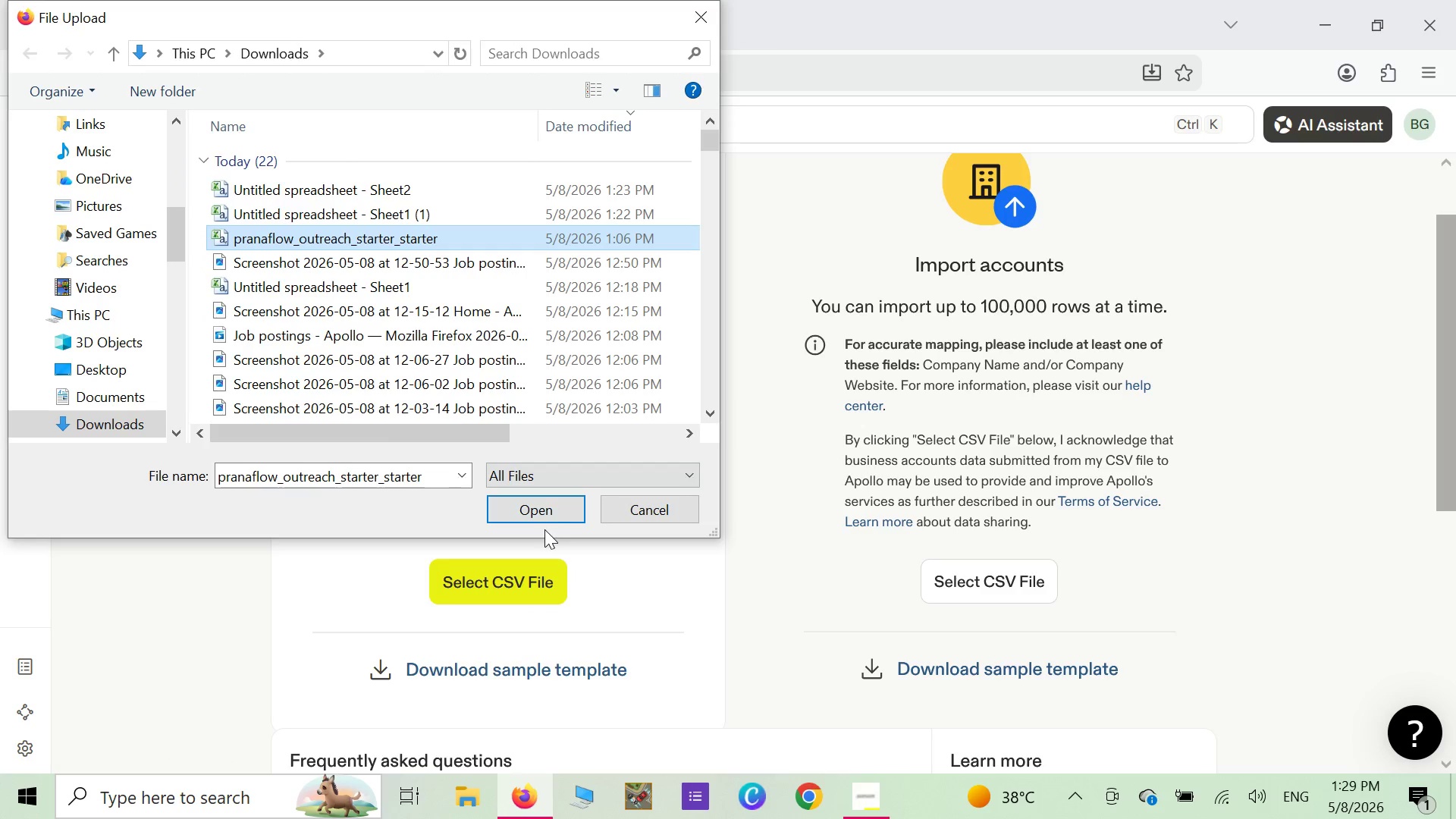 
left_click([548, 518])
 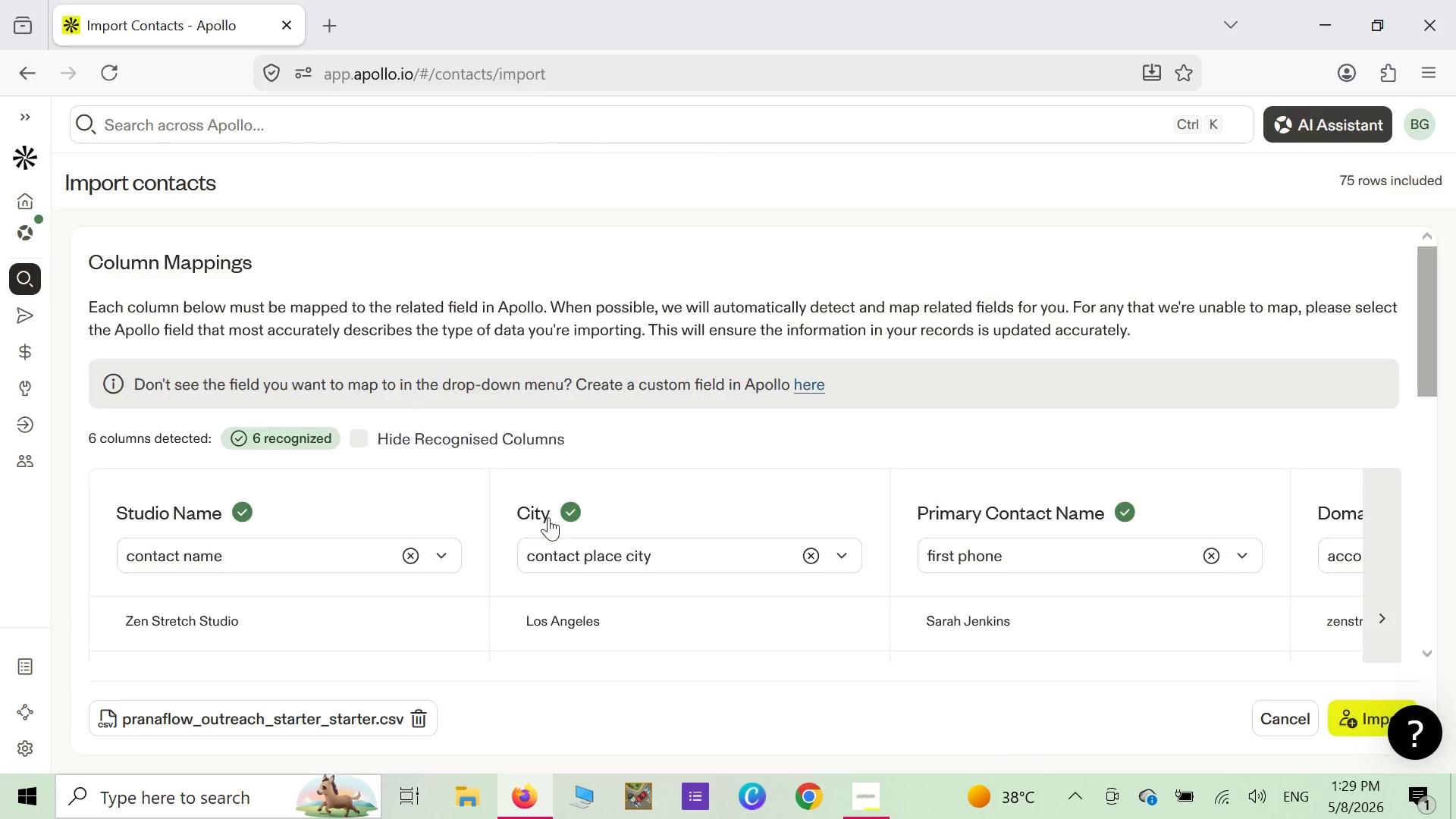 
scroll: coordinate [852, 532], scroll_direction: down, amount: 8.0
 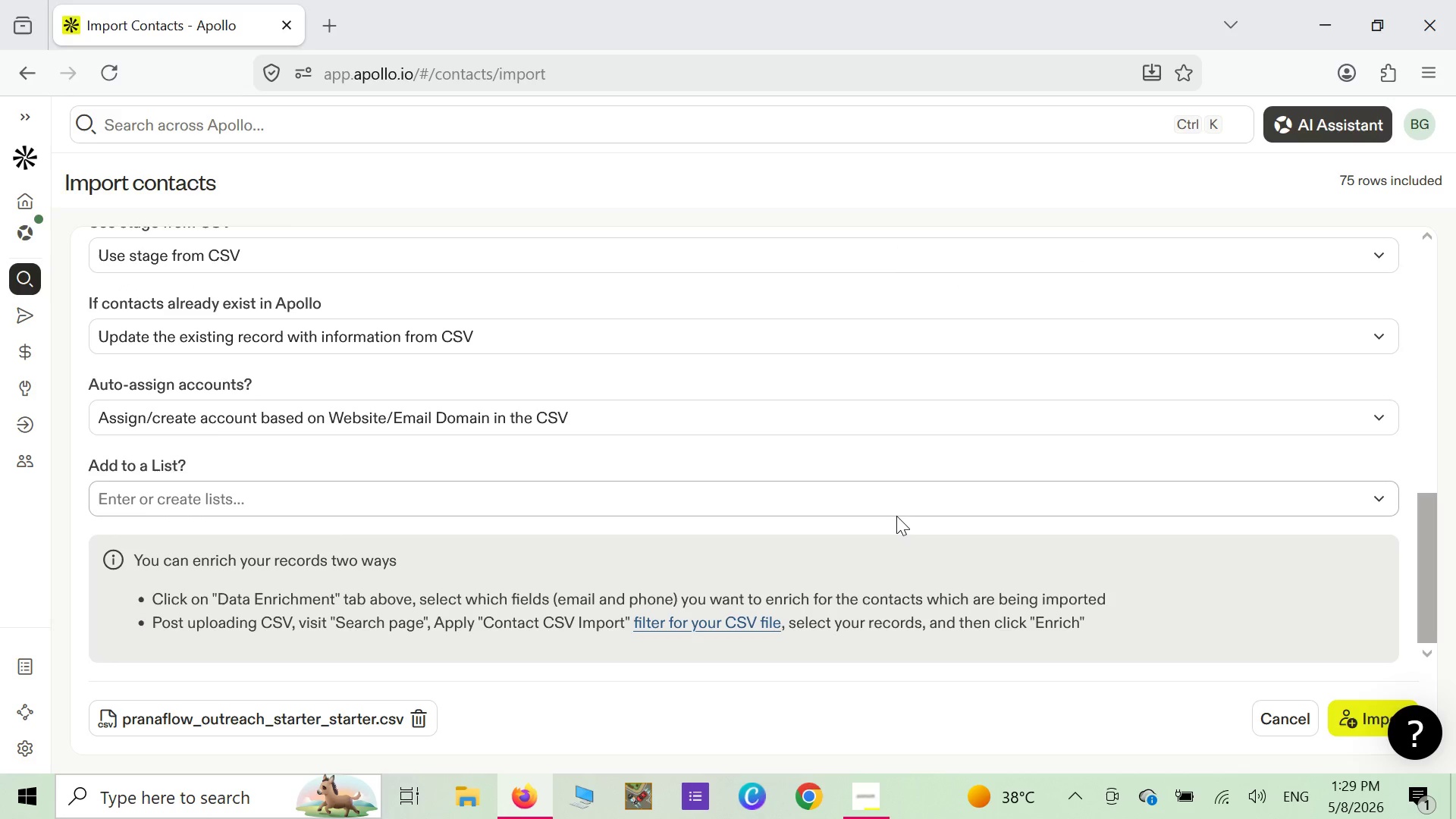 
scroll: coordinate [921, 516], scroll_direction: up, amount: 2.0
 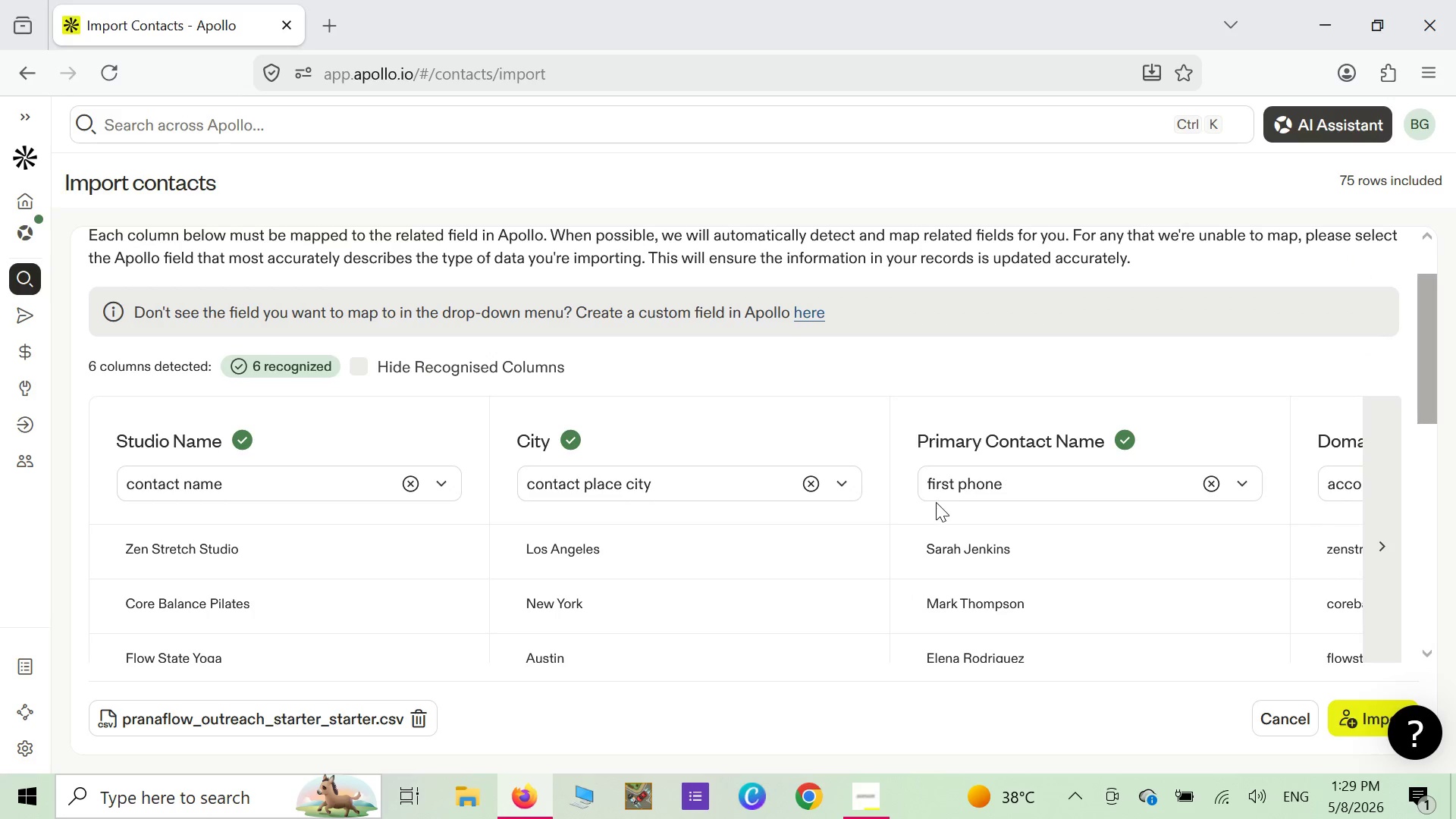 
mouse_move([925, 500])
 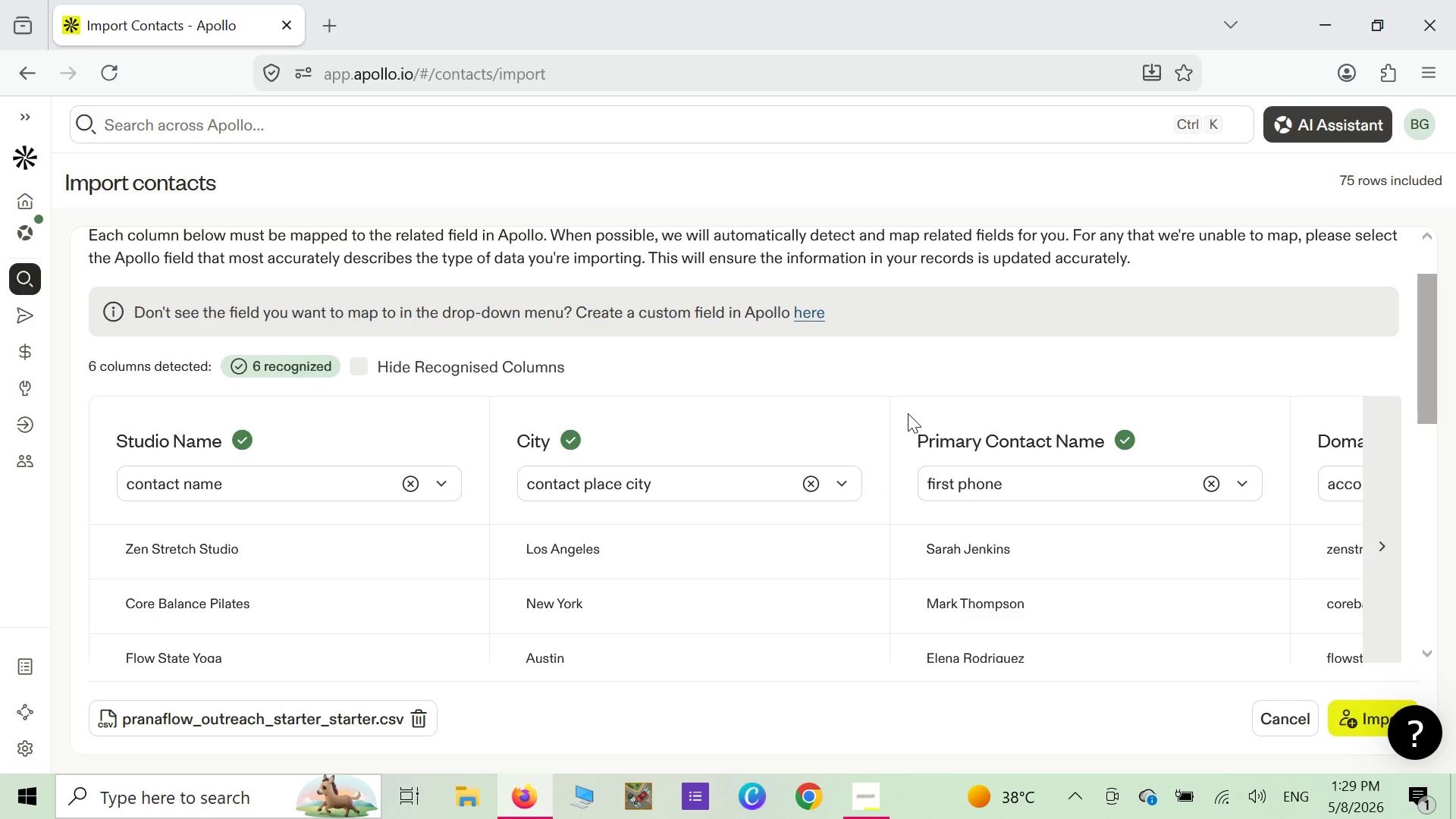 
right_click([908, 413])
 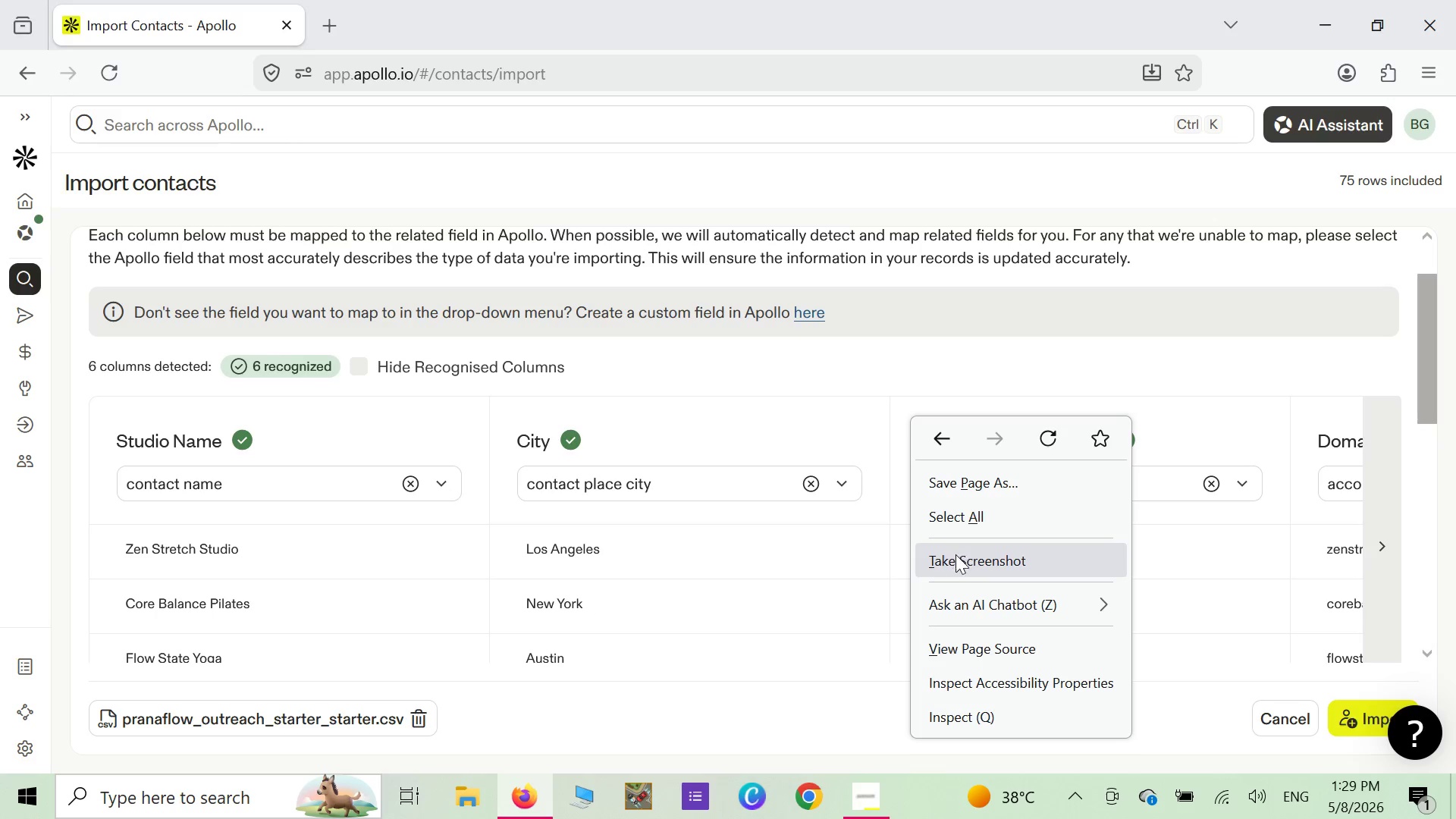 
left_click([956, 558])
 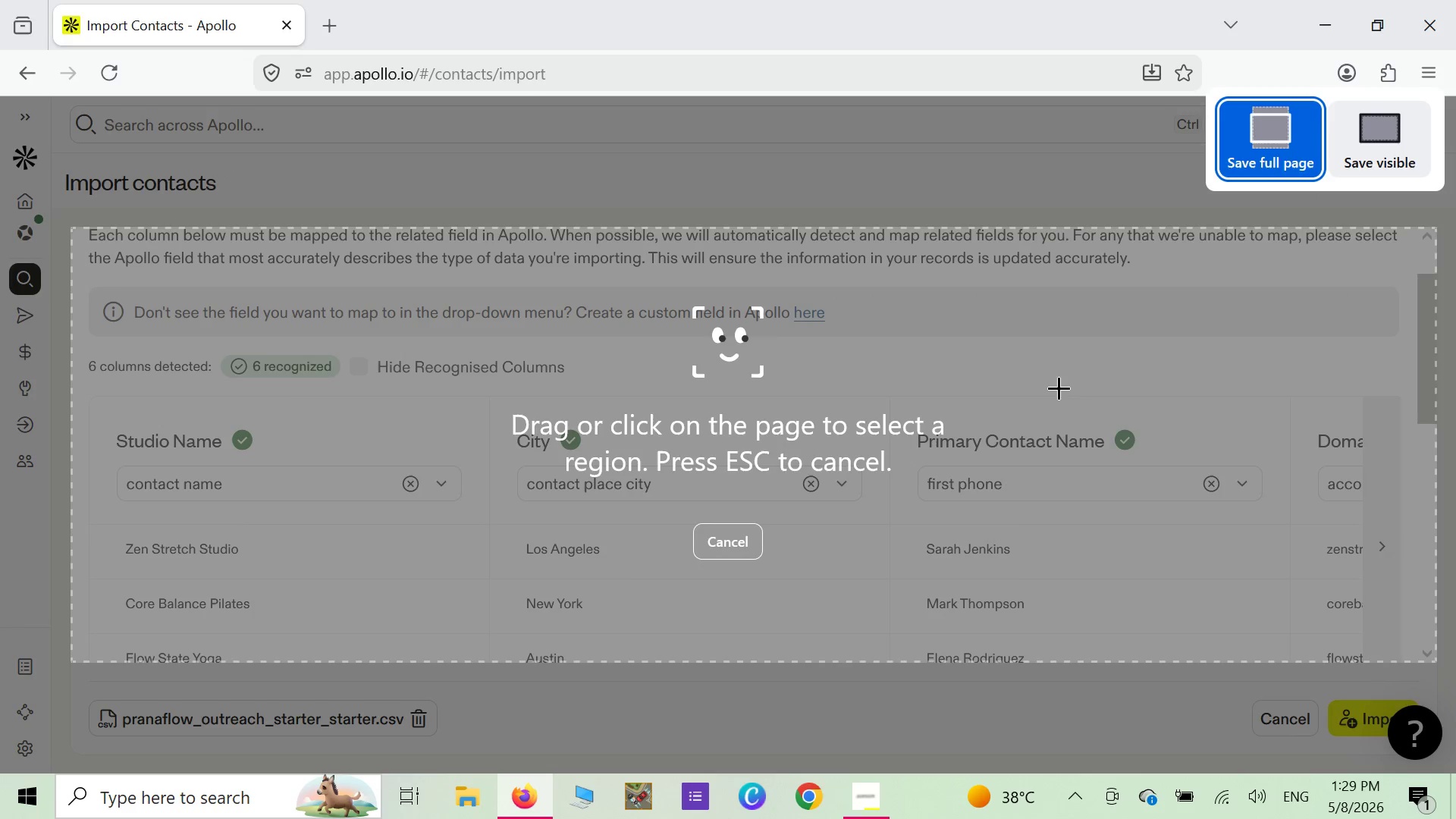 
left_click([1059, 388])
 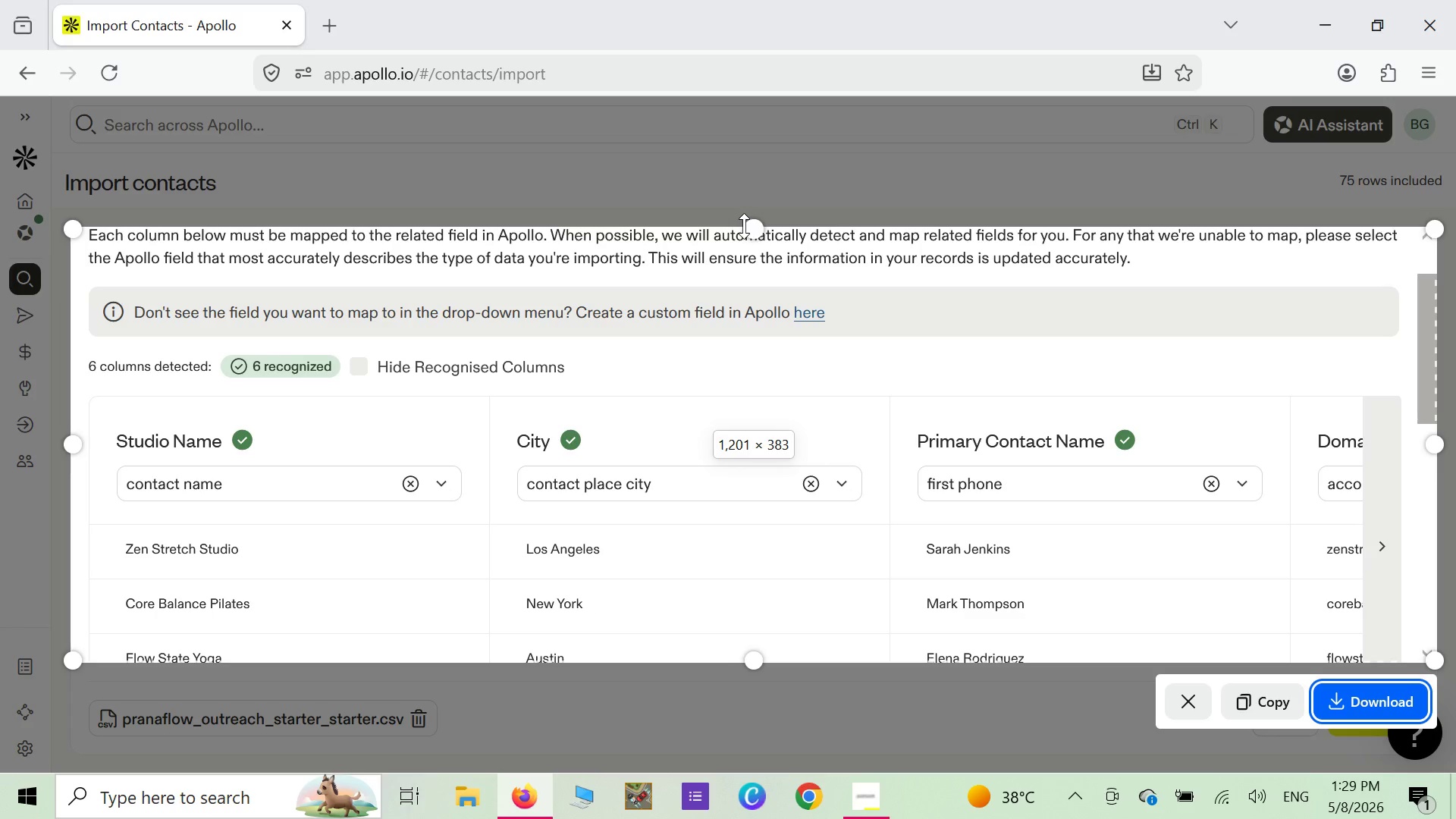 
left_click_drag(start_coordinate=[745, 225], to_coordinate=[856, 71])
 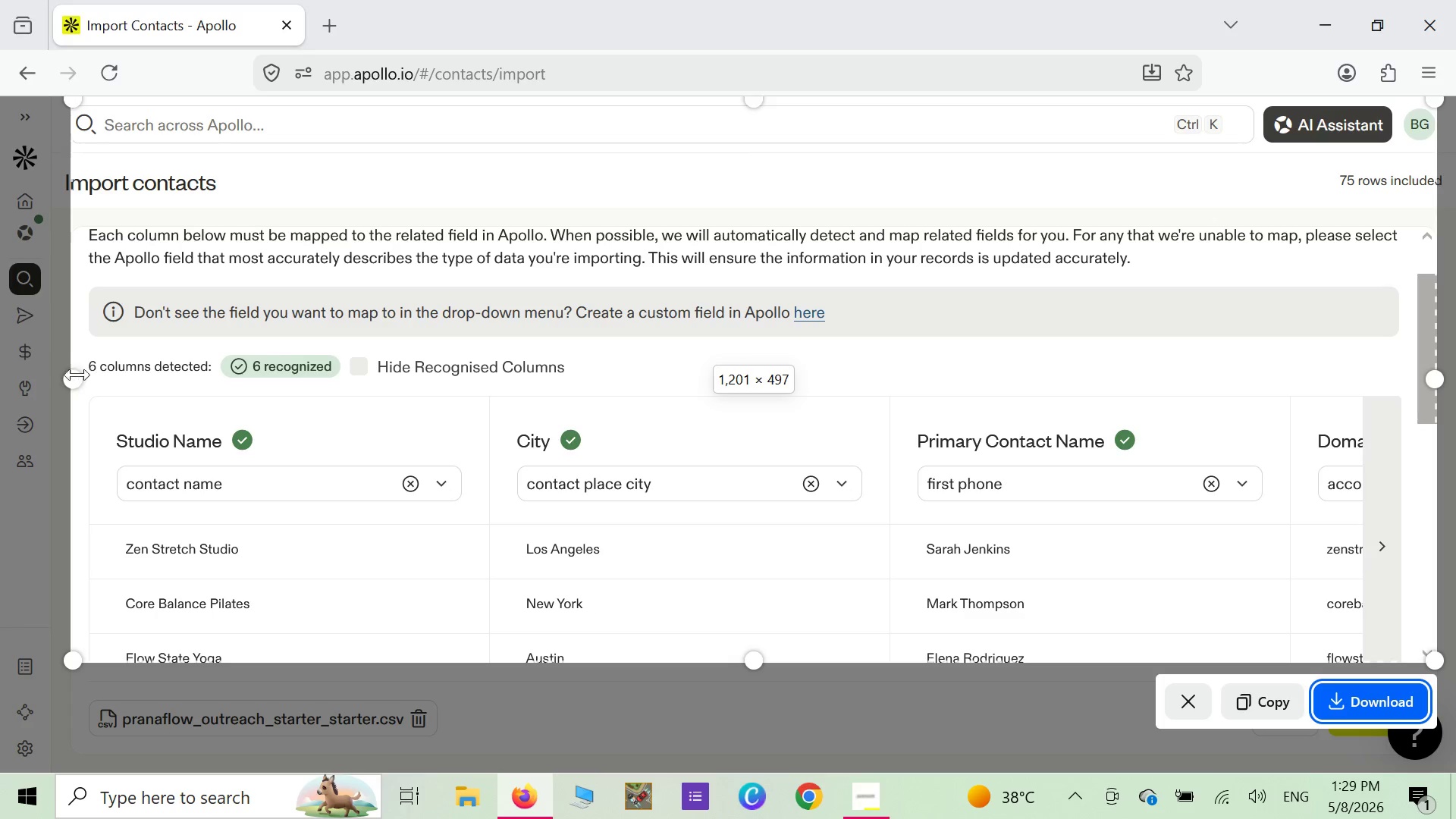 
left_click_drag(start_coordinate=[74, 381], to_coordinate=[0, 387])
 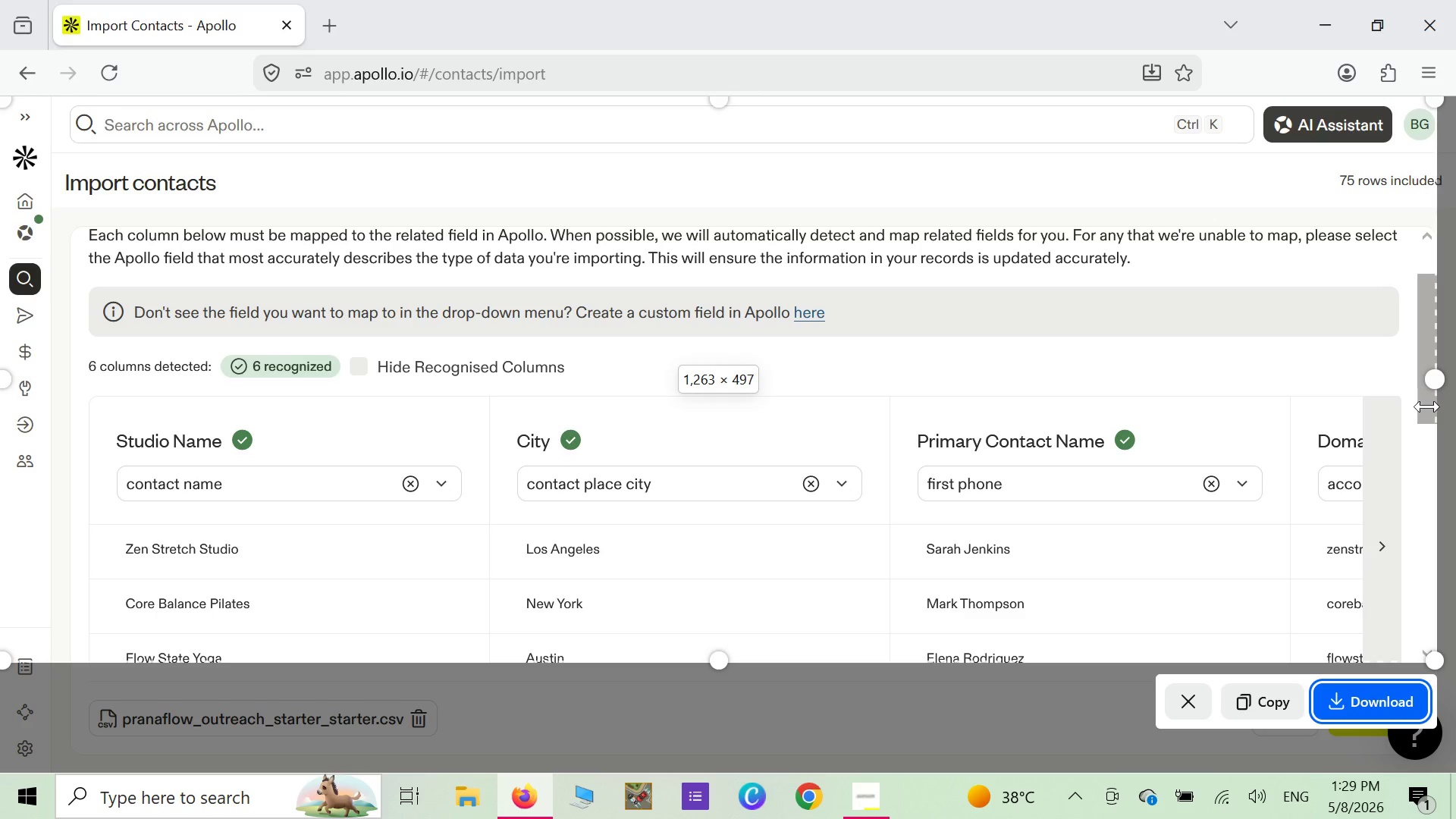 
left_click_drag(start_coordinate=[1432, 379], to_coordinate=[1455, 379])
 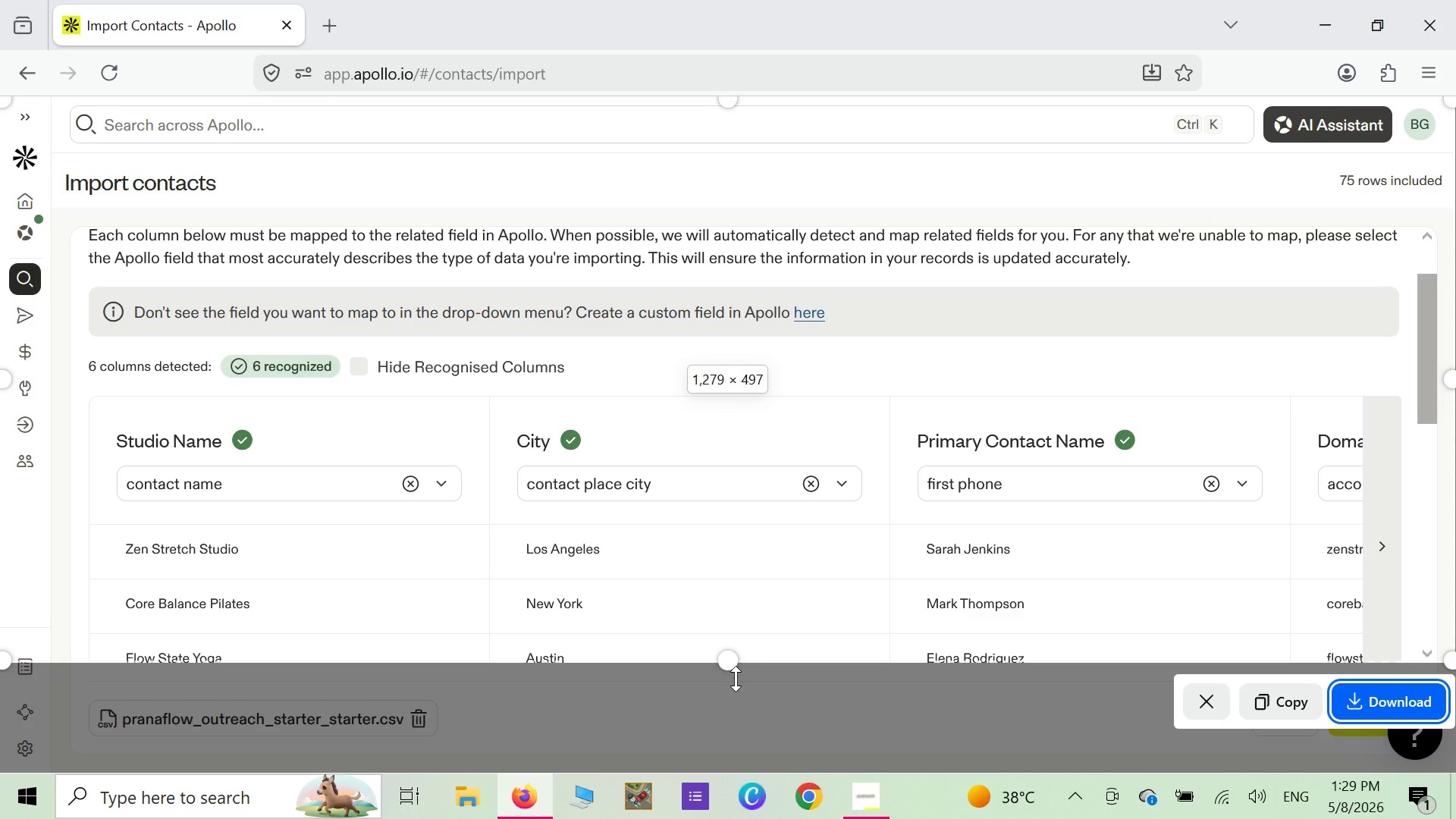 
left_click_drag(start_coordinate=[736, 654], to_coordinate=[743, 674])
 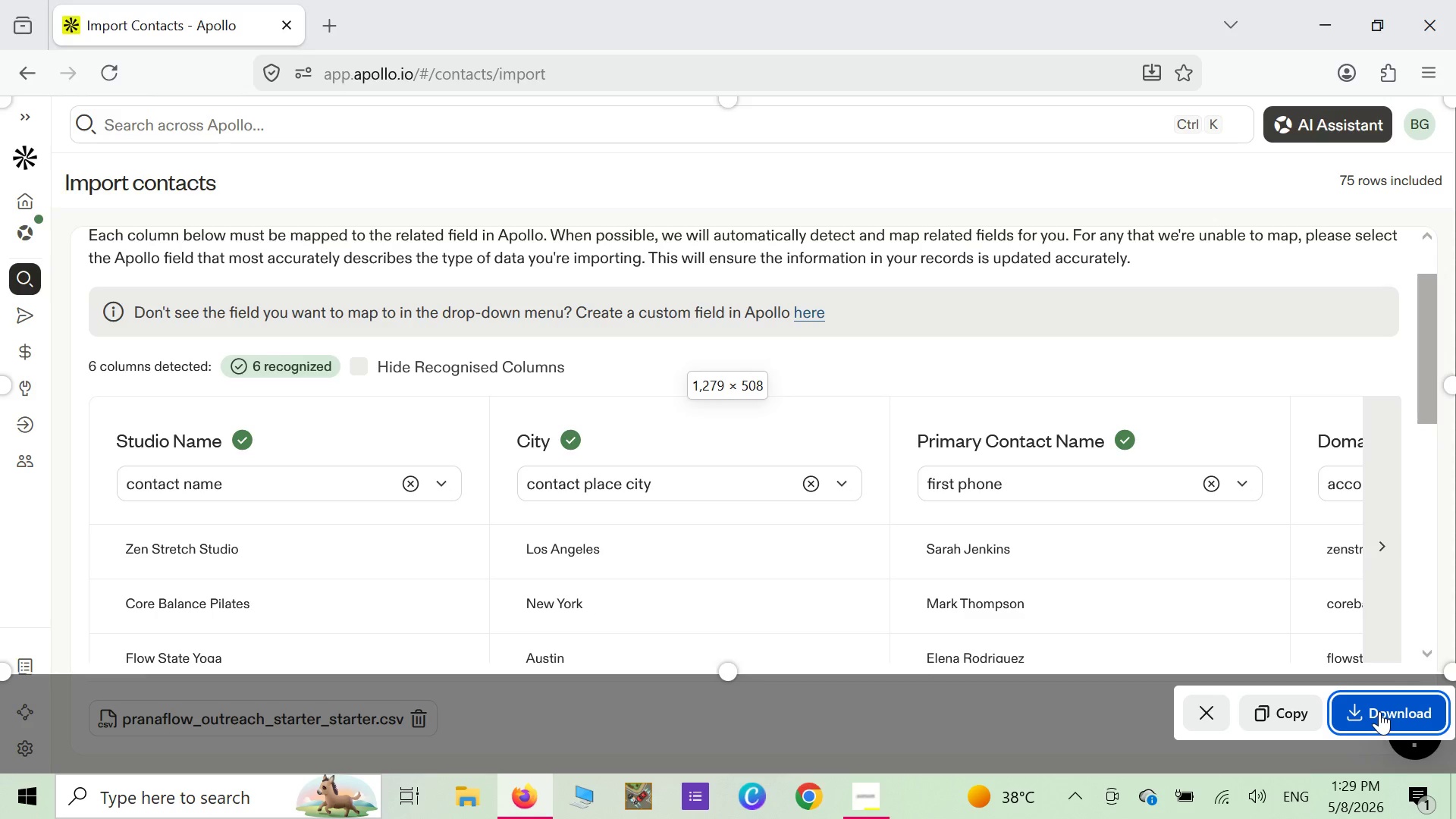 
left_click([1382, 723])
 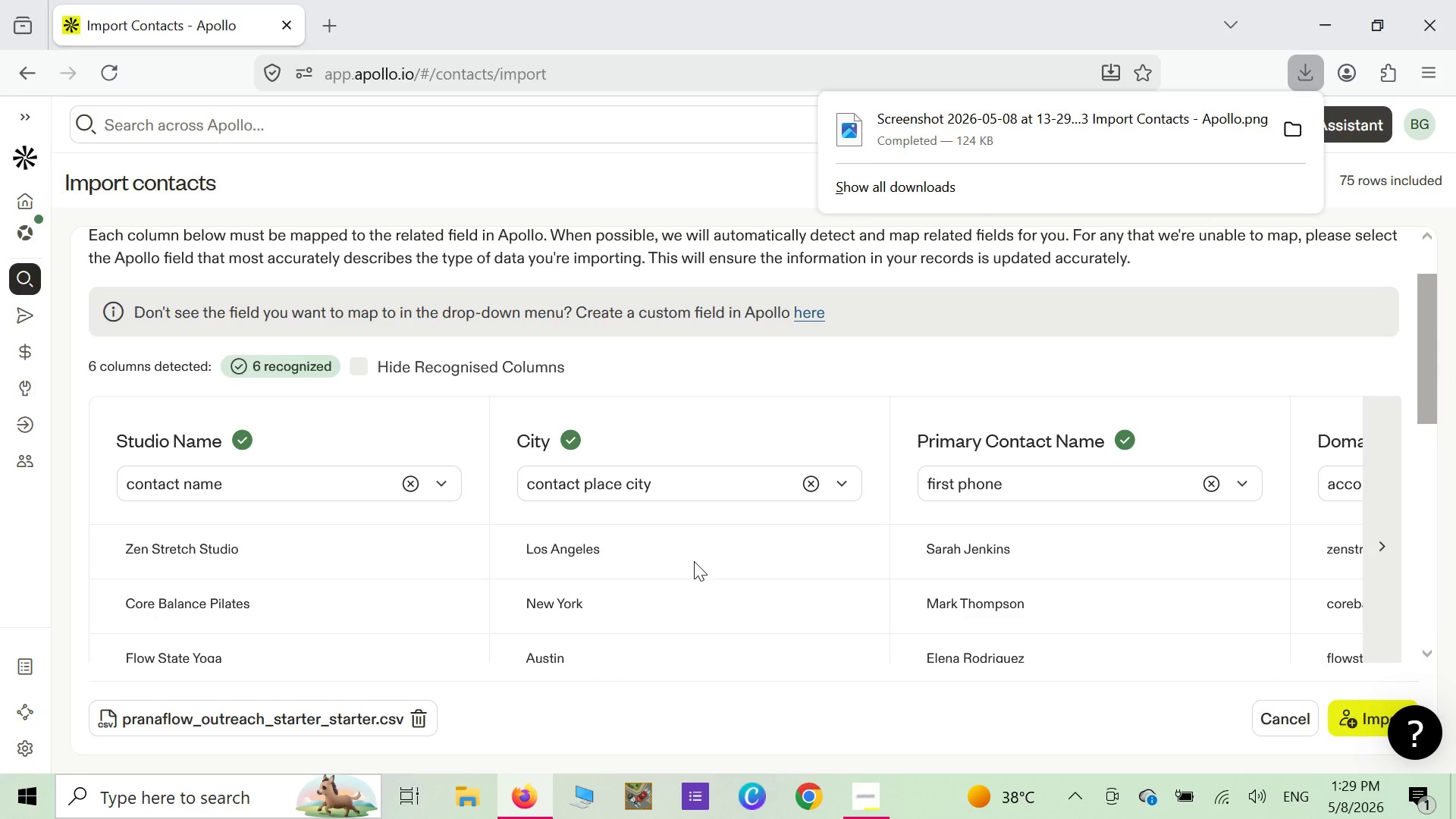 
wait(5.29)
 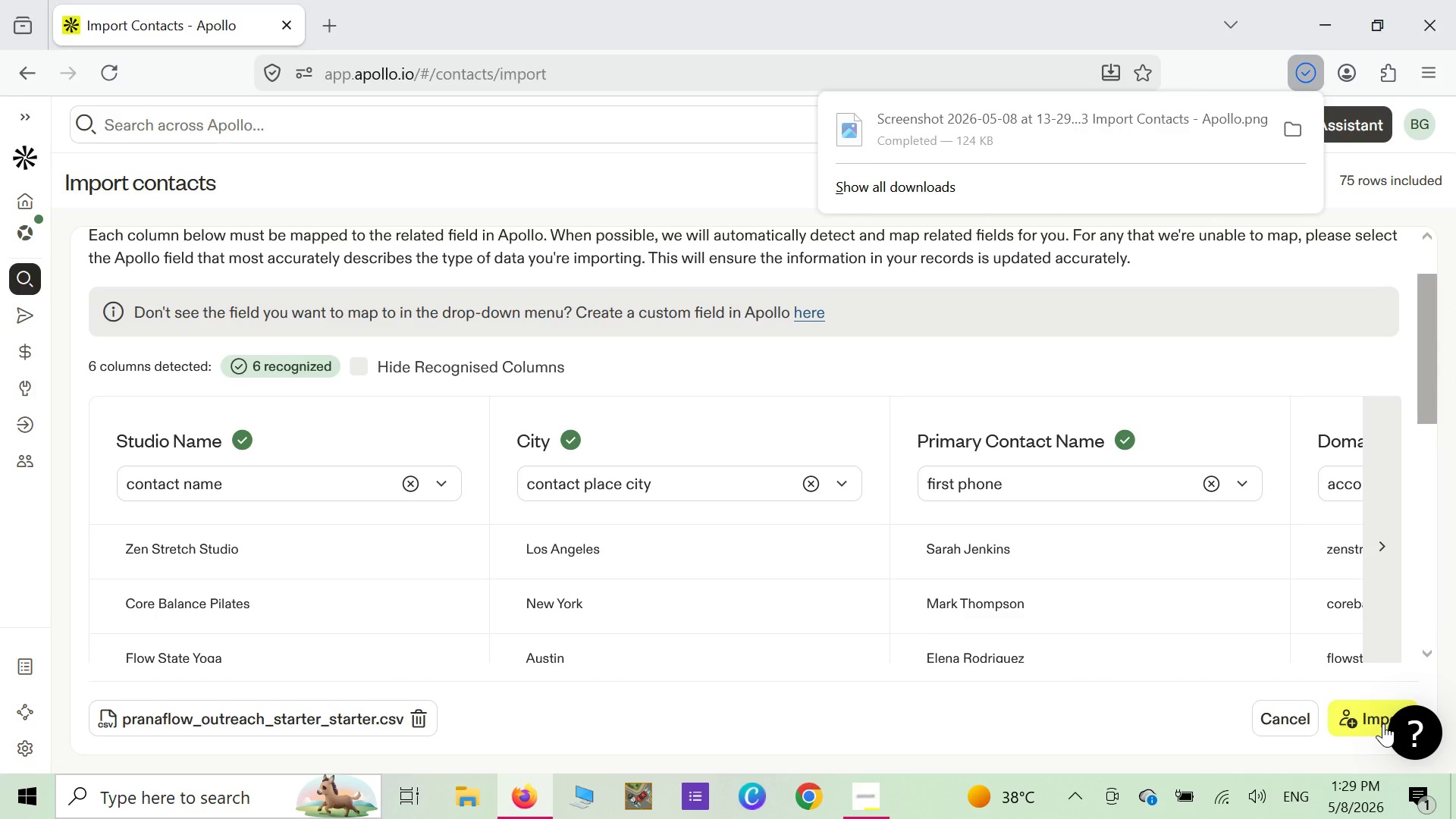 
mouse_move([1461, 58])
 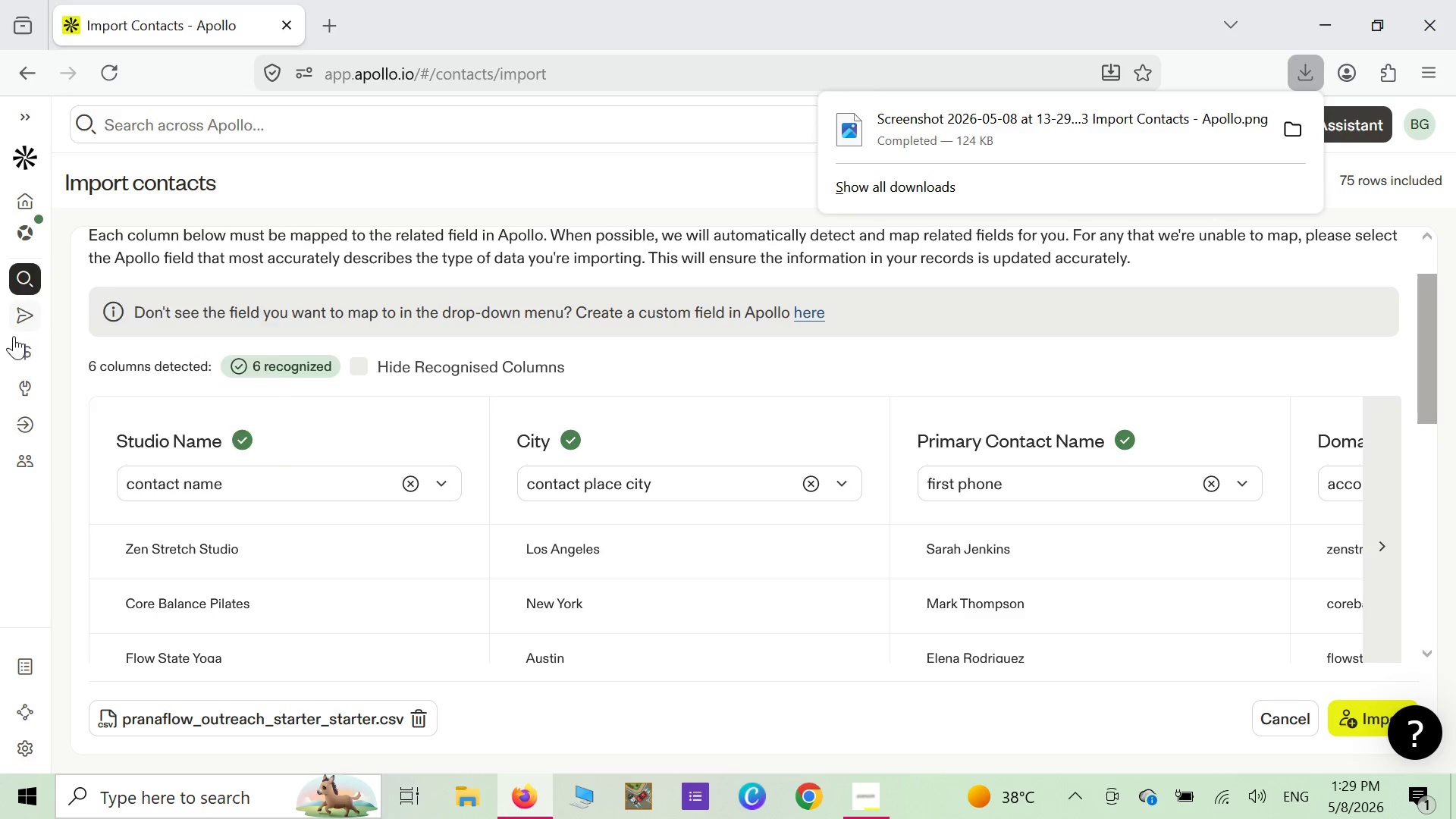 
wait(8.95)
 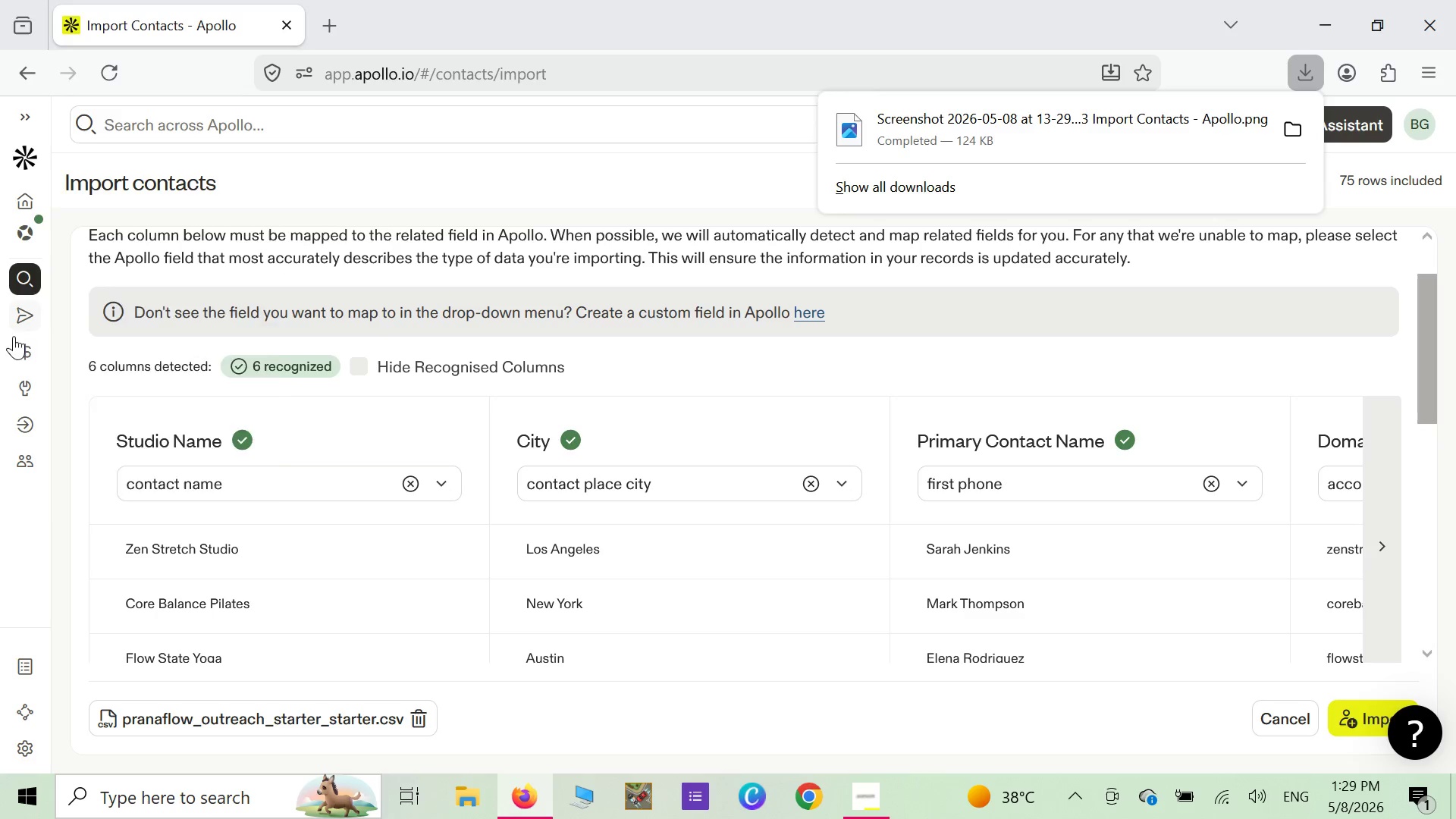 
scroll: coordinate [455, 517], scroll_direction: down, amount: 3.0
 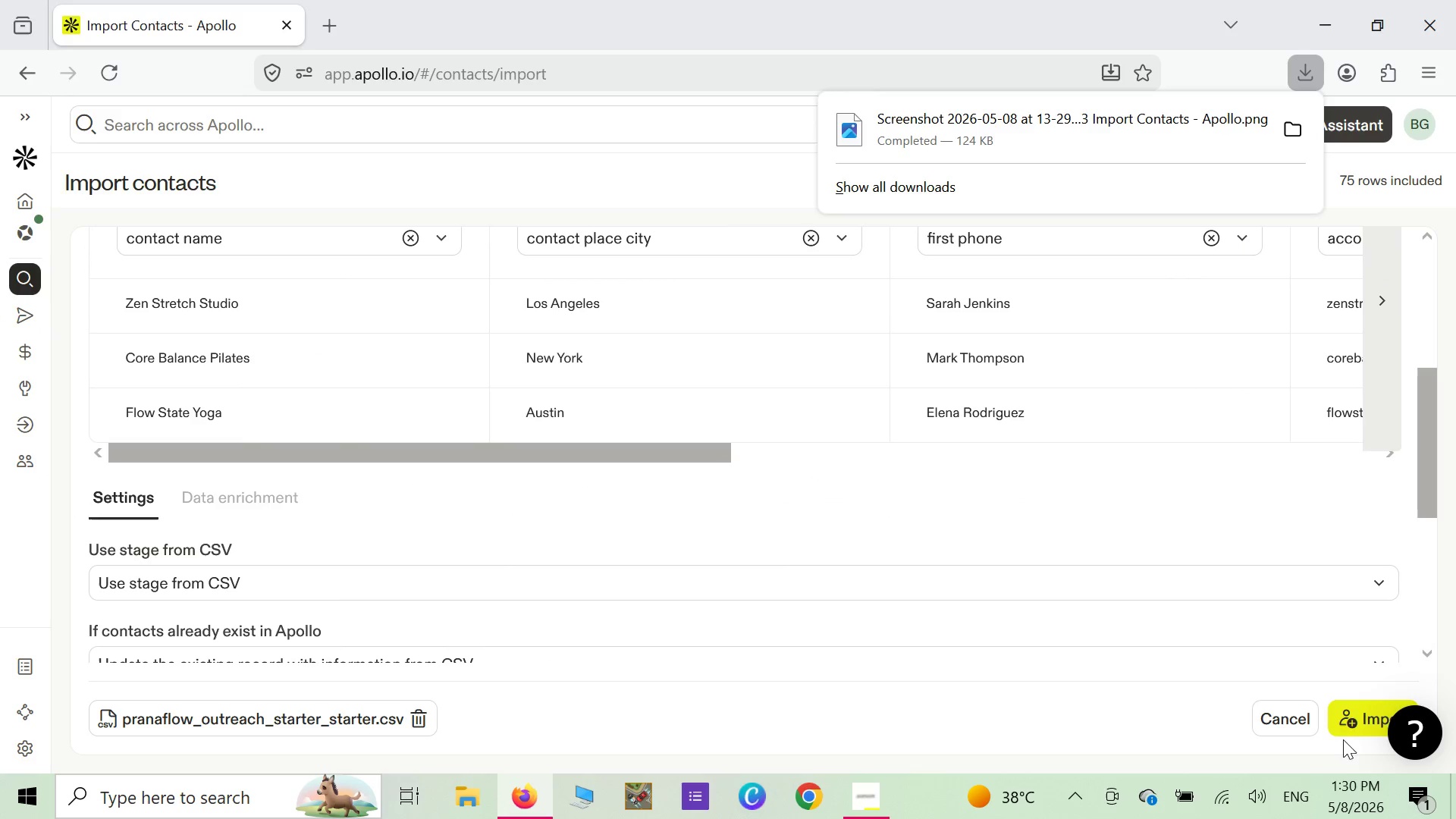 
left_click([1371, 719])
 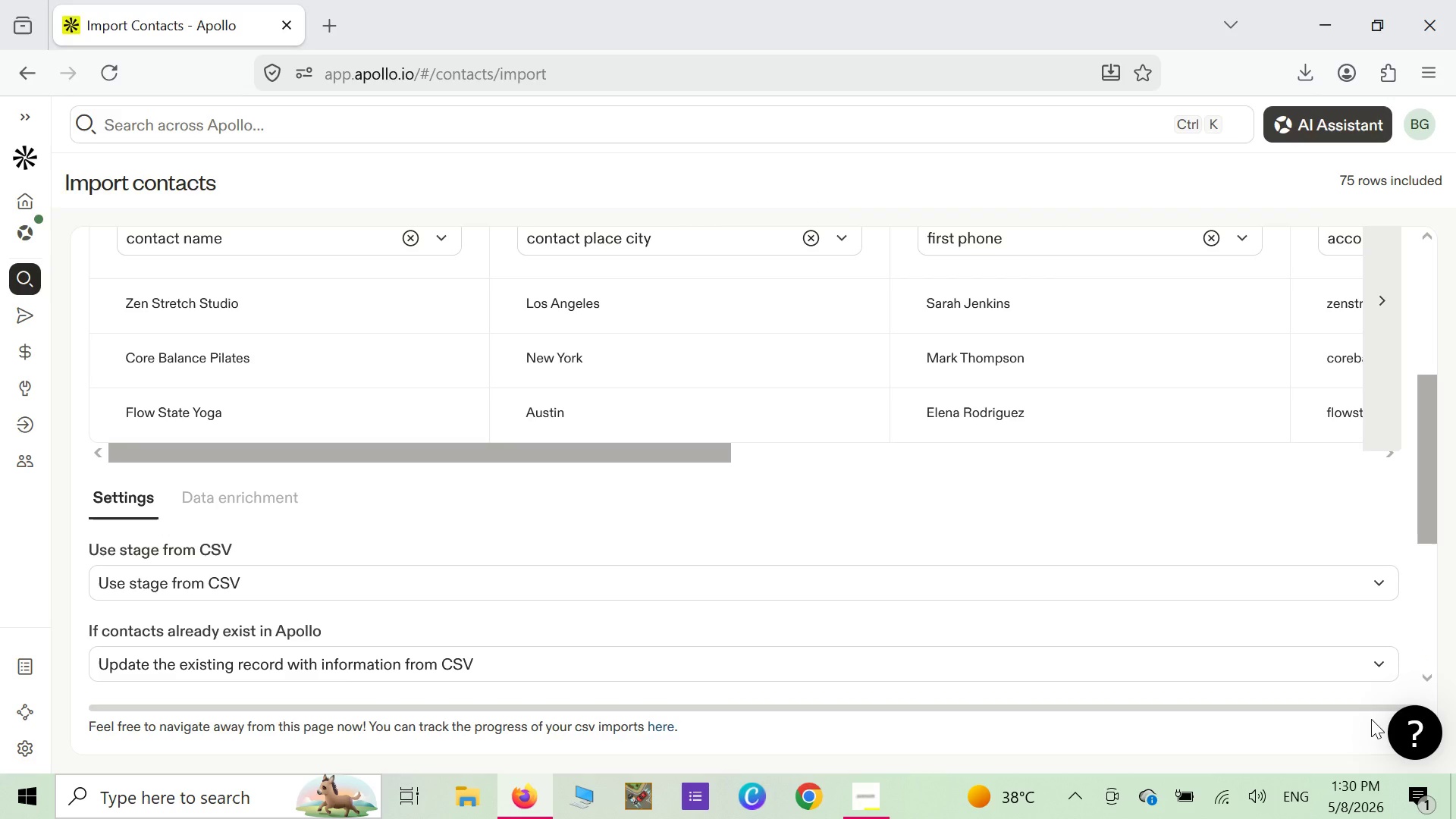 
wait(8.97)
 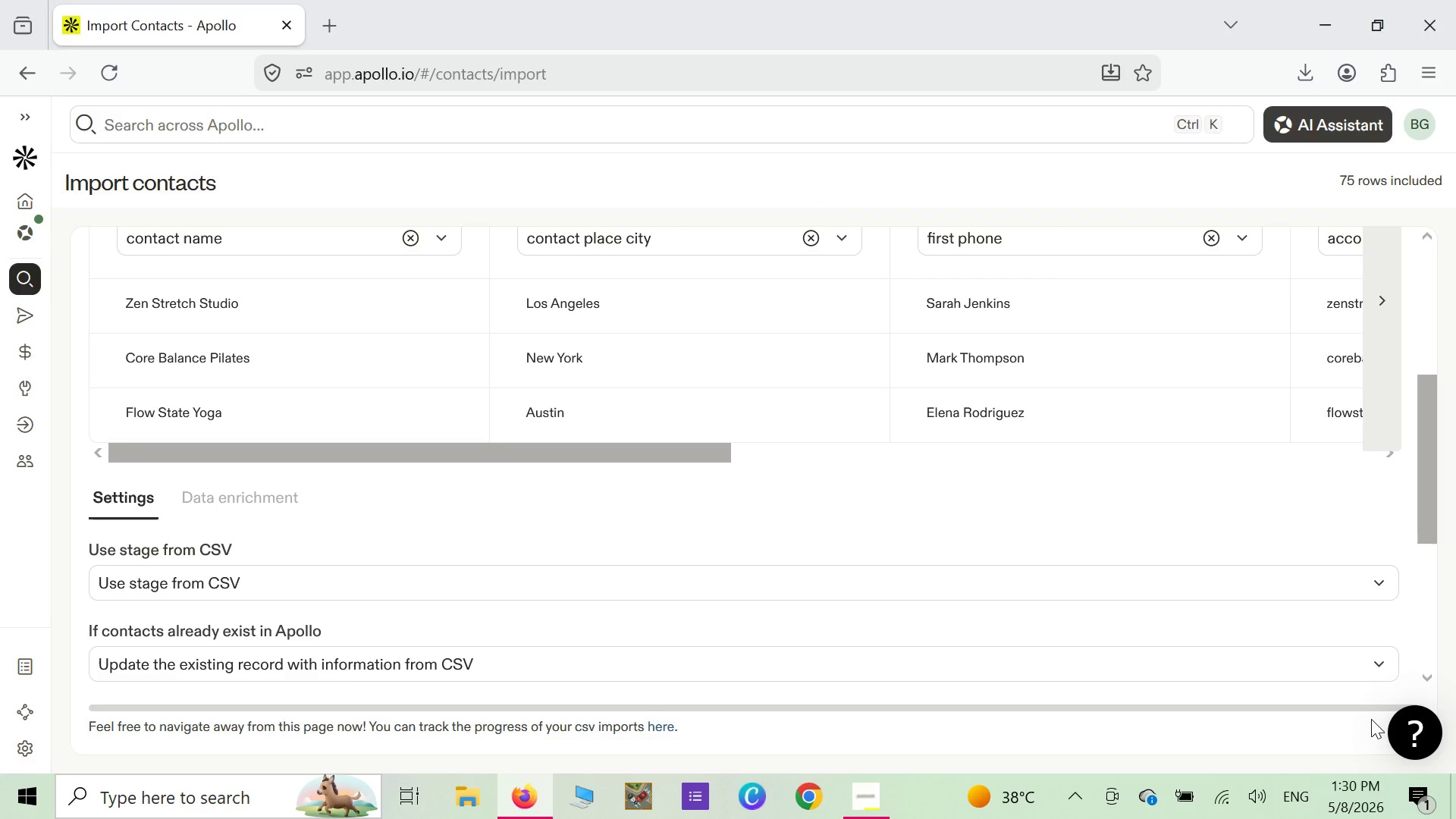 
scroll: coordinate [1093, 682], scroll_direction: down, amount: 8.0
 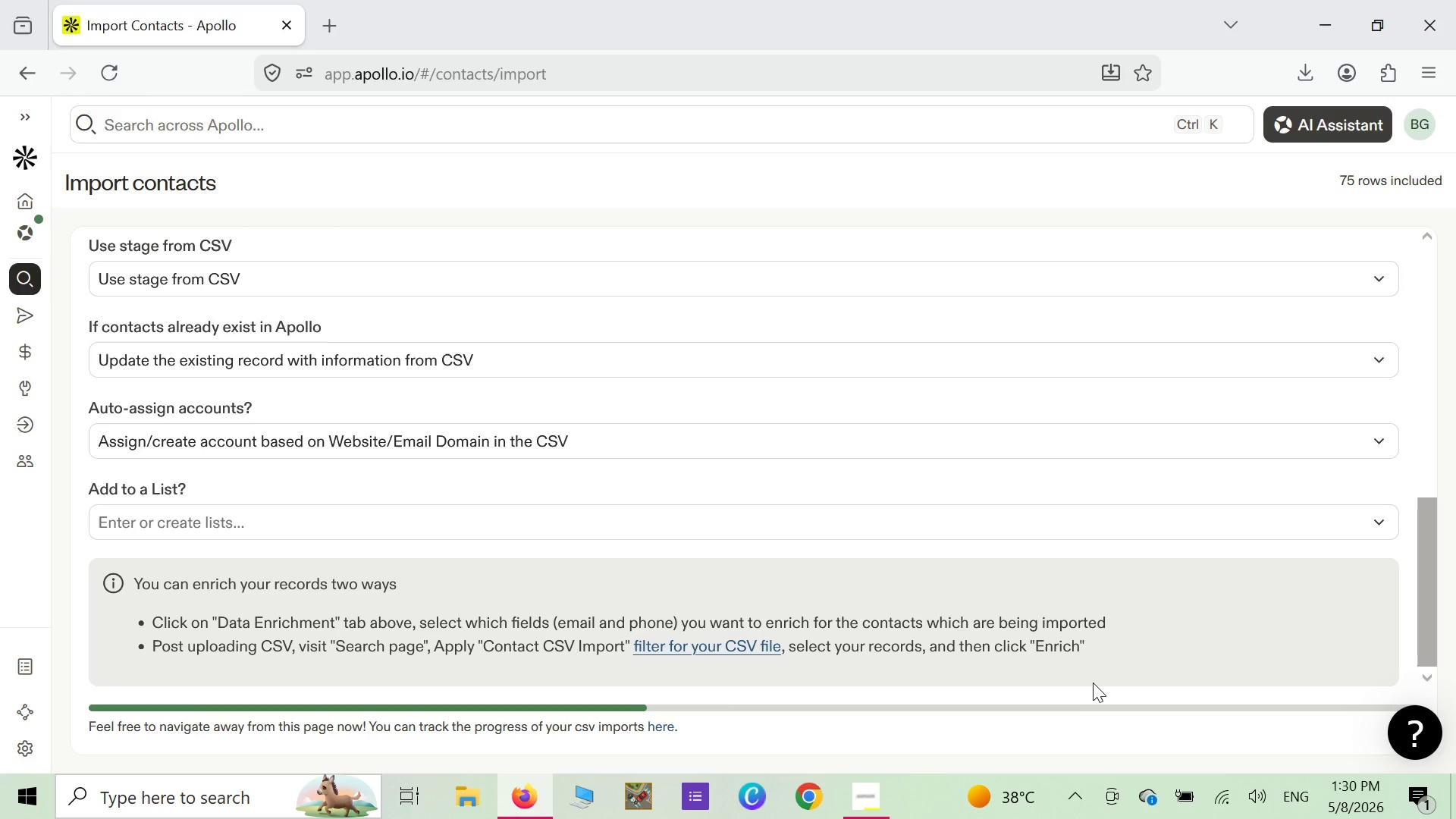 
scroll: coordinate [1087, 686], scroll_direction: up, amount: 5.0
 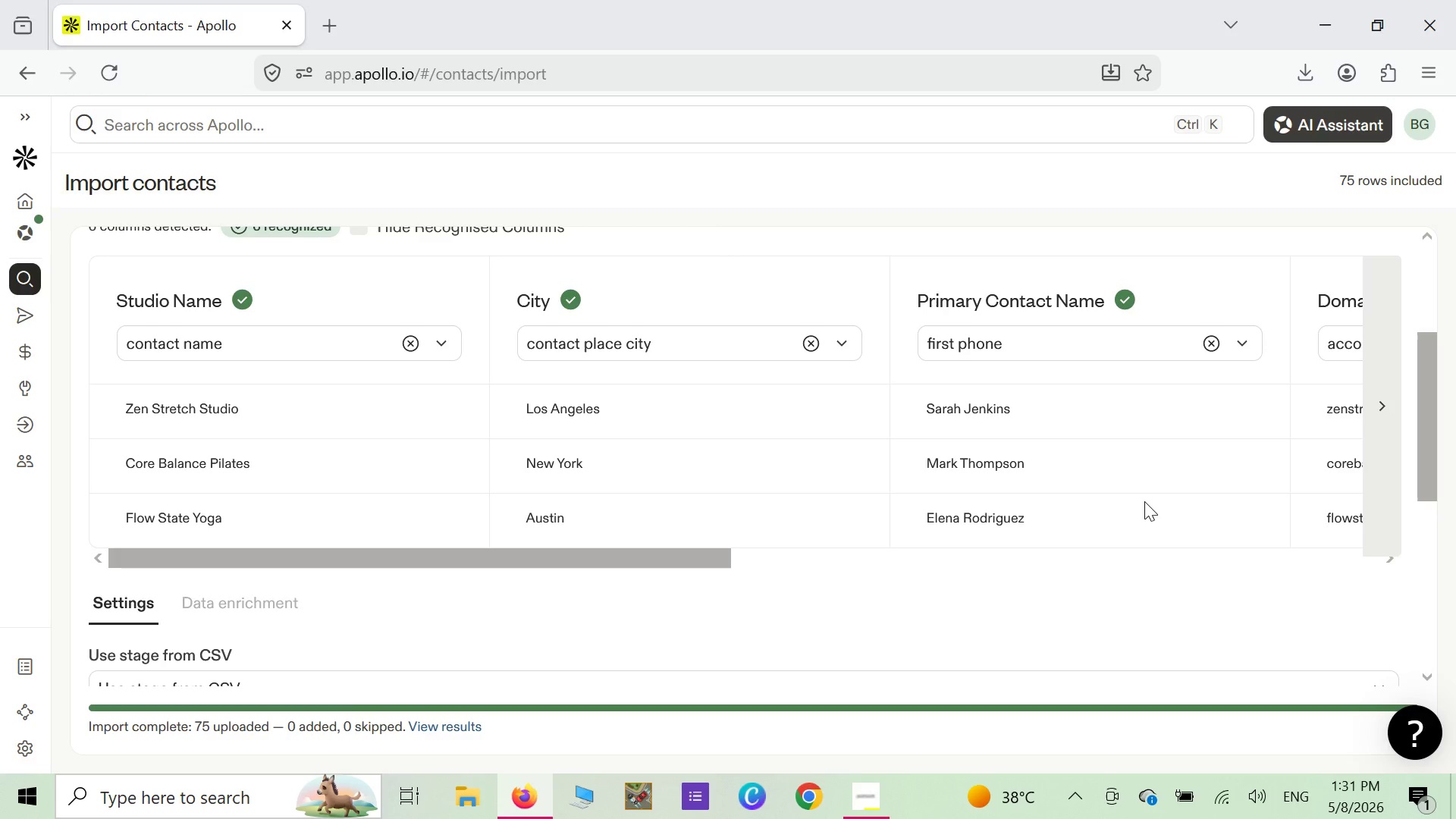 
wait(71.03)
 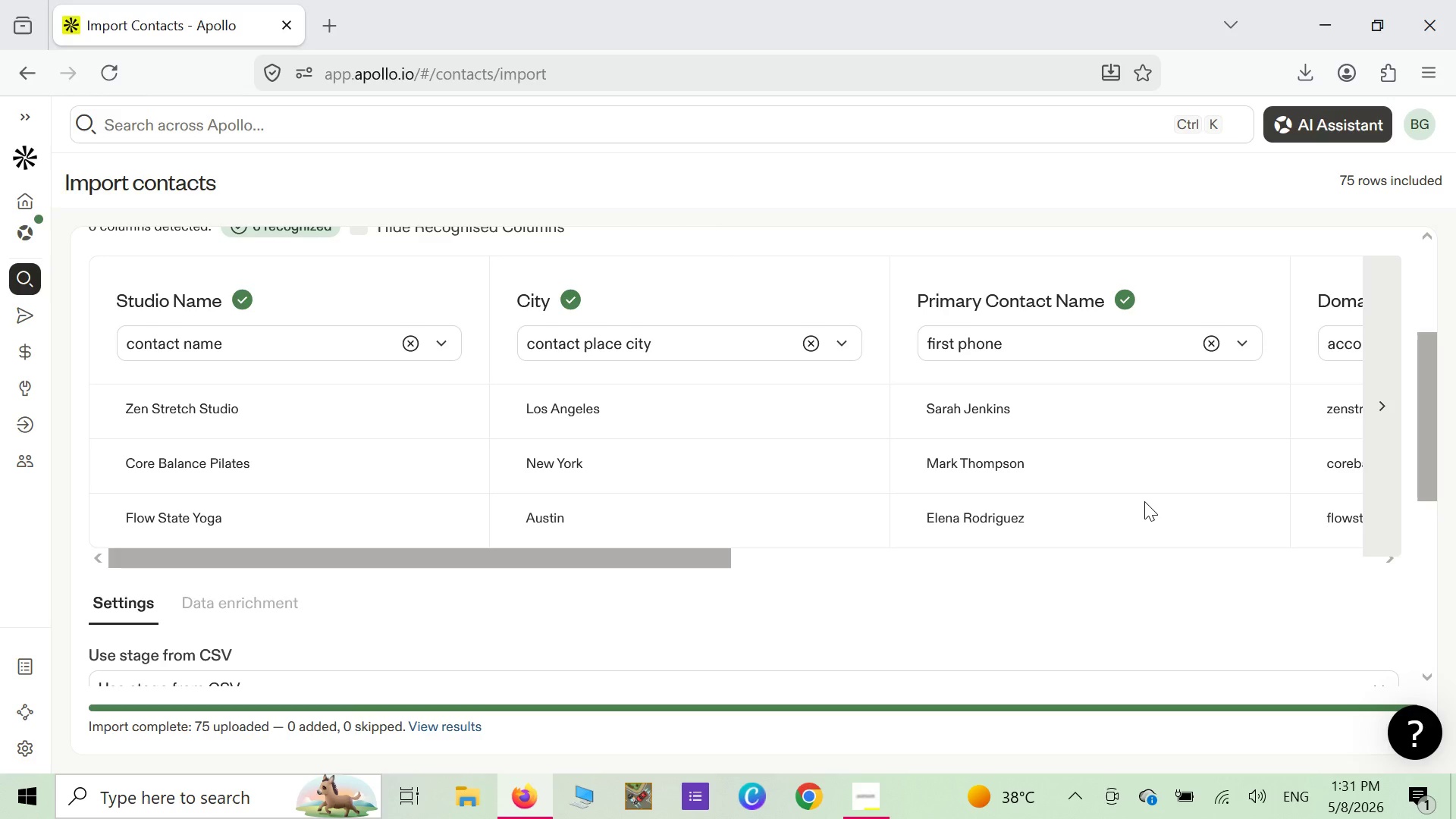 
left_click([445, 730])
 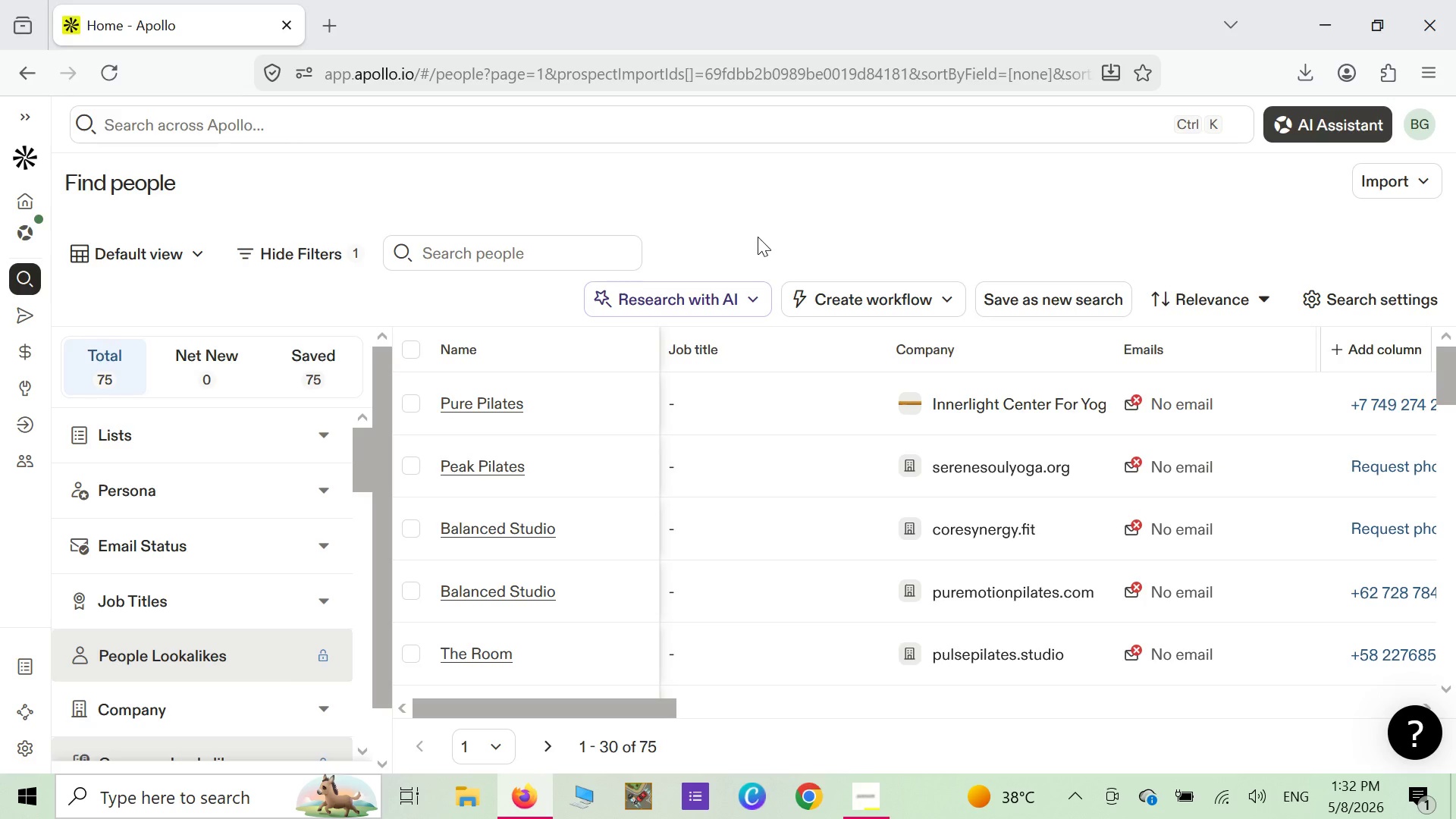 
wait(89.46)
 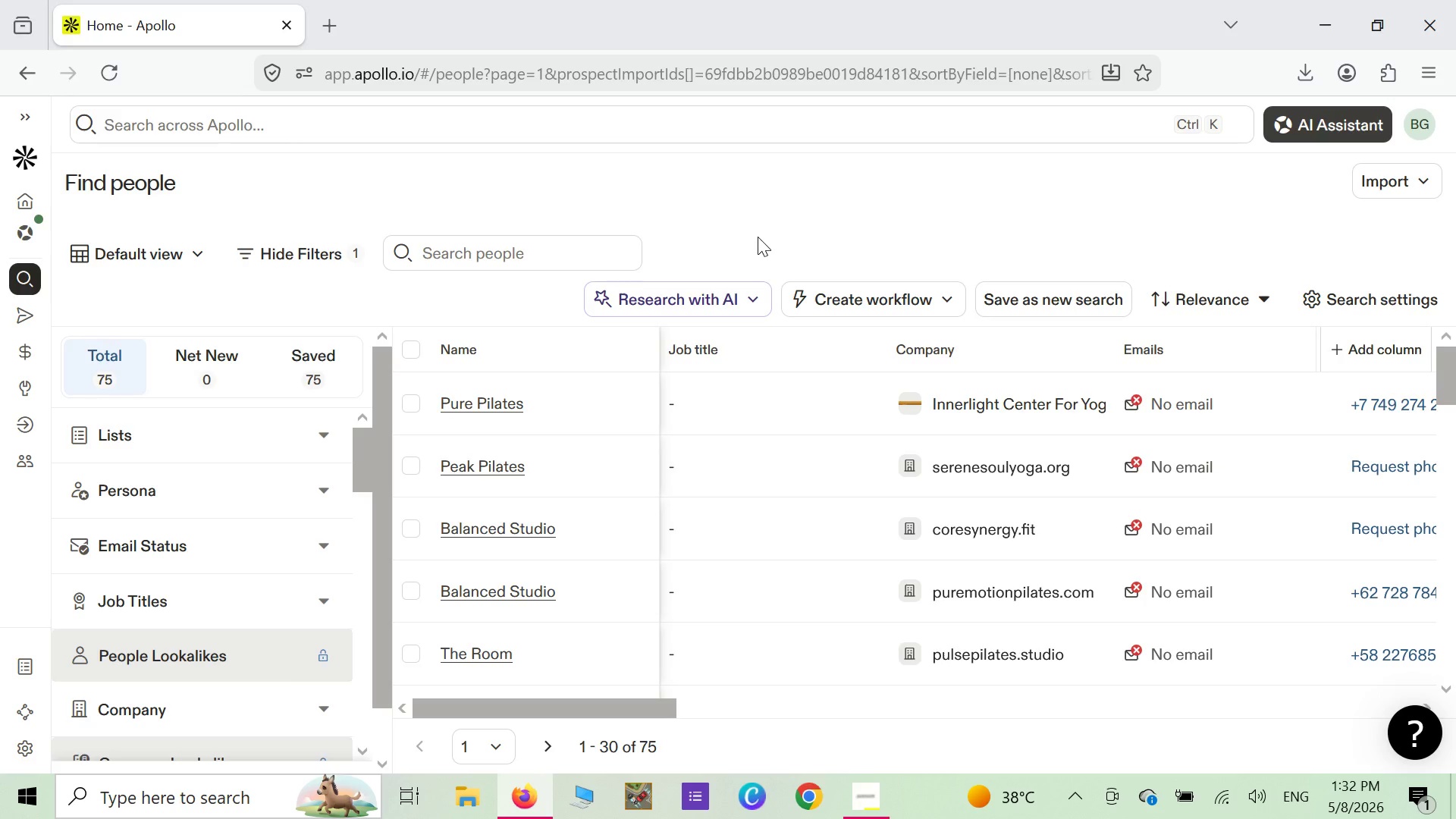 
mouse_move([414, 340])
 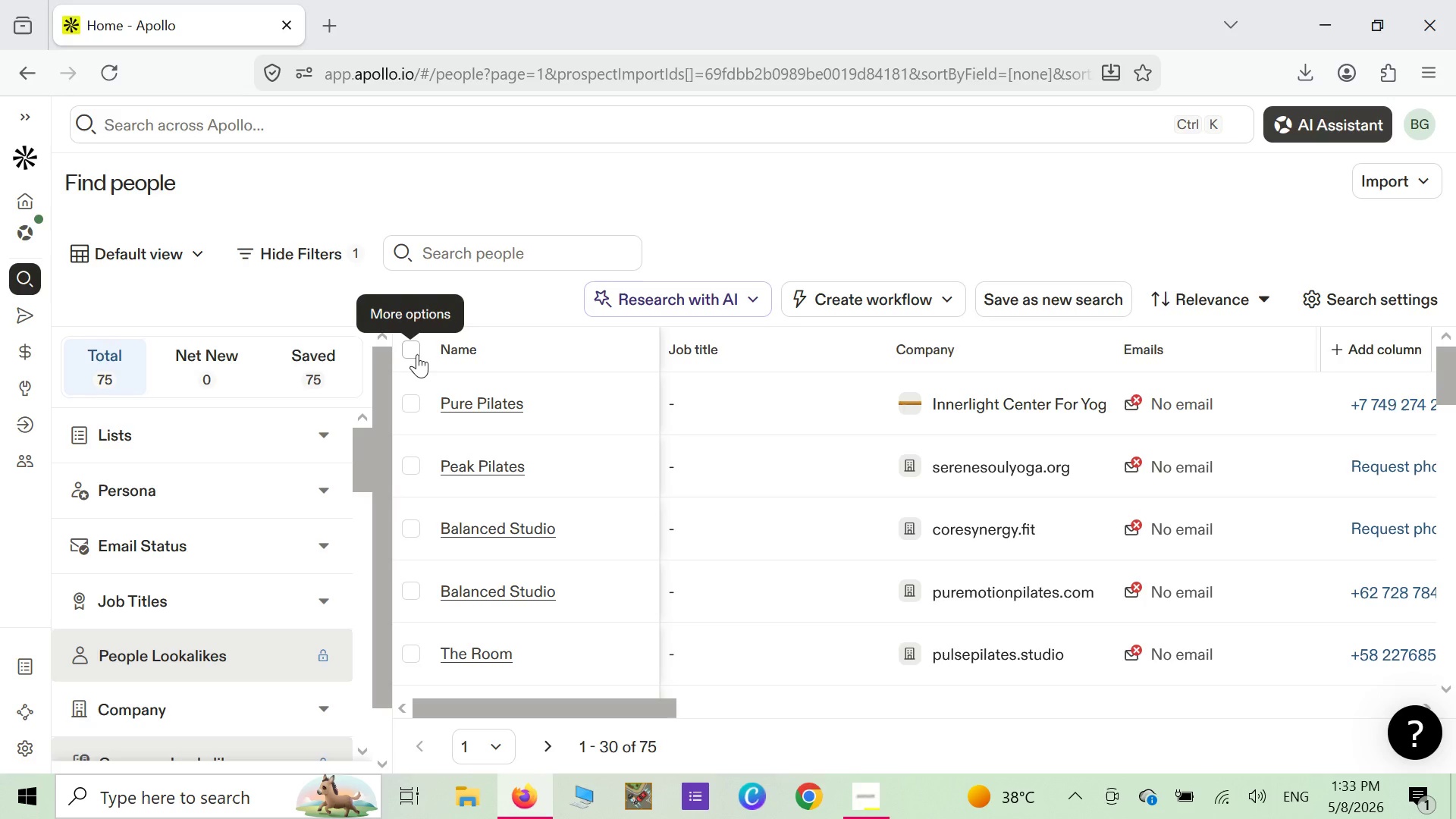 
wait(8.58)
 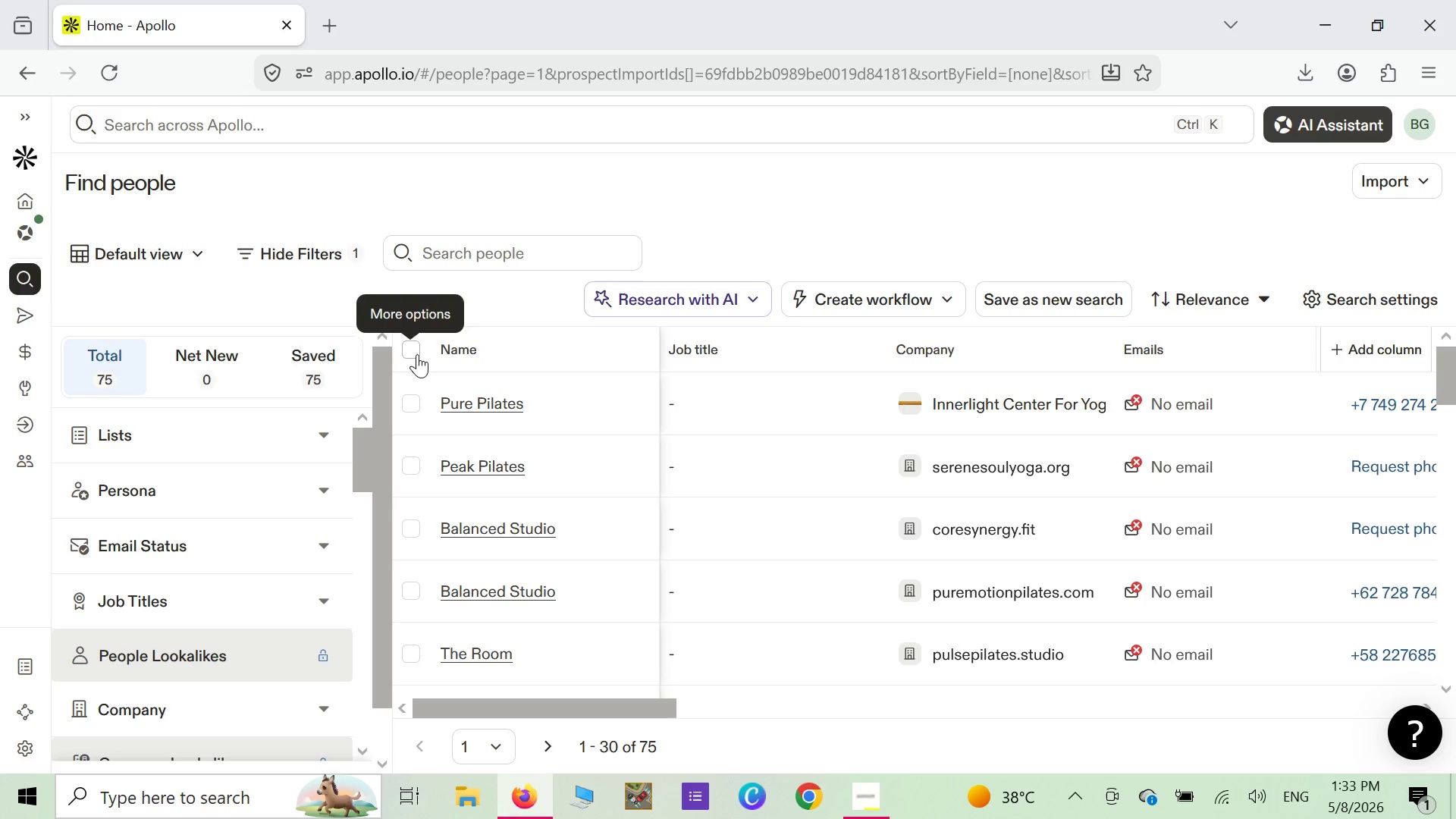 
left_click([124, 422])
 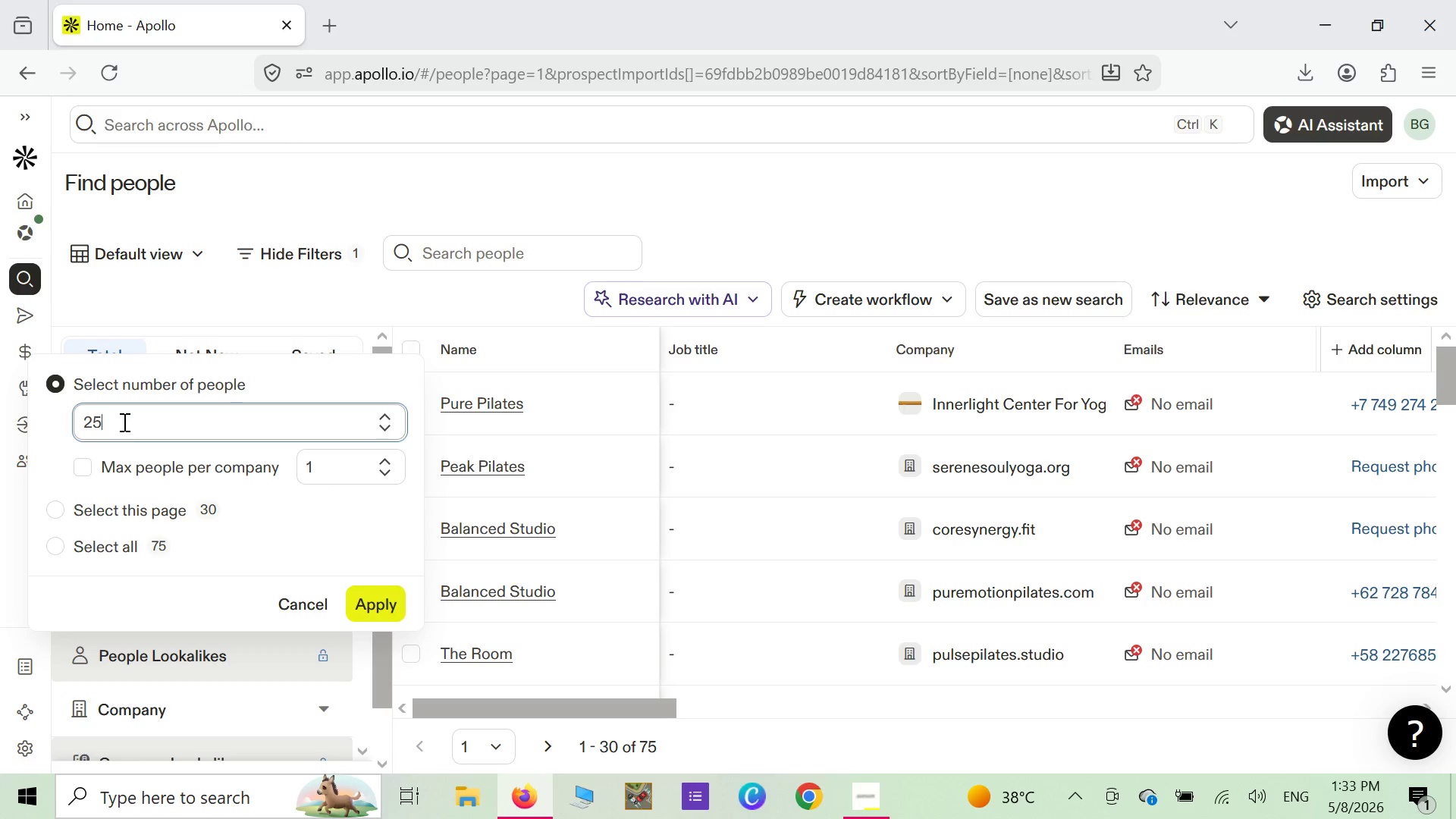 
key(Backspace)
 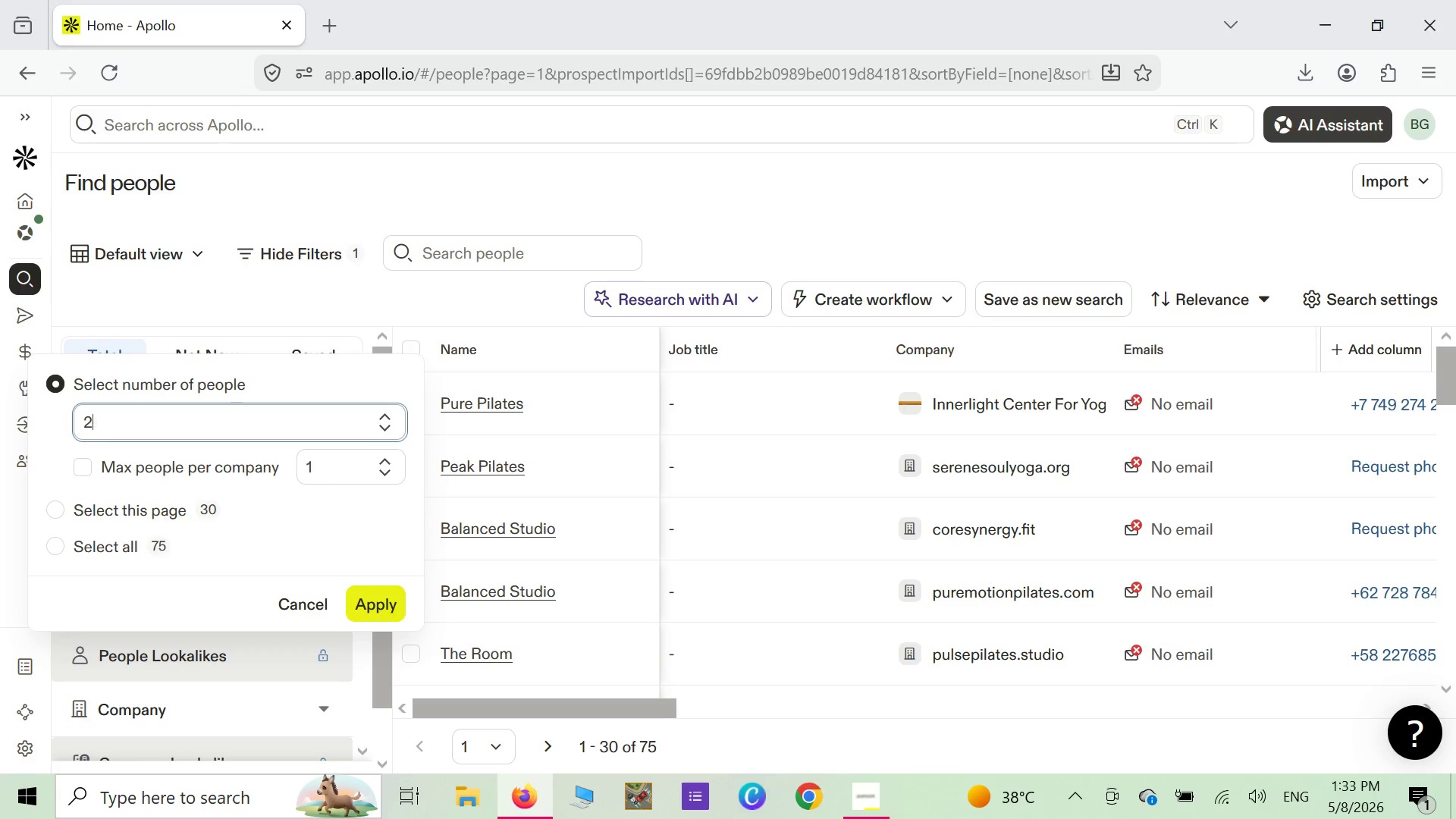 
key(Backspace)
 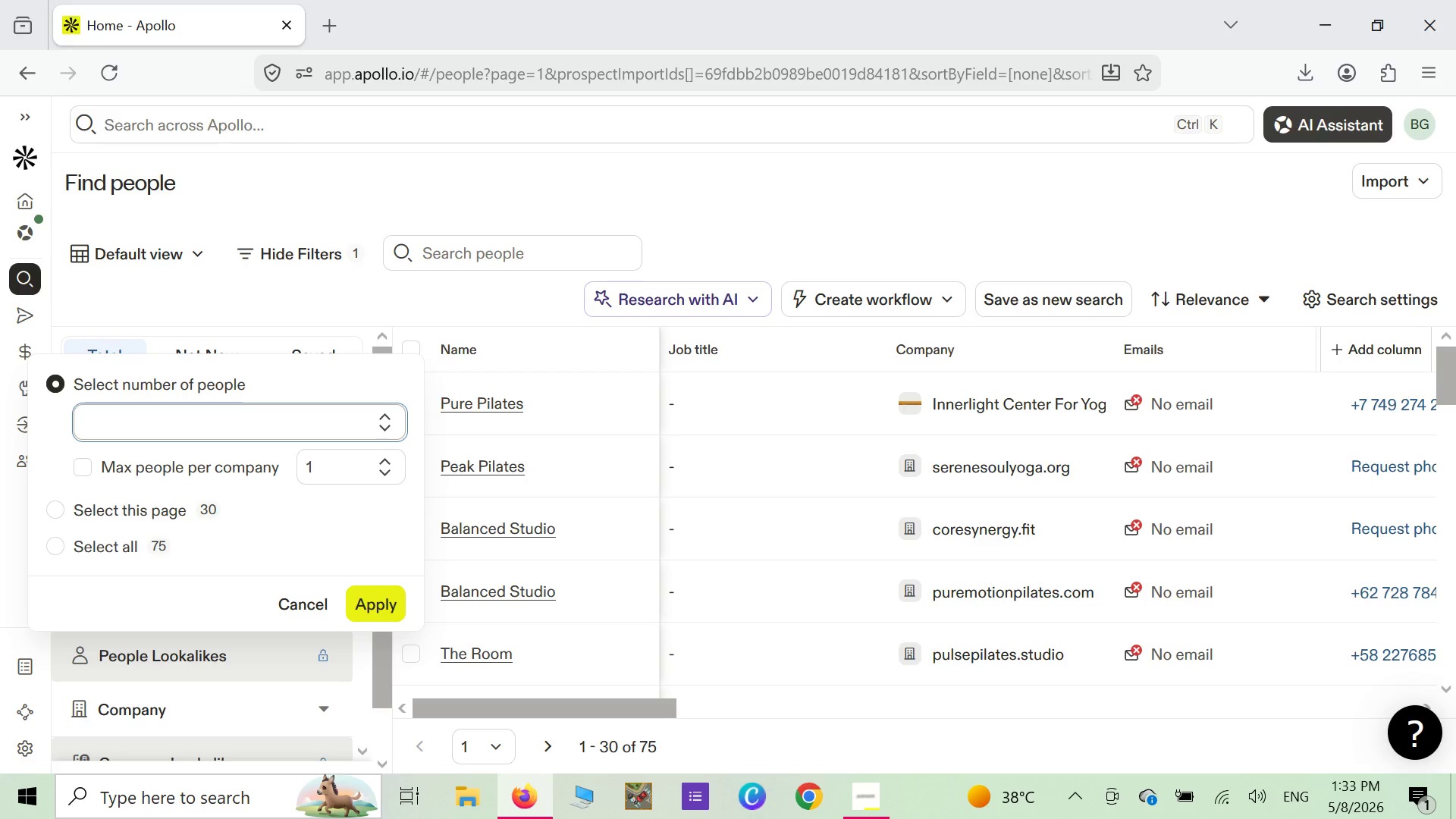 
wait(5.38)
 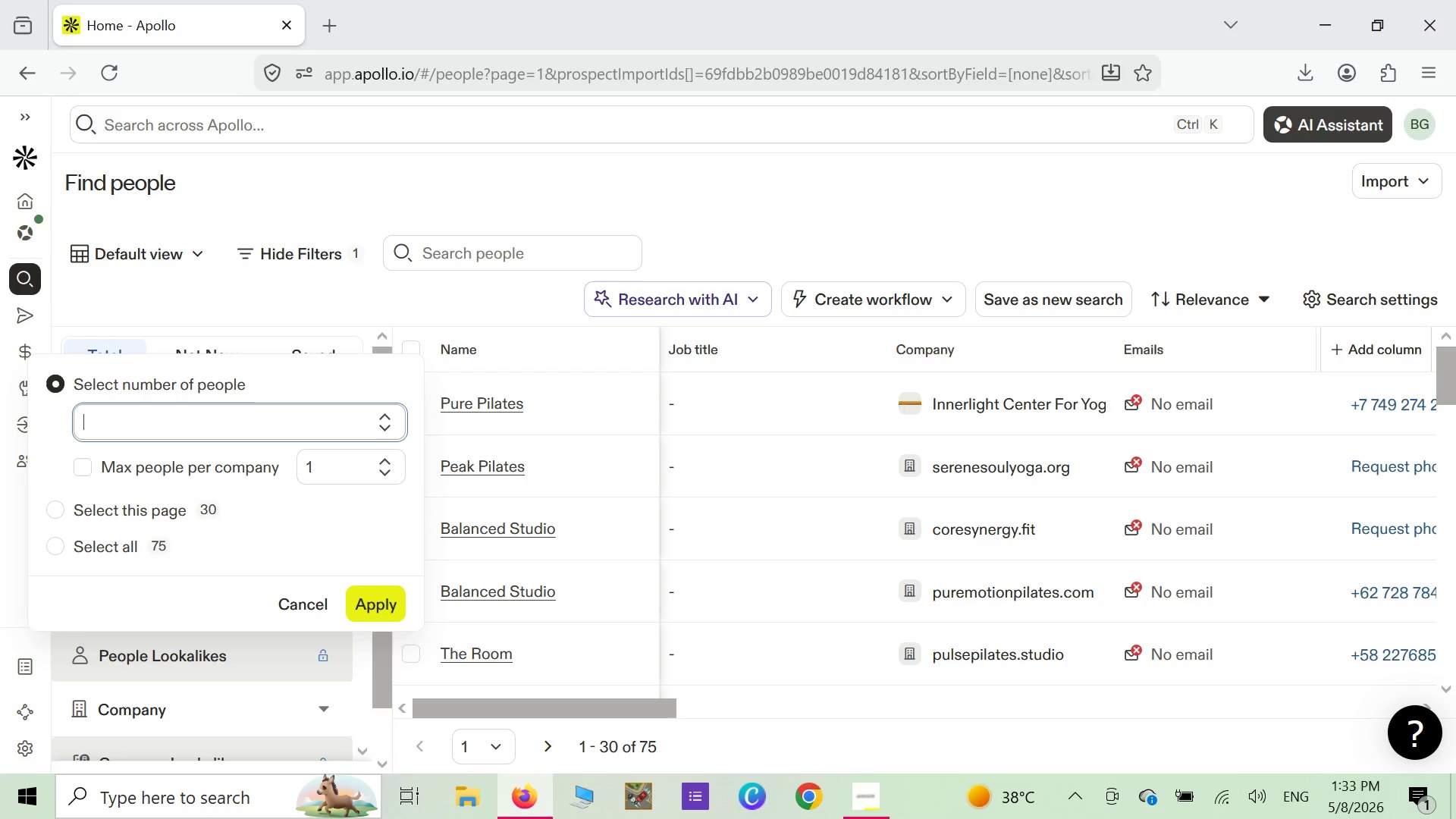 
type(75)
 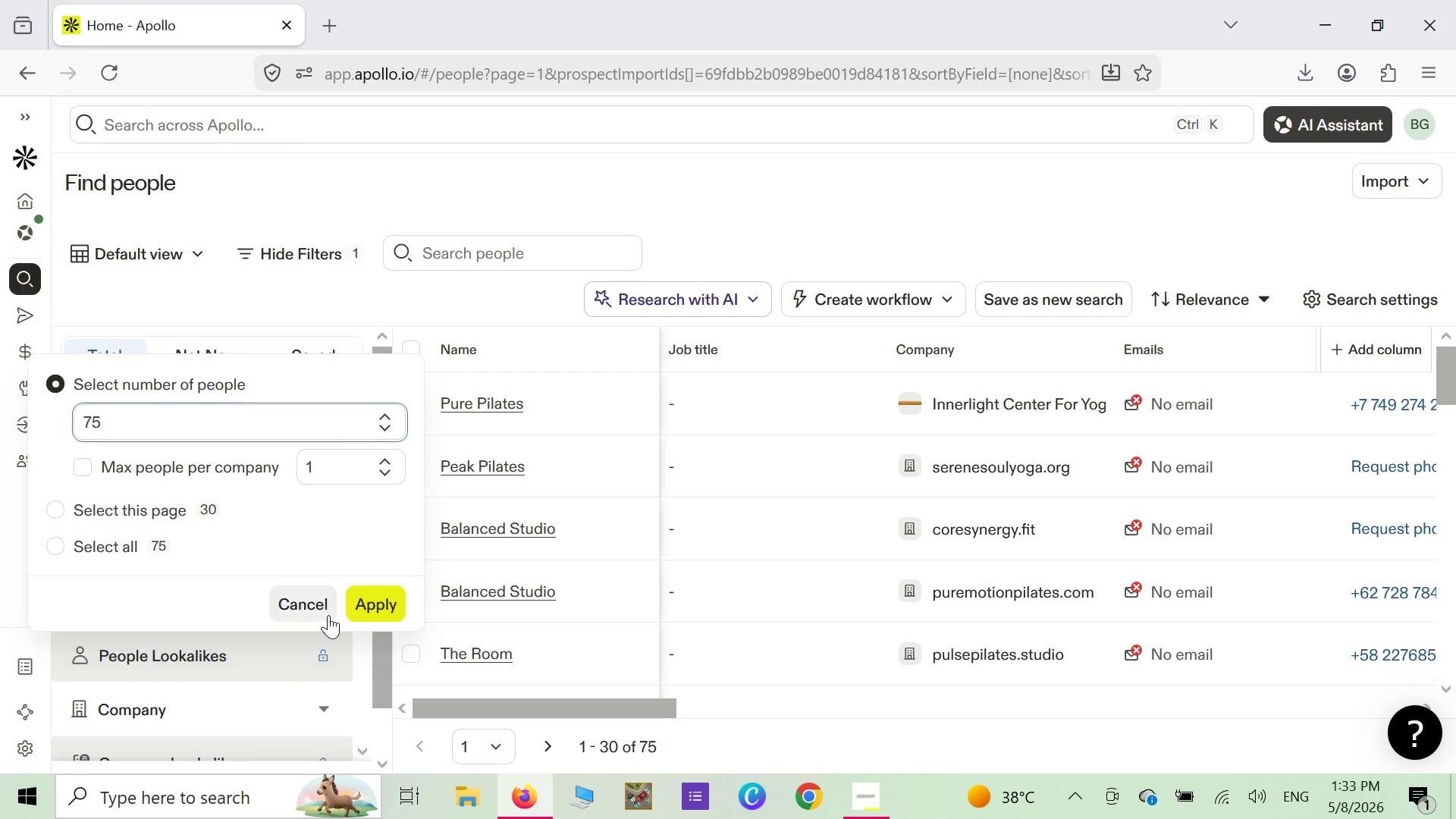 
left_click([375, 607])
 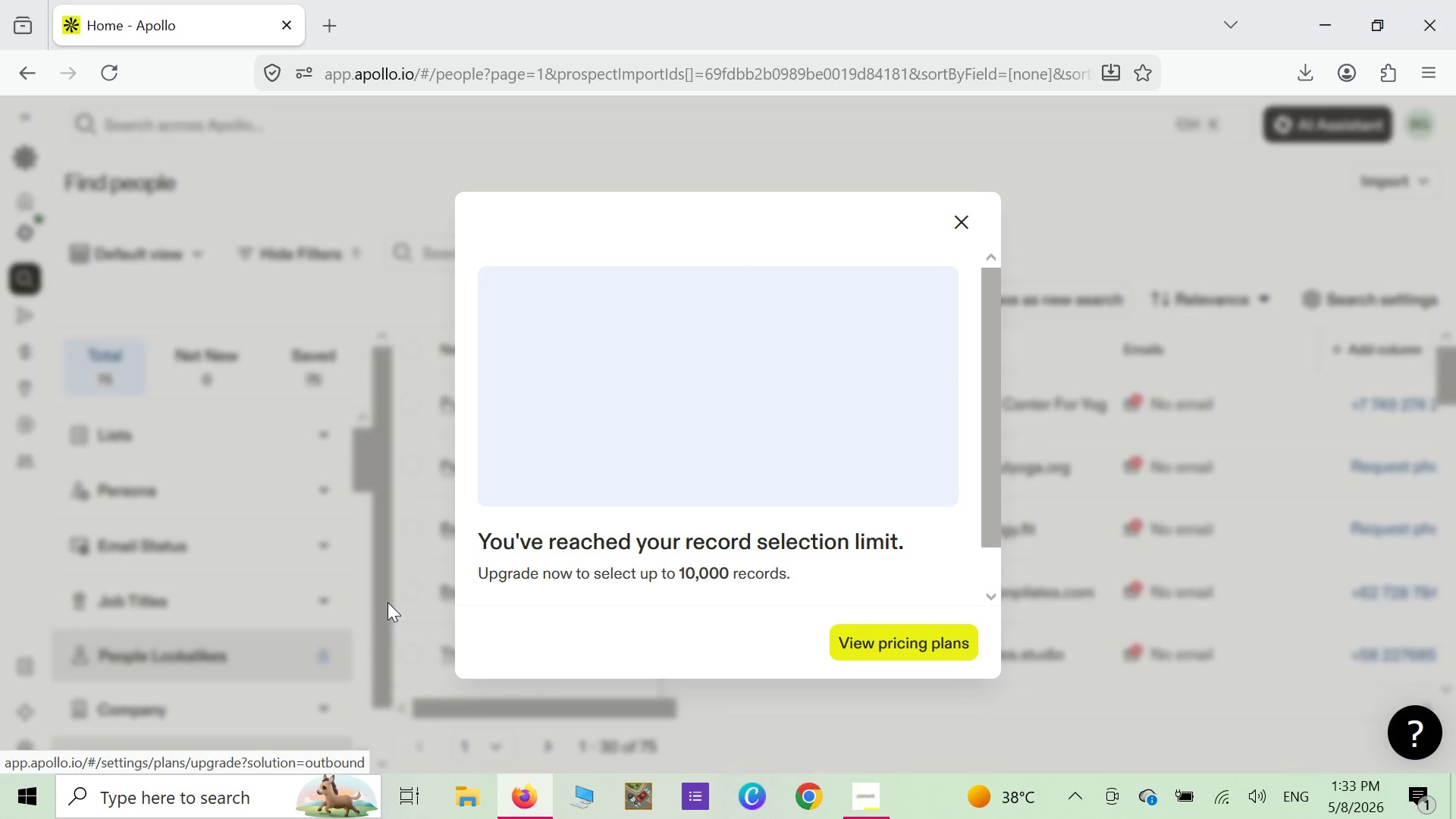 
wait(8.41)
 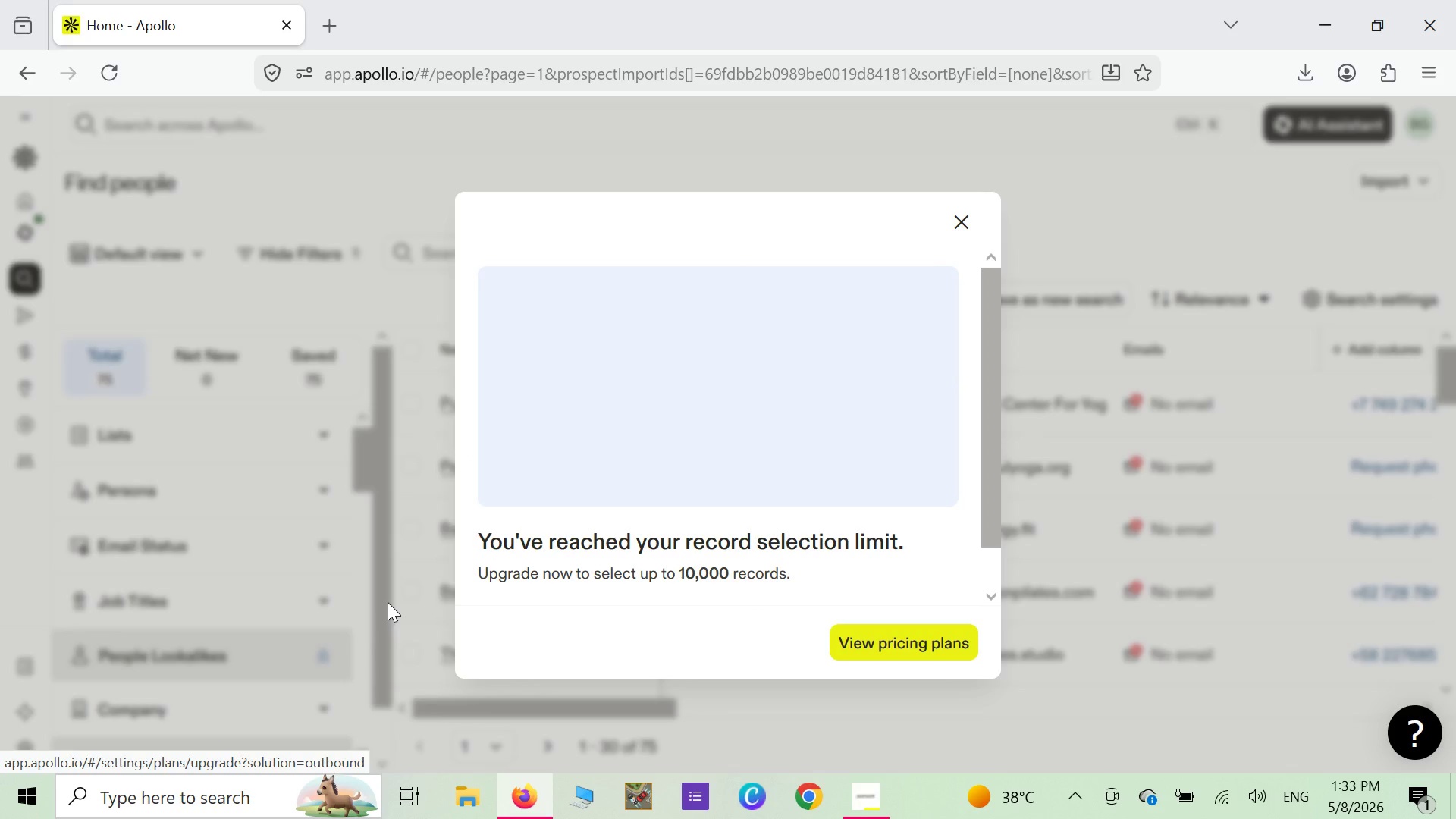 
left_click([961, 222])
 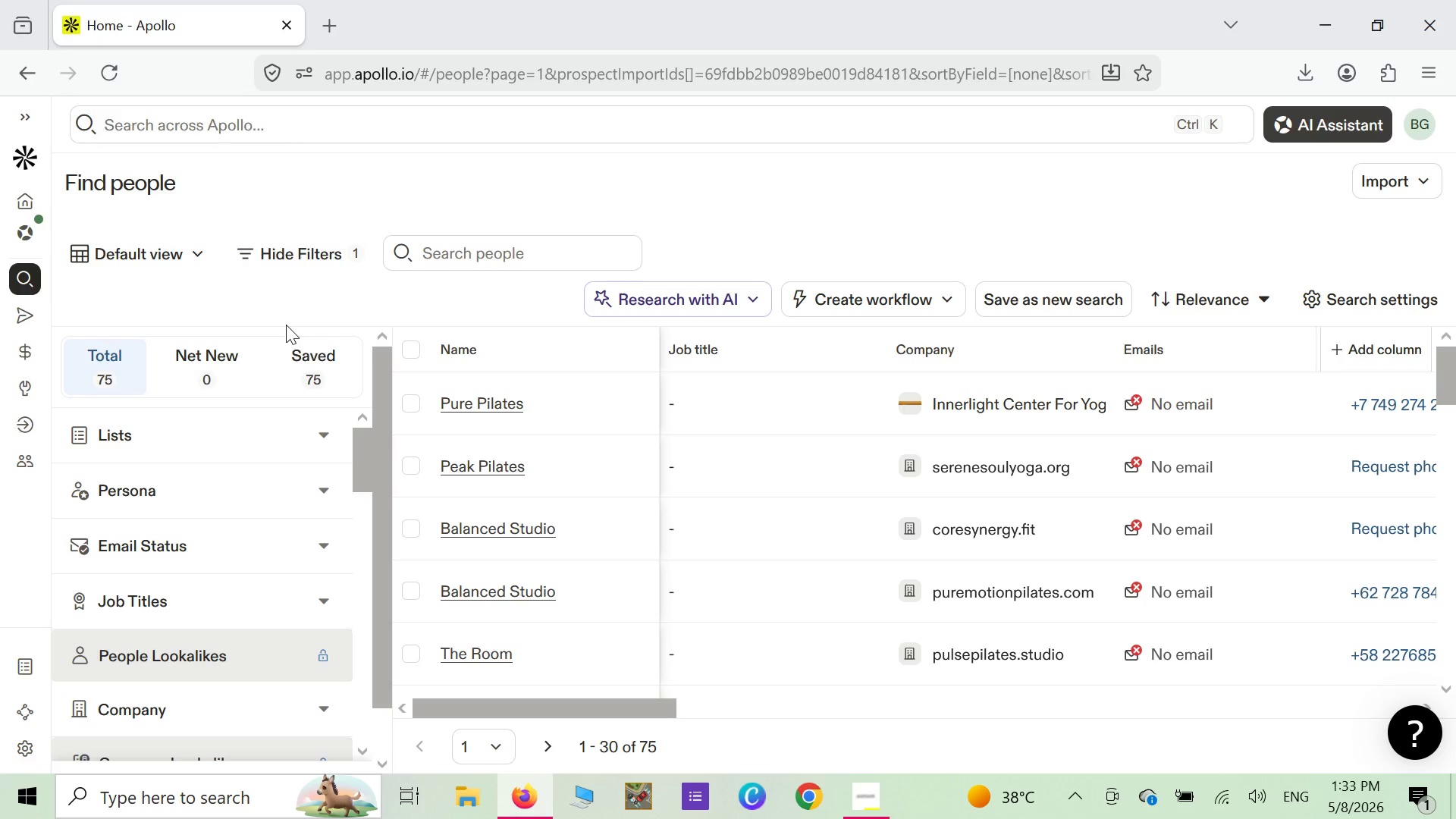 
wait(10.38)
 